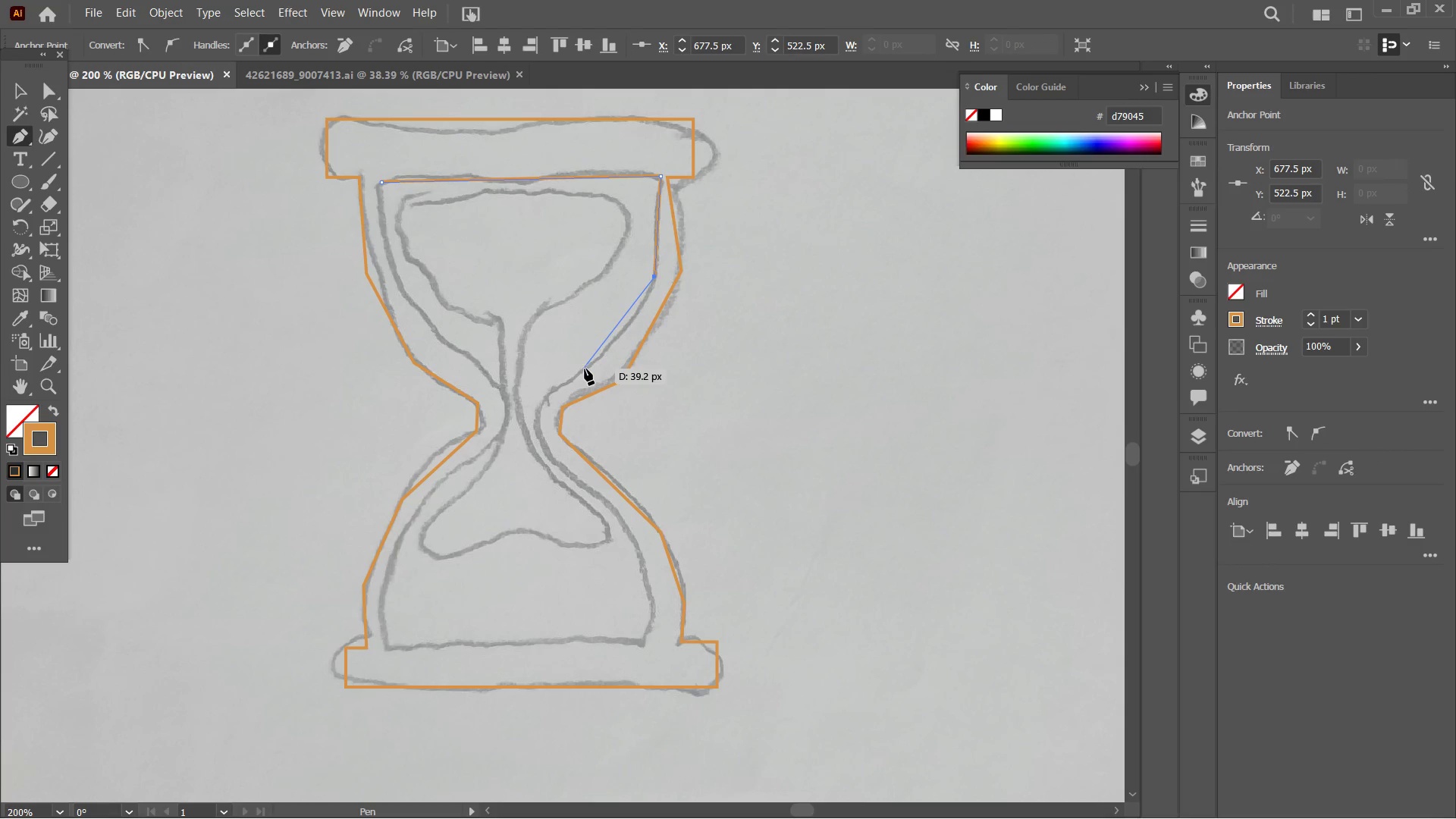 
left_click([585, 369])
 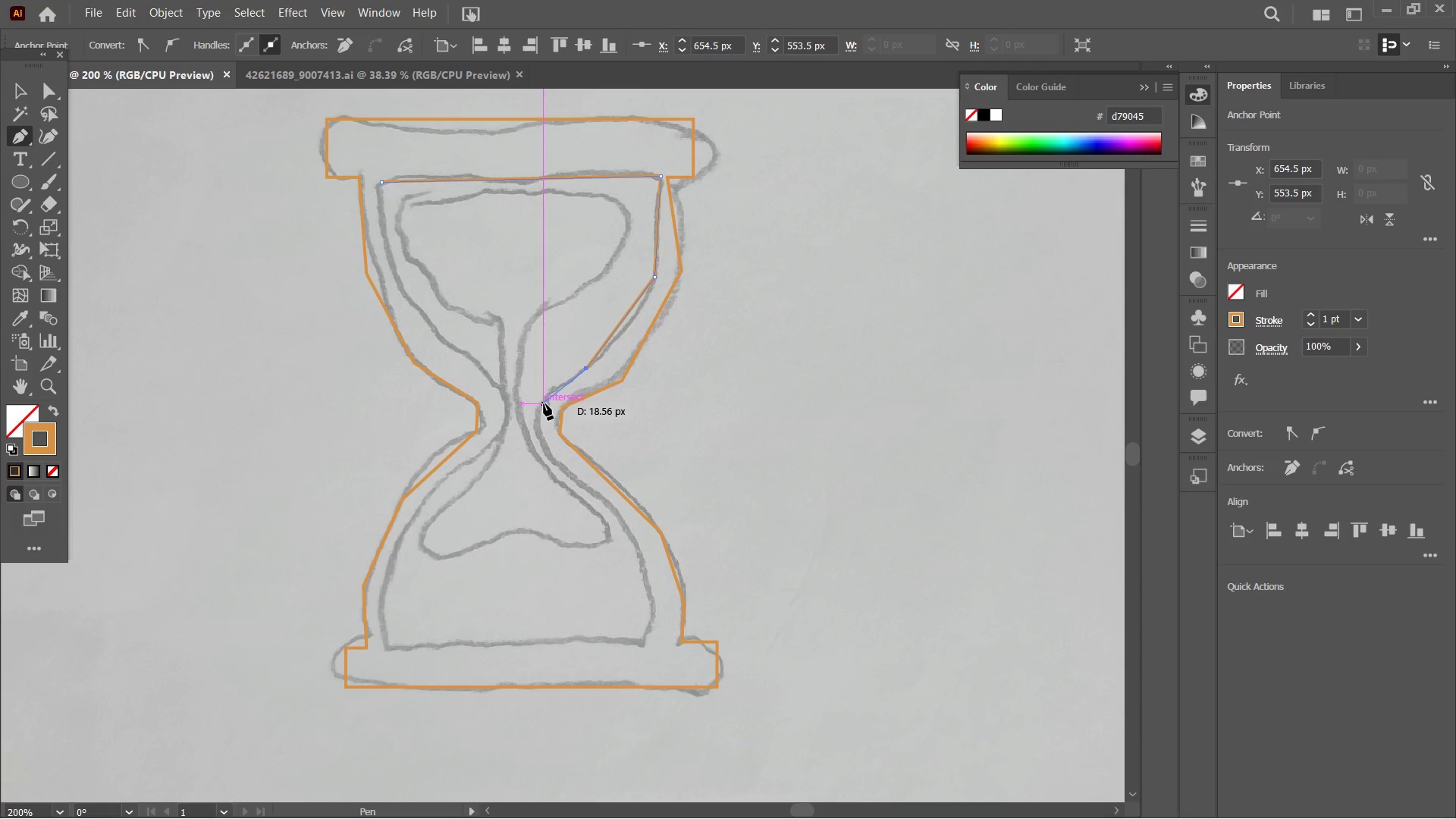 
left_click([544, 403])
 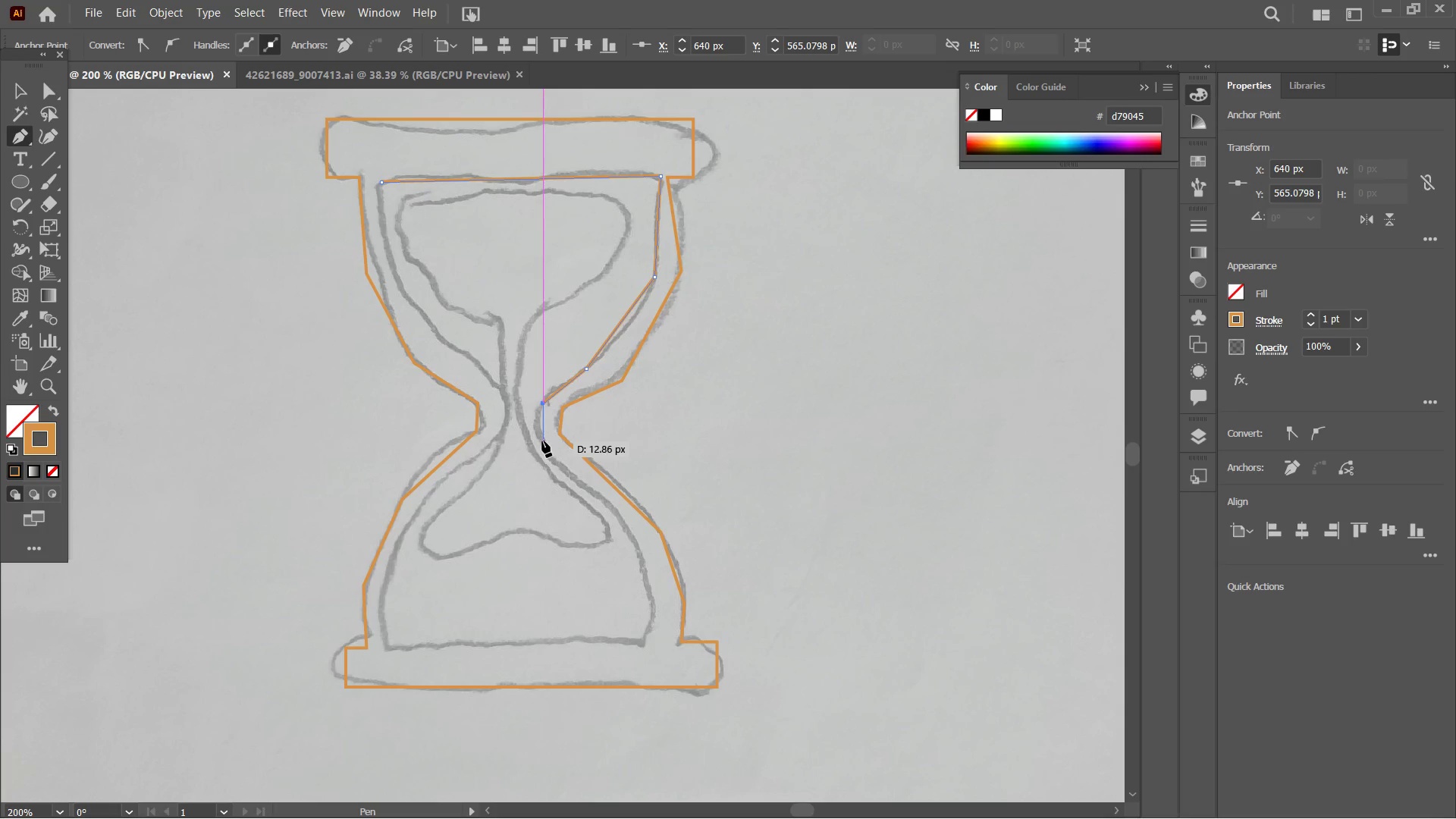 
left_click([541, 437])
 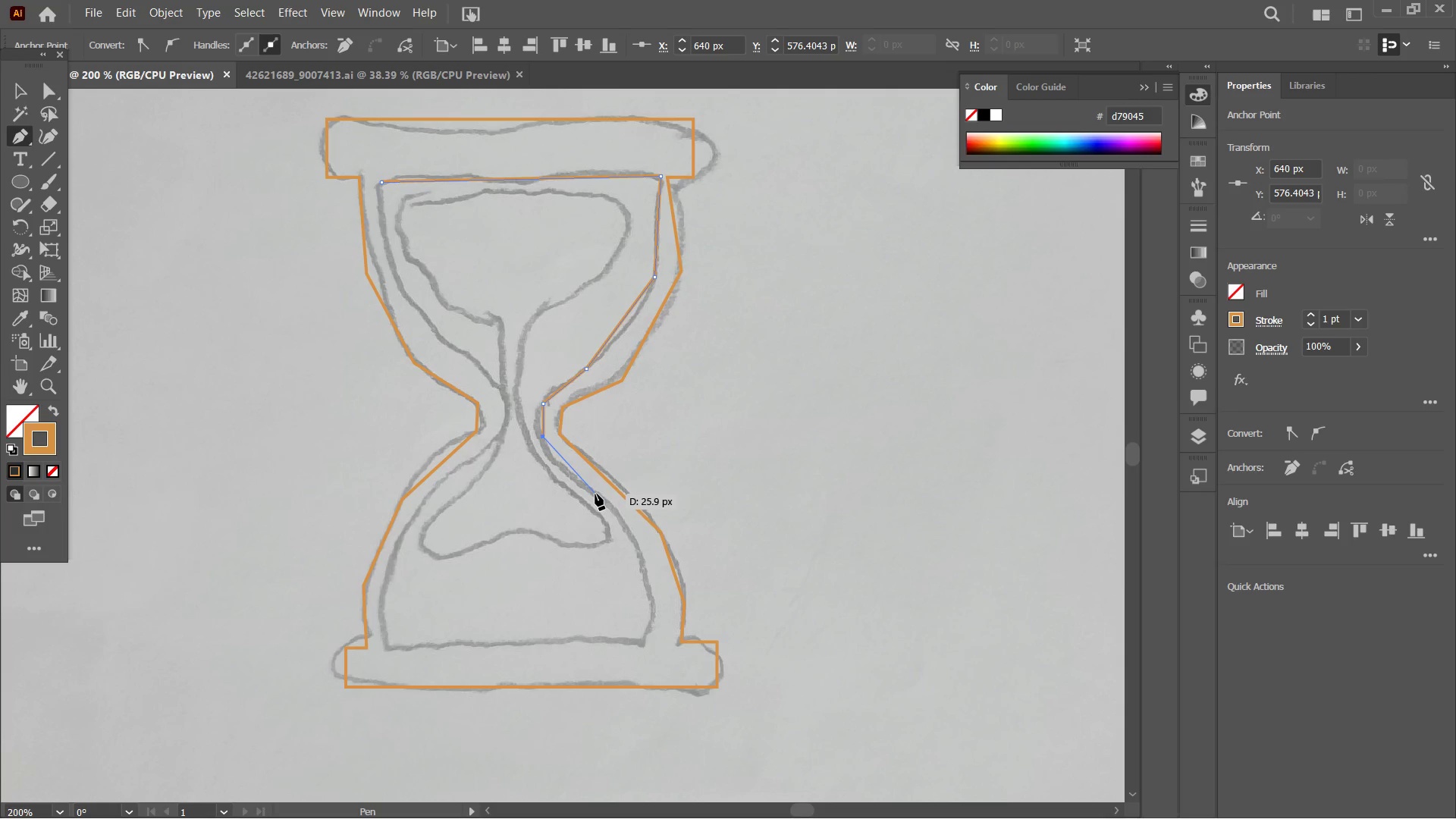 
left_click([598, 494])
 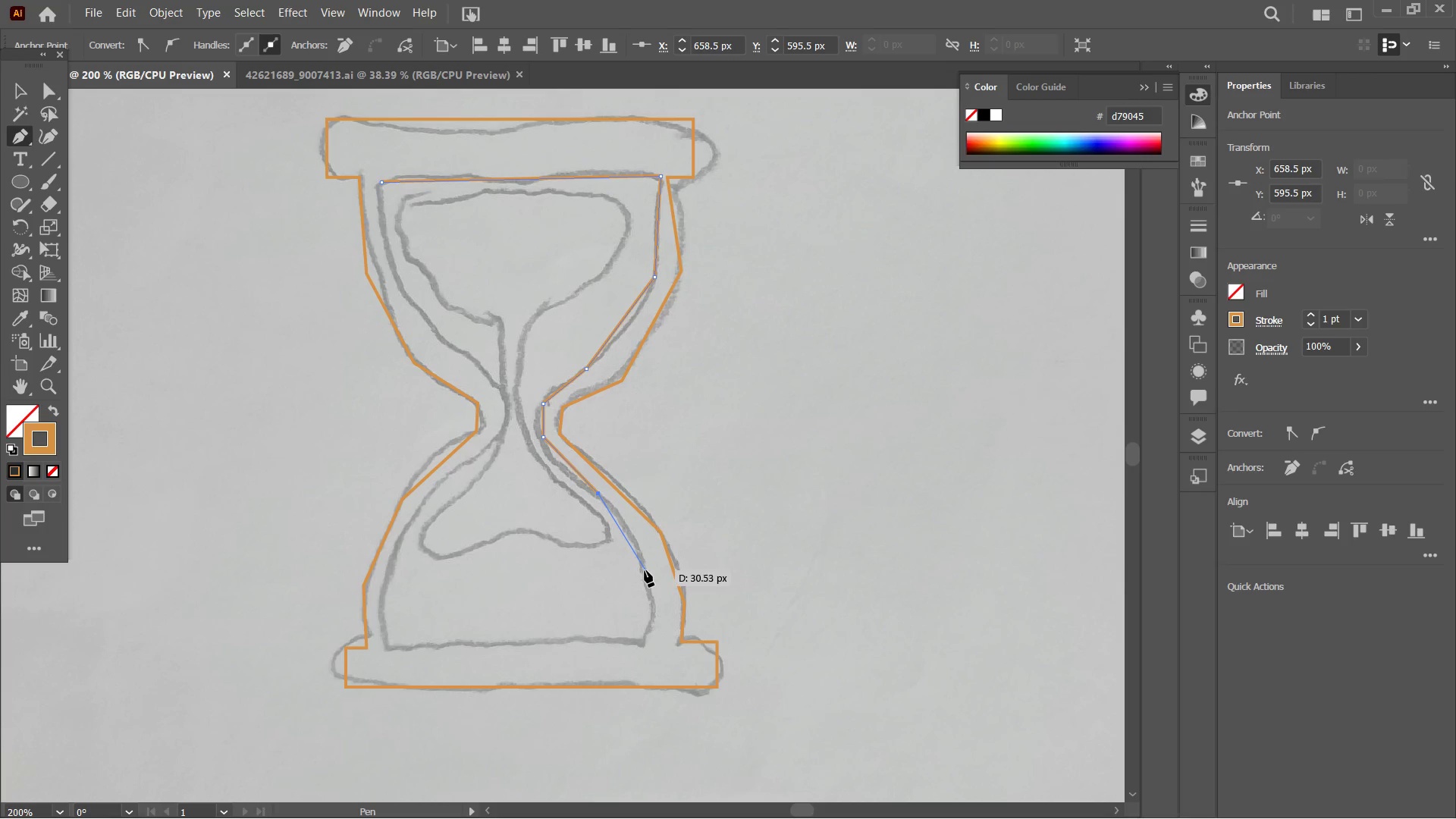 
left_click([644, 570])
 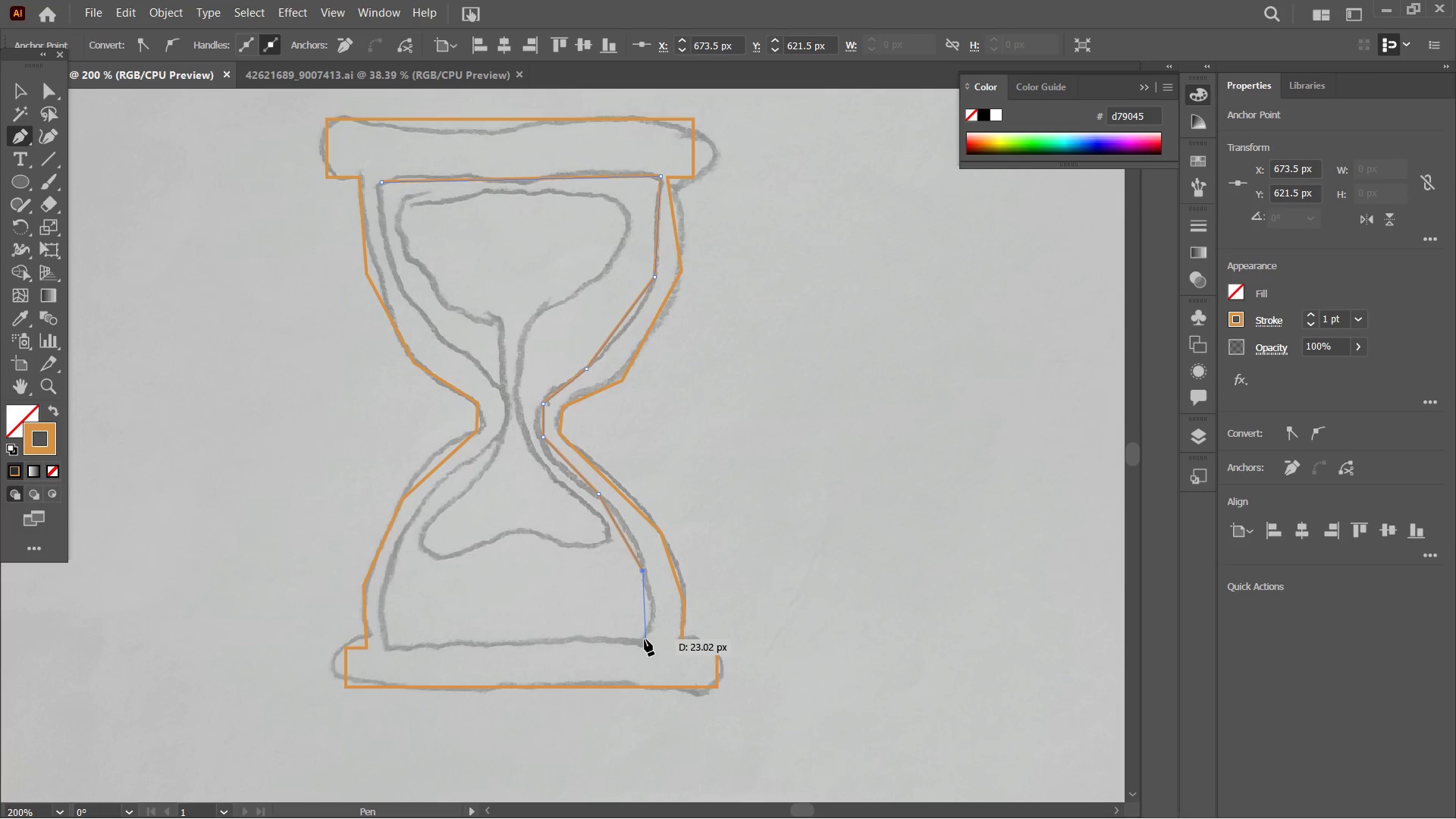 
left_click([645, 639])
 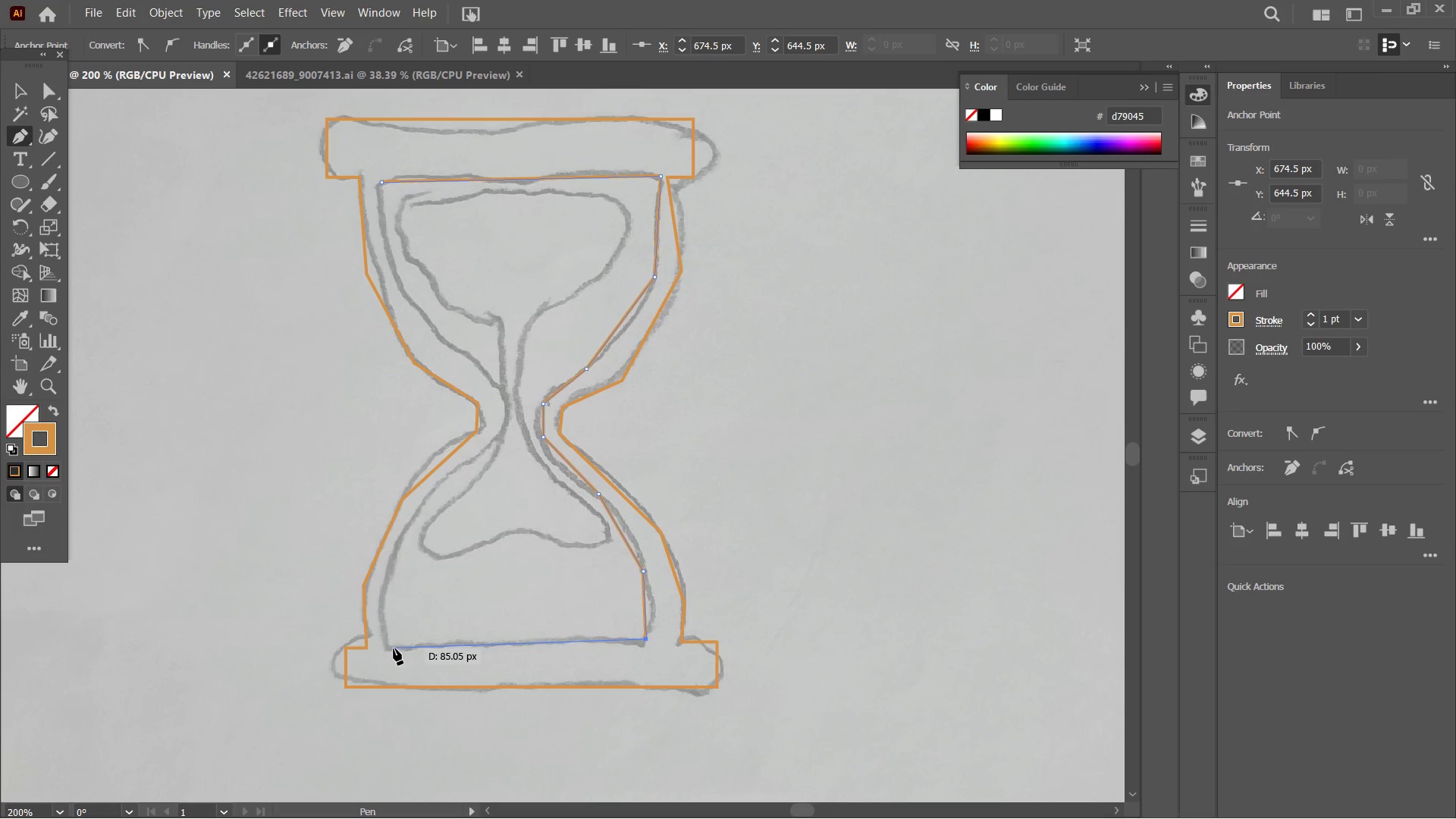 
left_click([392, 648])
 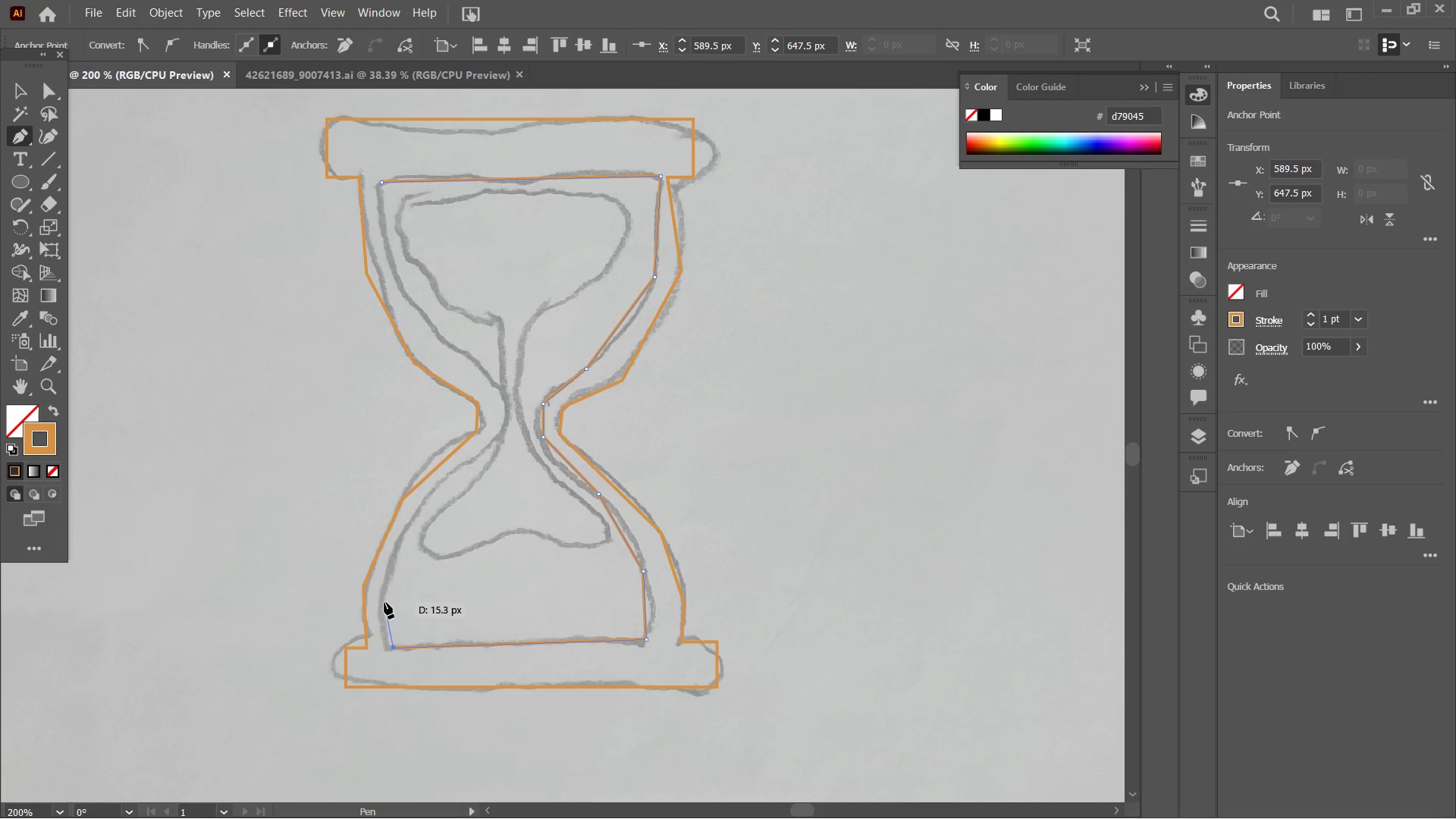 
left_click([382, 592])
 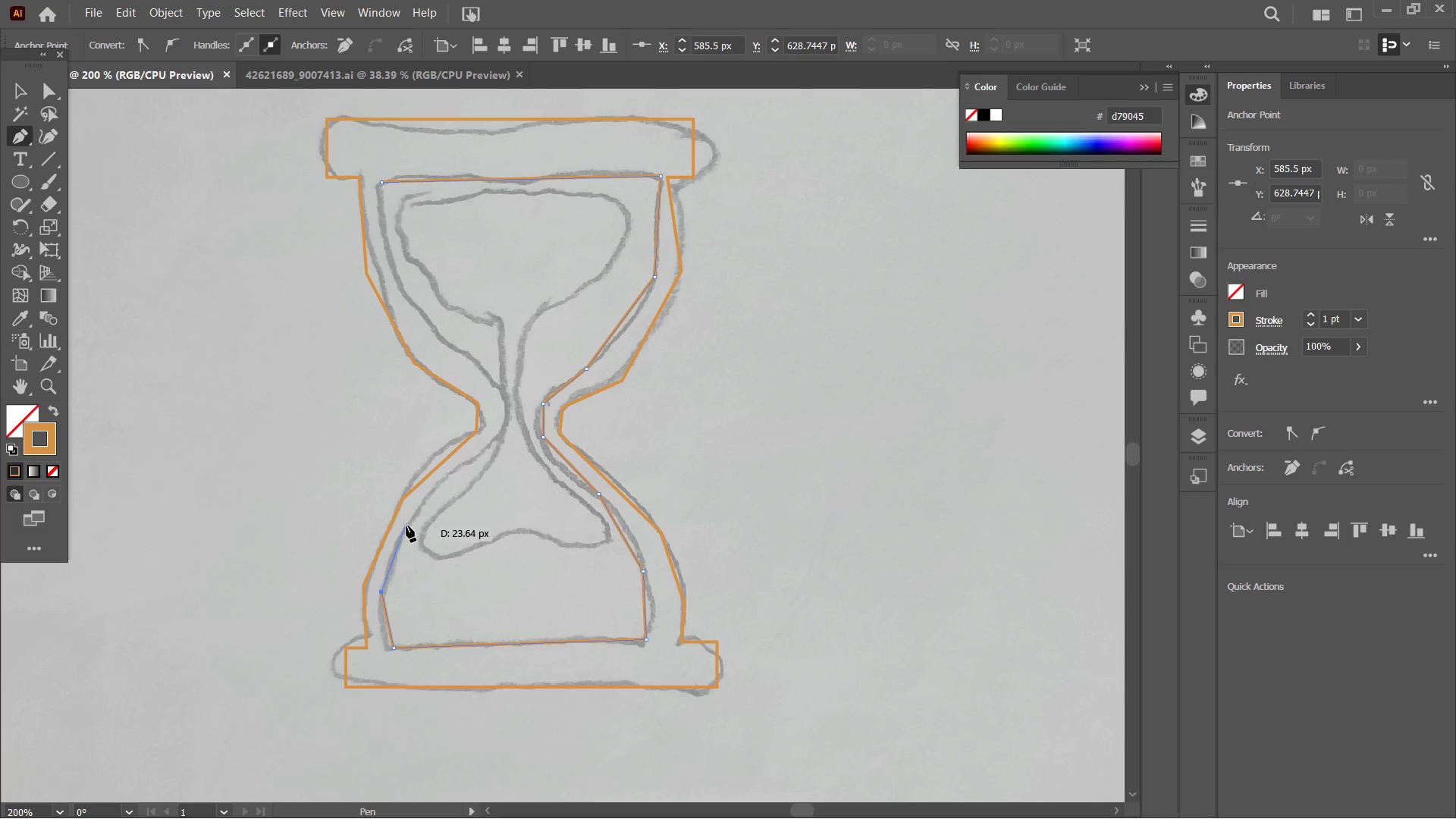 
left_click([406, 526])
 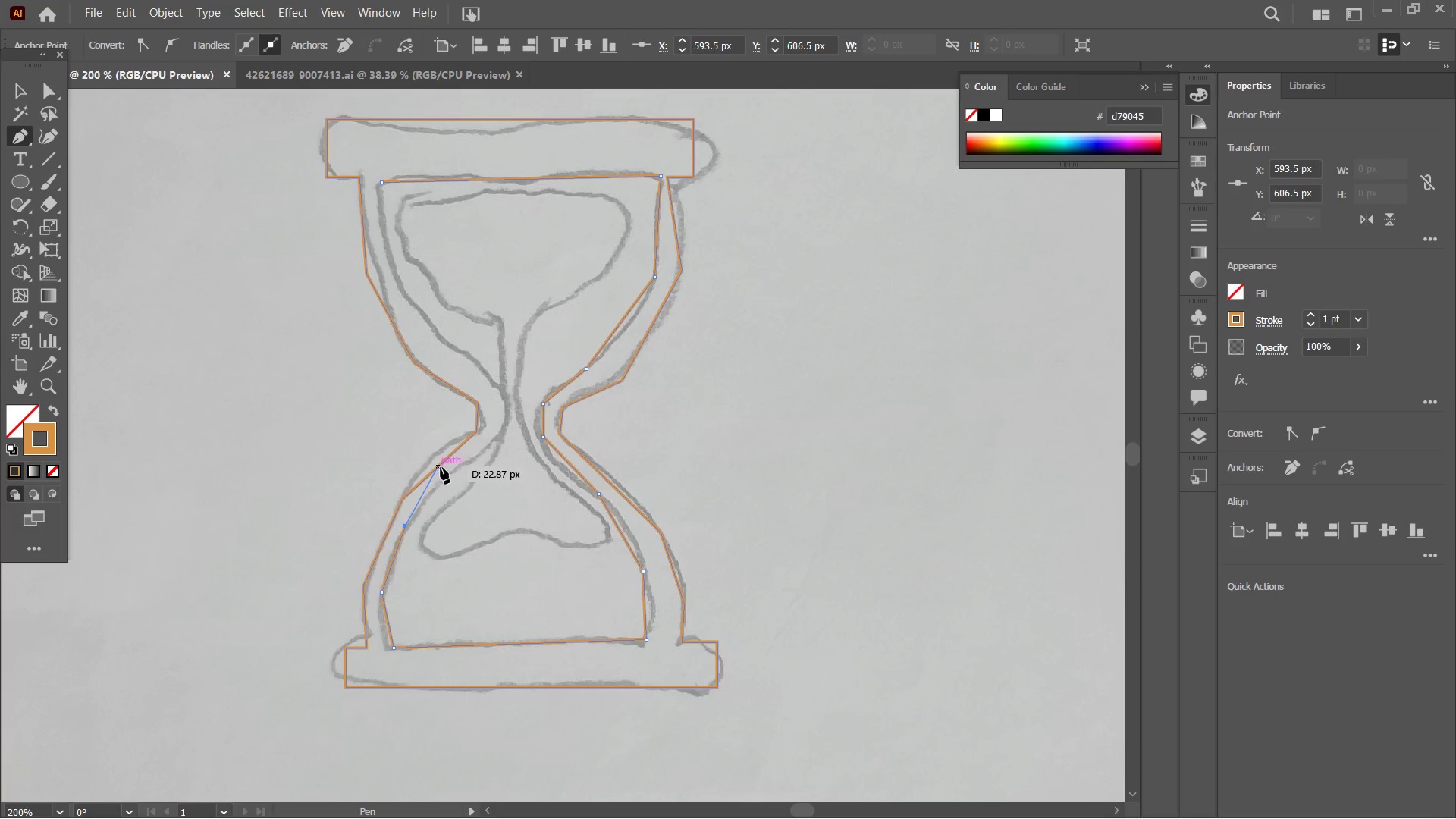 
left_click([466, 459])
 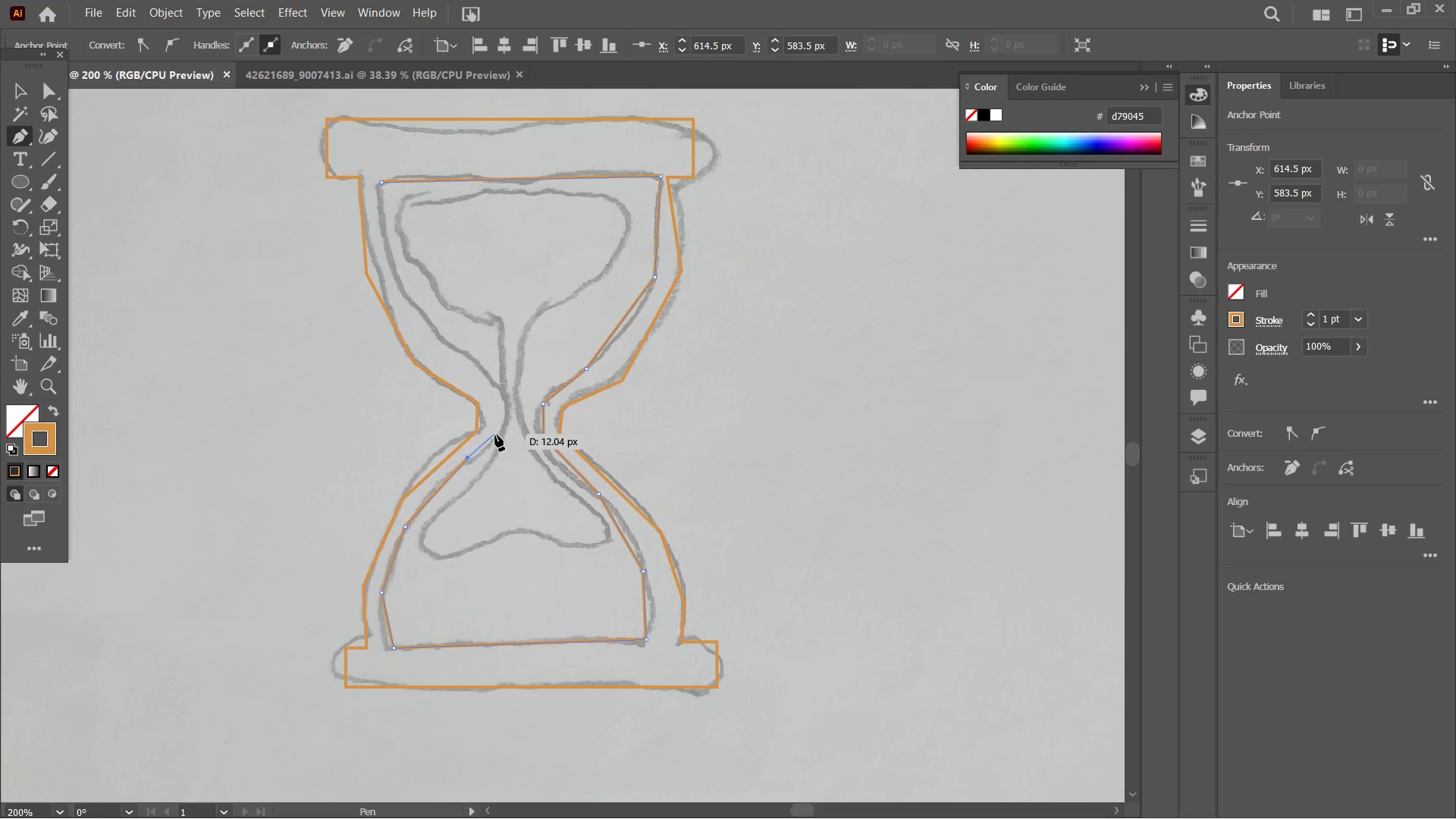 
left_click([495, 436])
 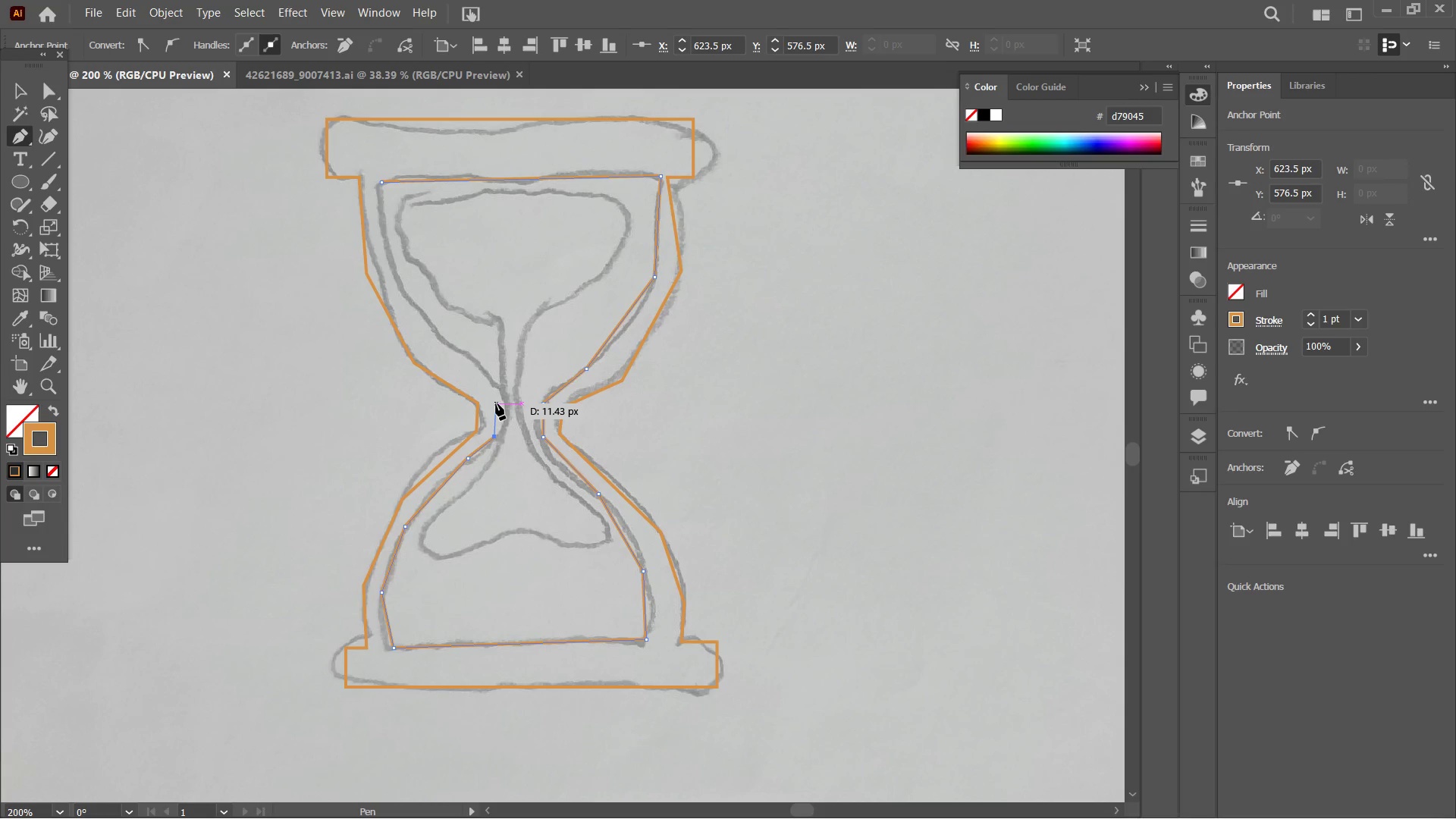 
left_click([496, 398])
 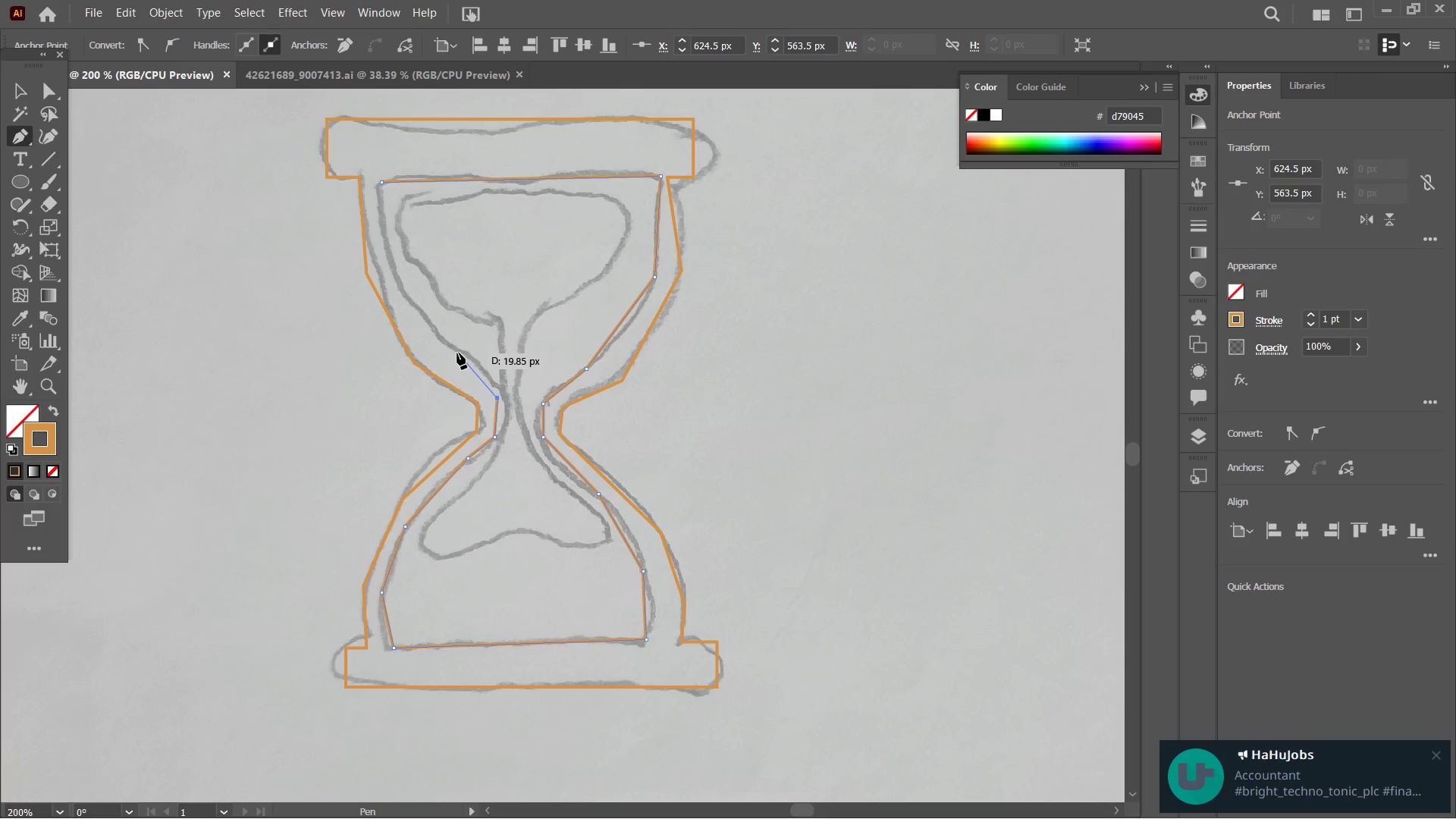 
left_click([453, 351])
 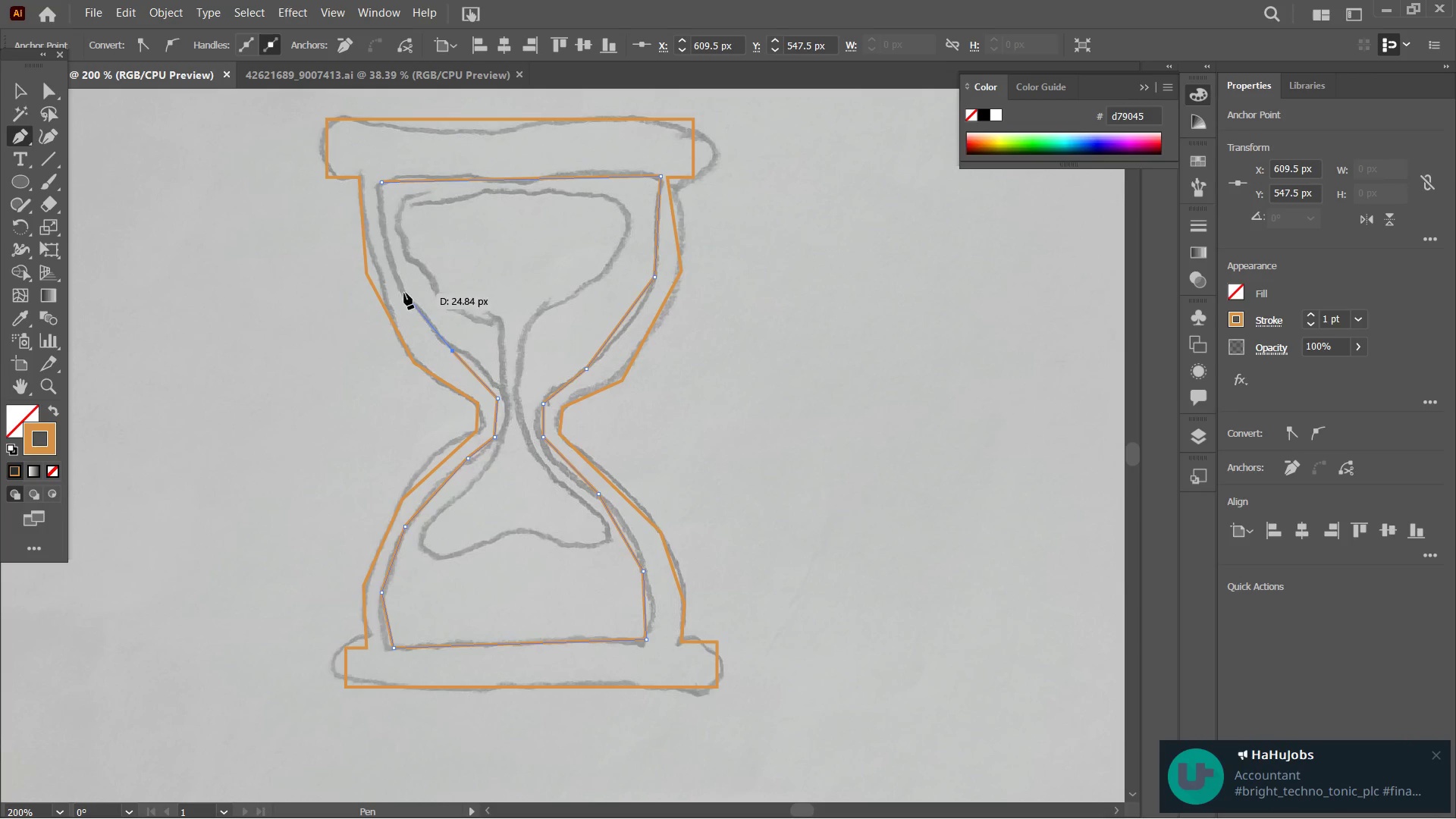 
left_click([400, 282])
 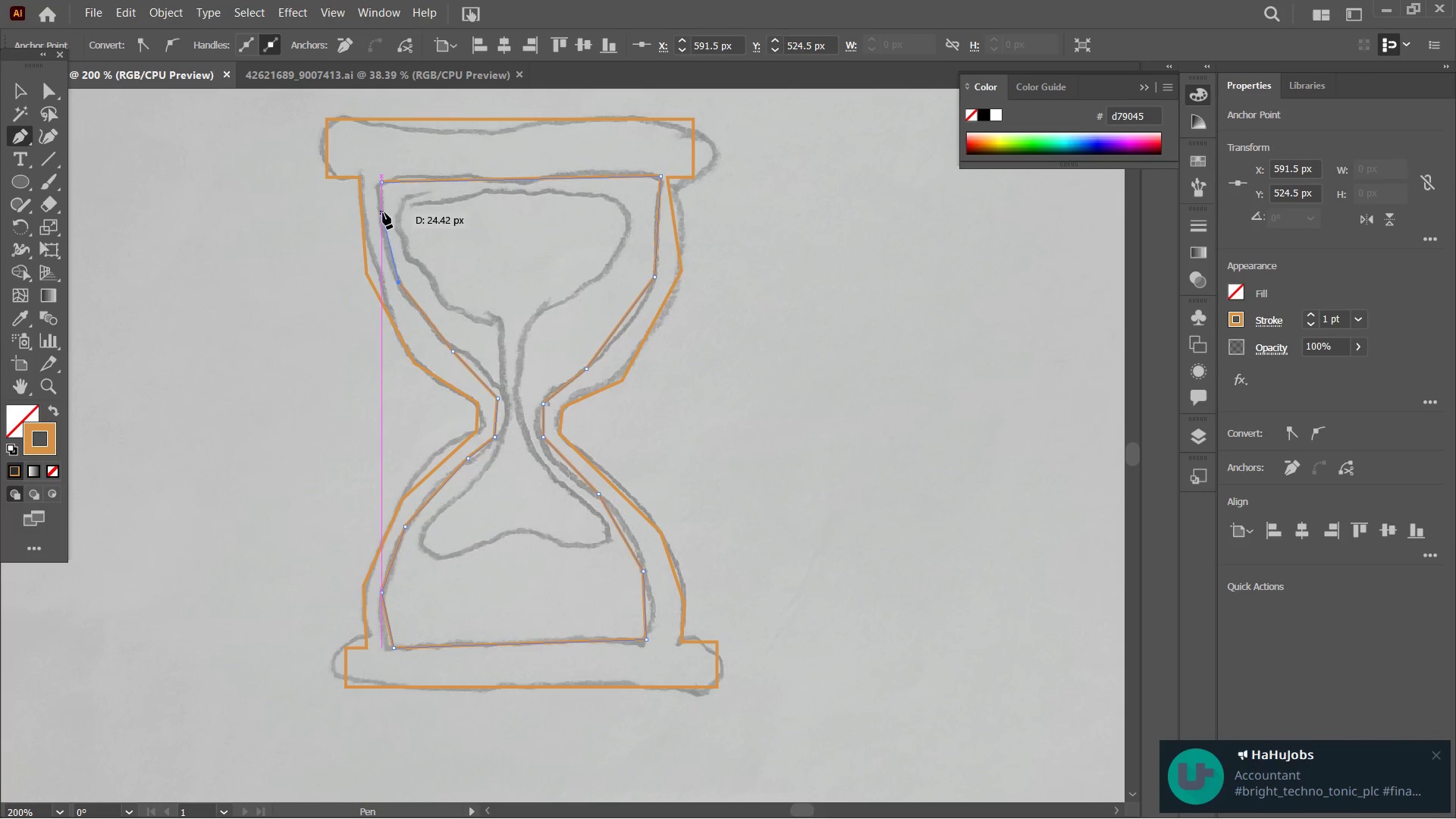 
left_click([383, 212])
 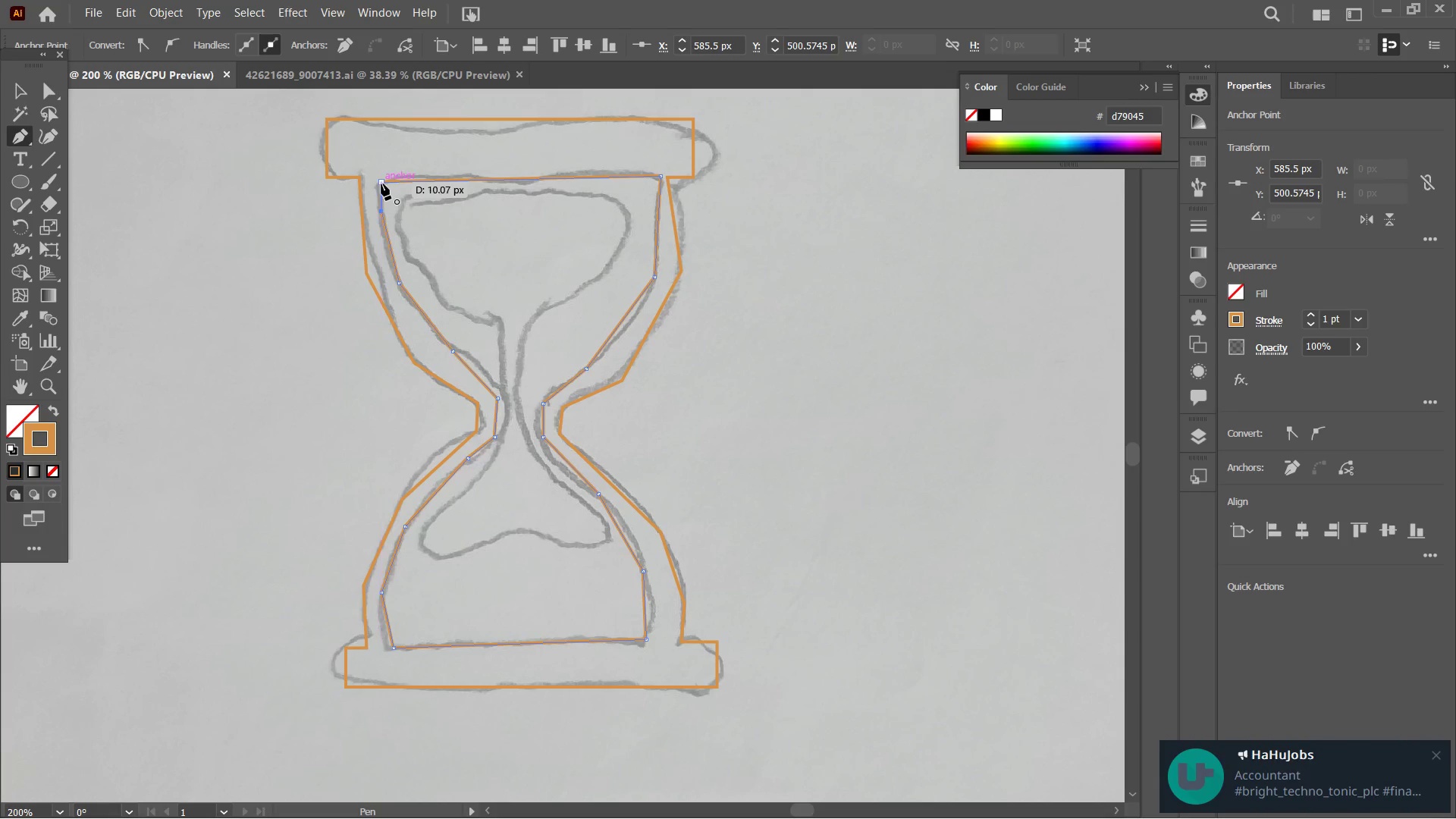 
left_click([381, 183])
 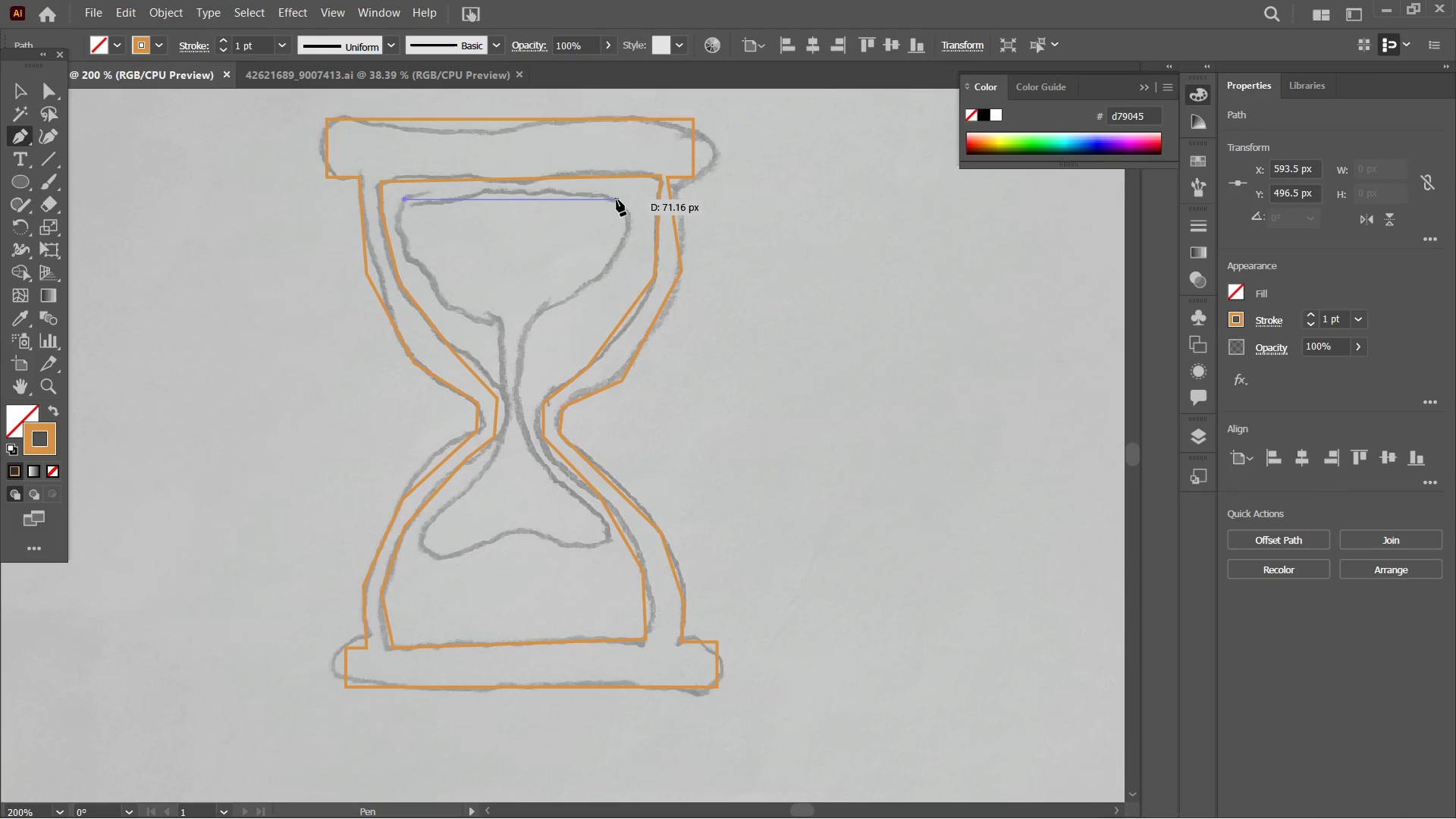 
left_click([622, 206])
 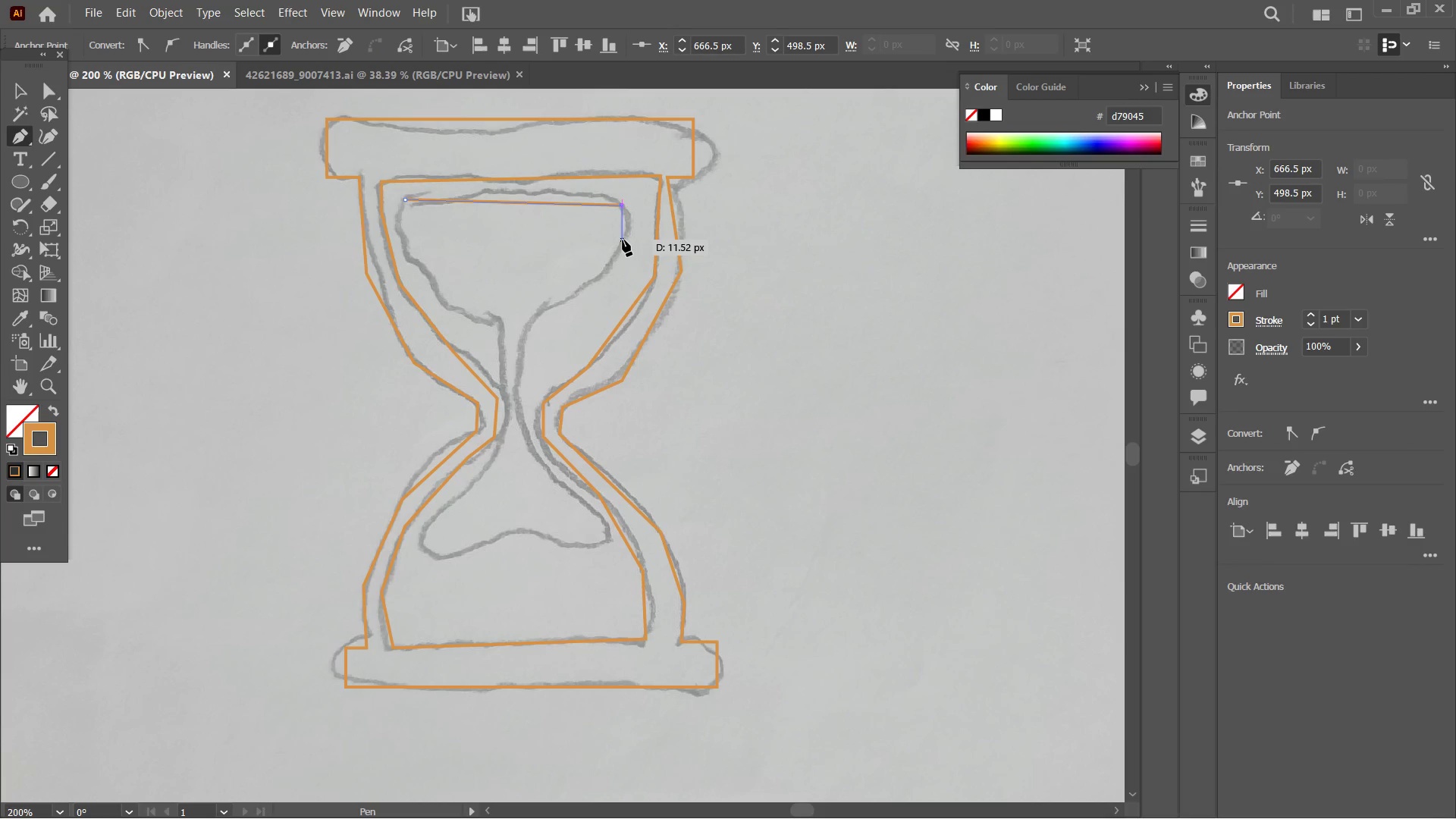 
left_click([623, 240])
 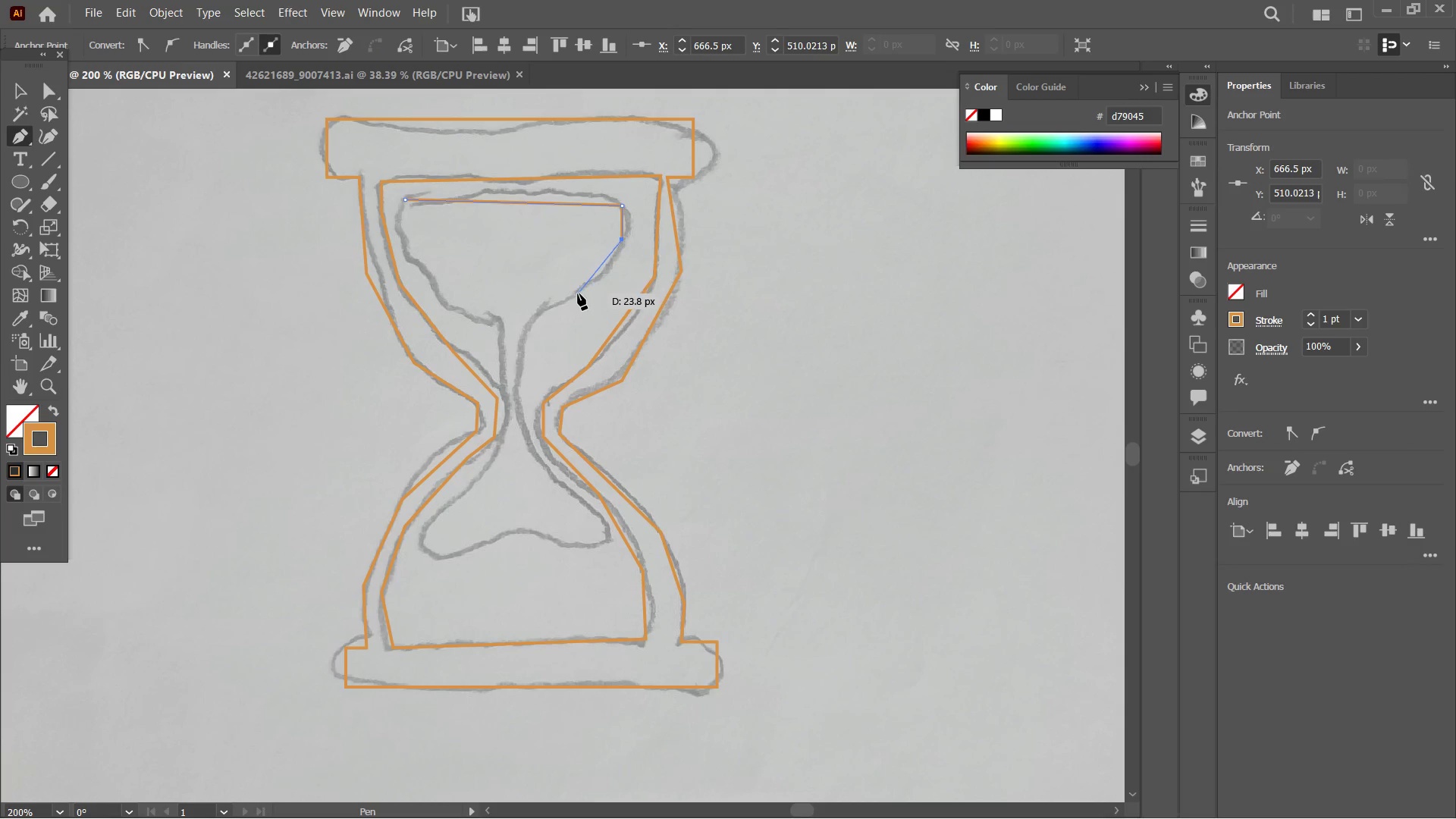 
left_click([578, 293])
 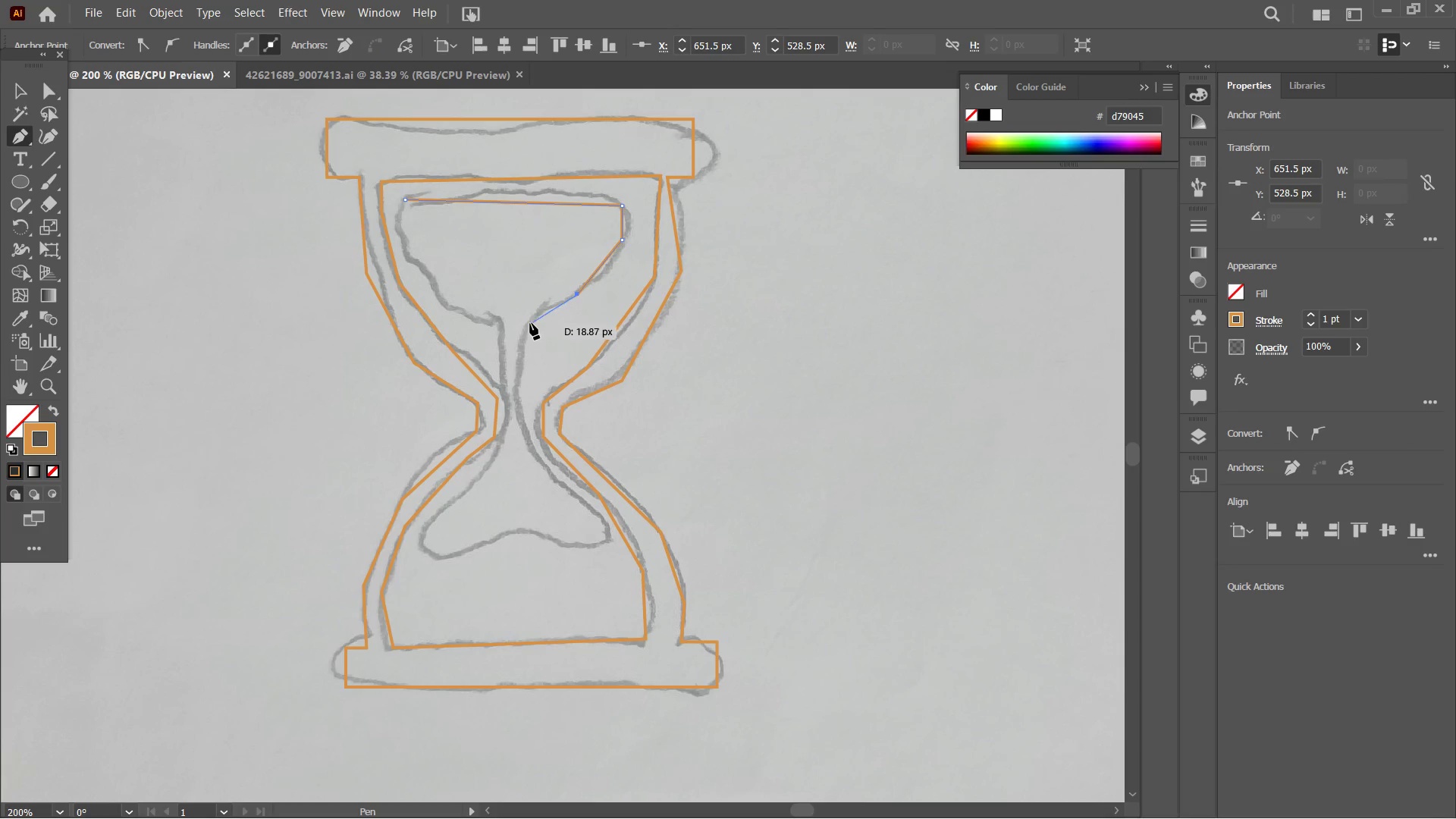 
left_click([530, 322])
 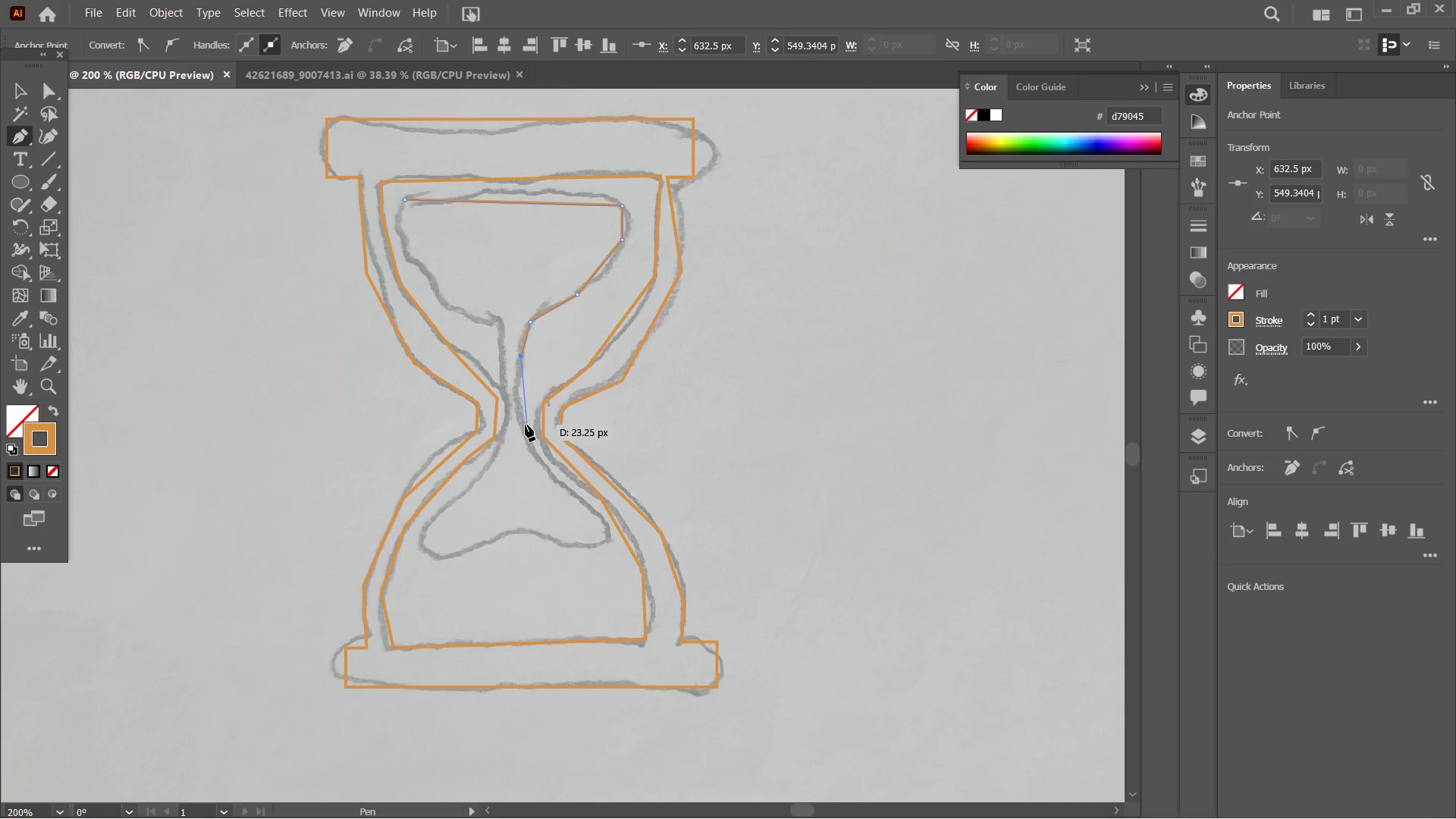 
left_click([519, 421])
 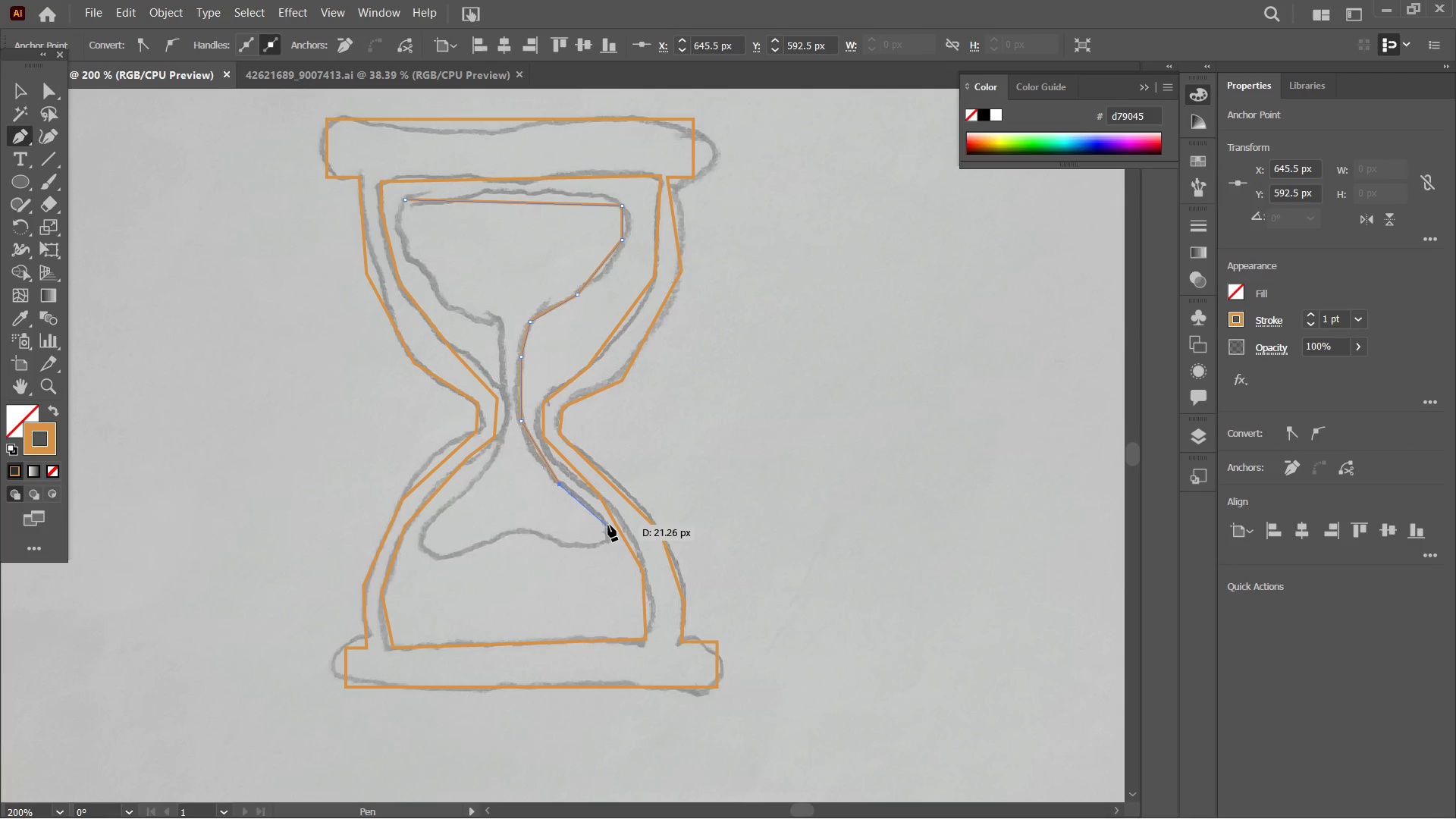 
left_click([604, 522])
 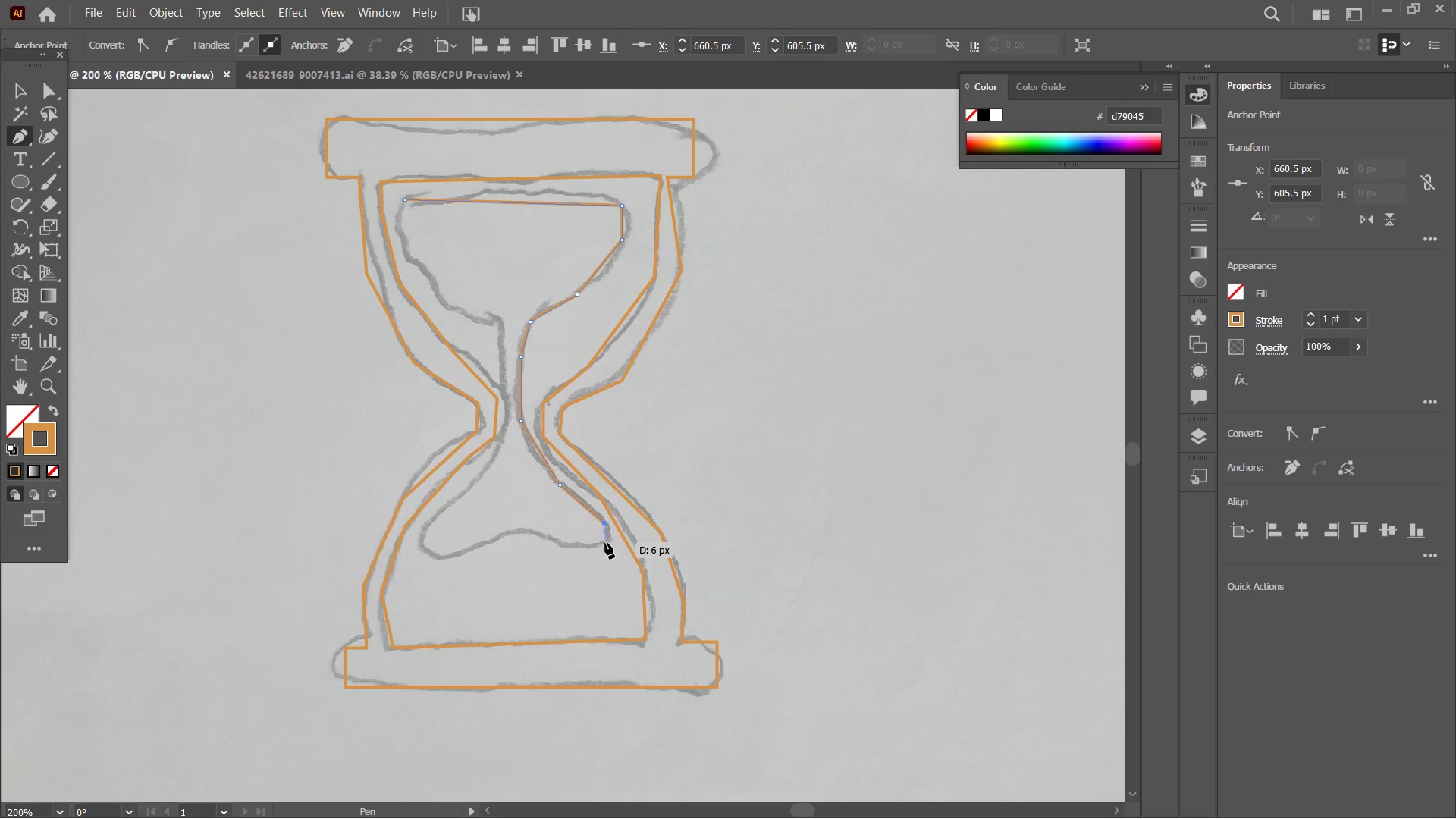 
left_click([605, 543])
 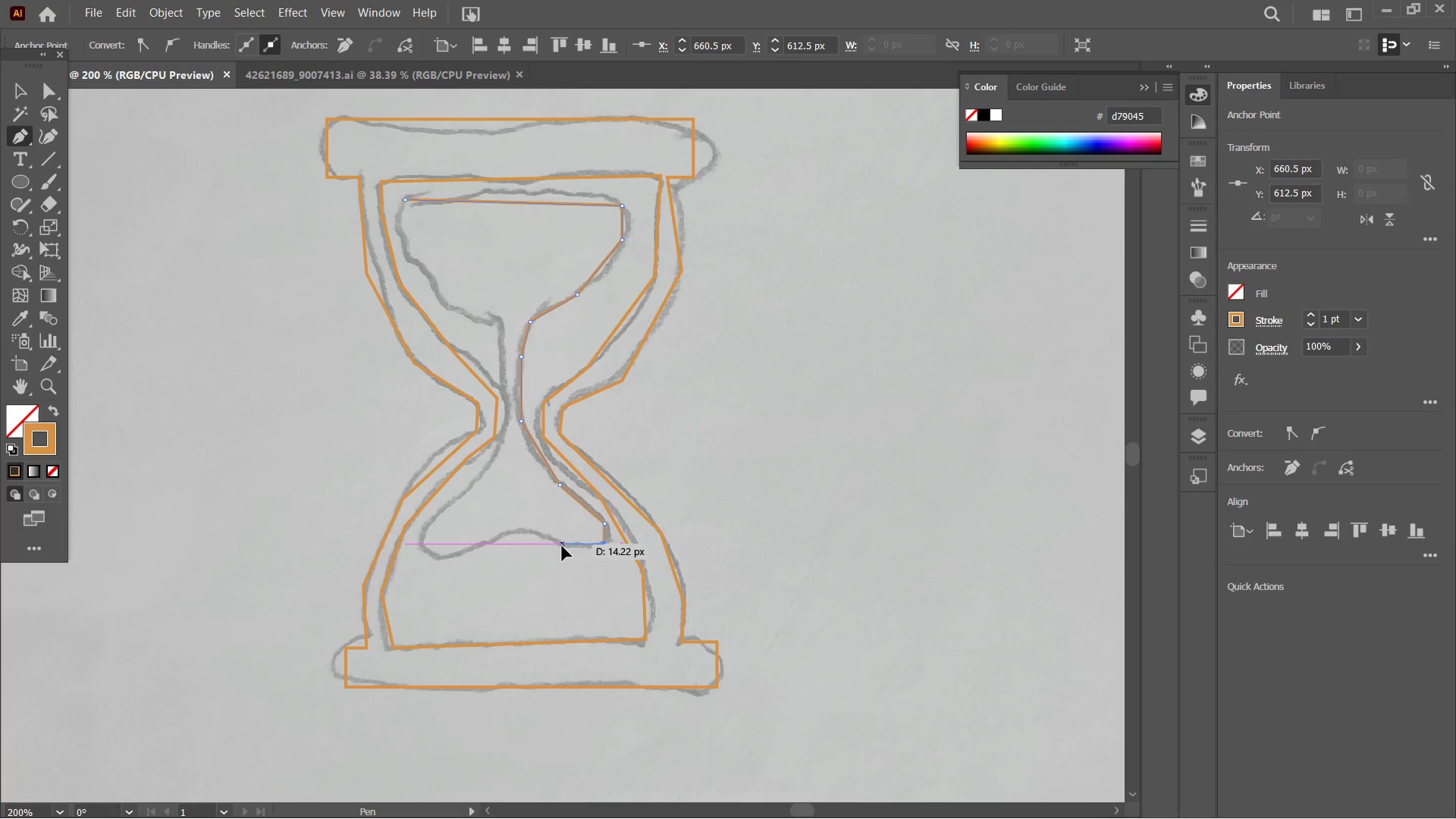 
double_click([562, 546])
 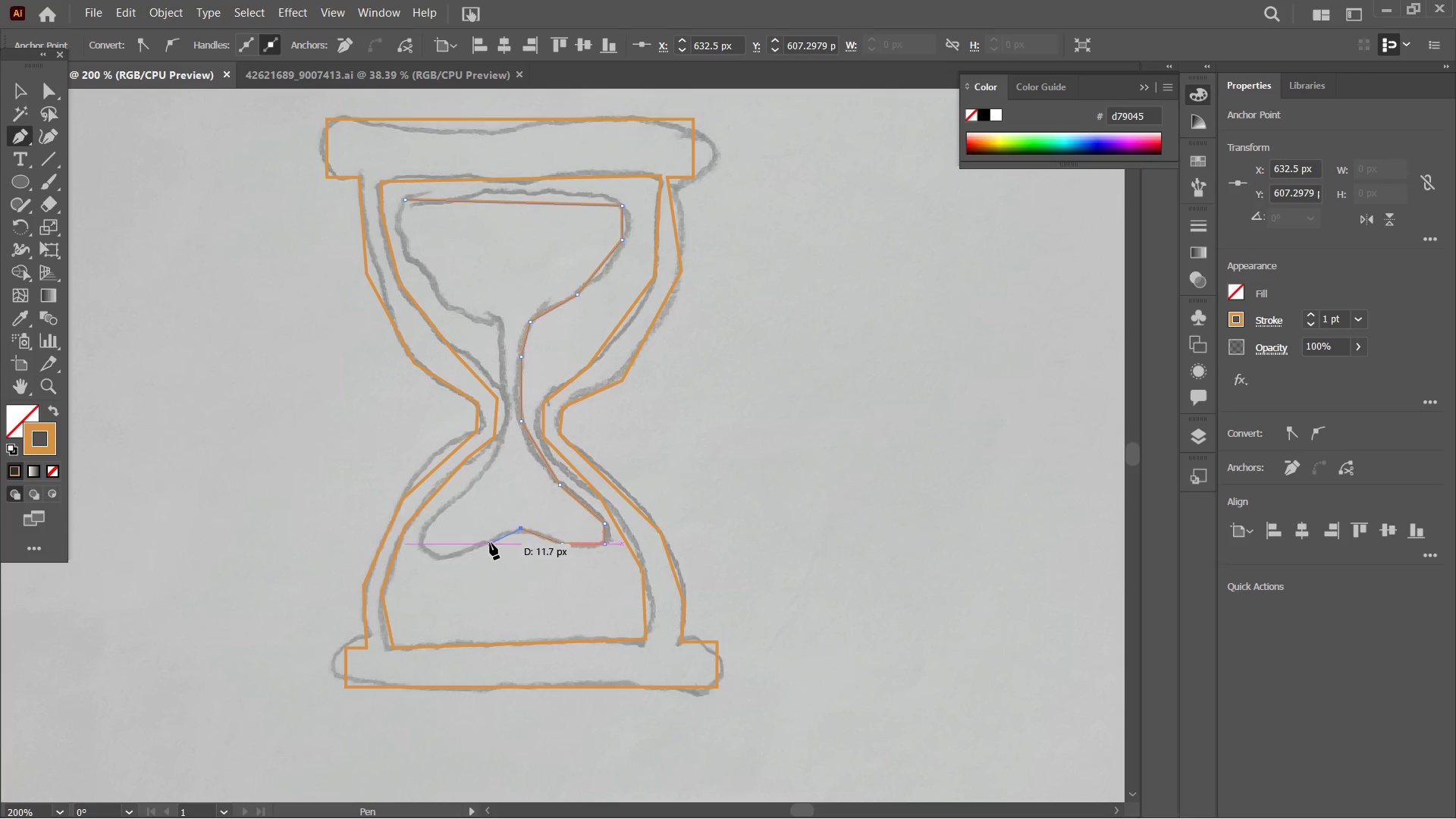 
left_click([484, 544])
 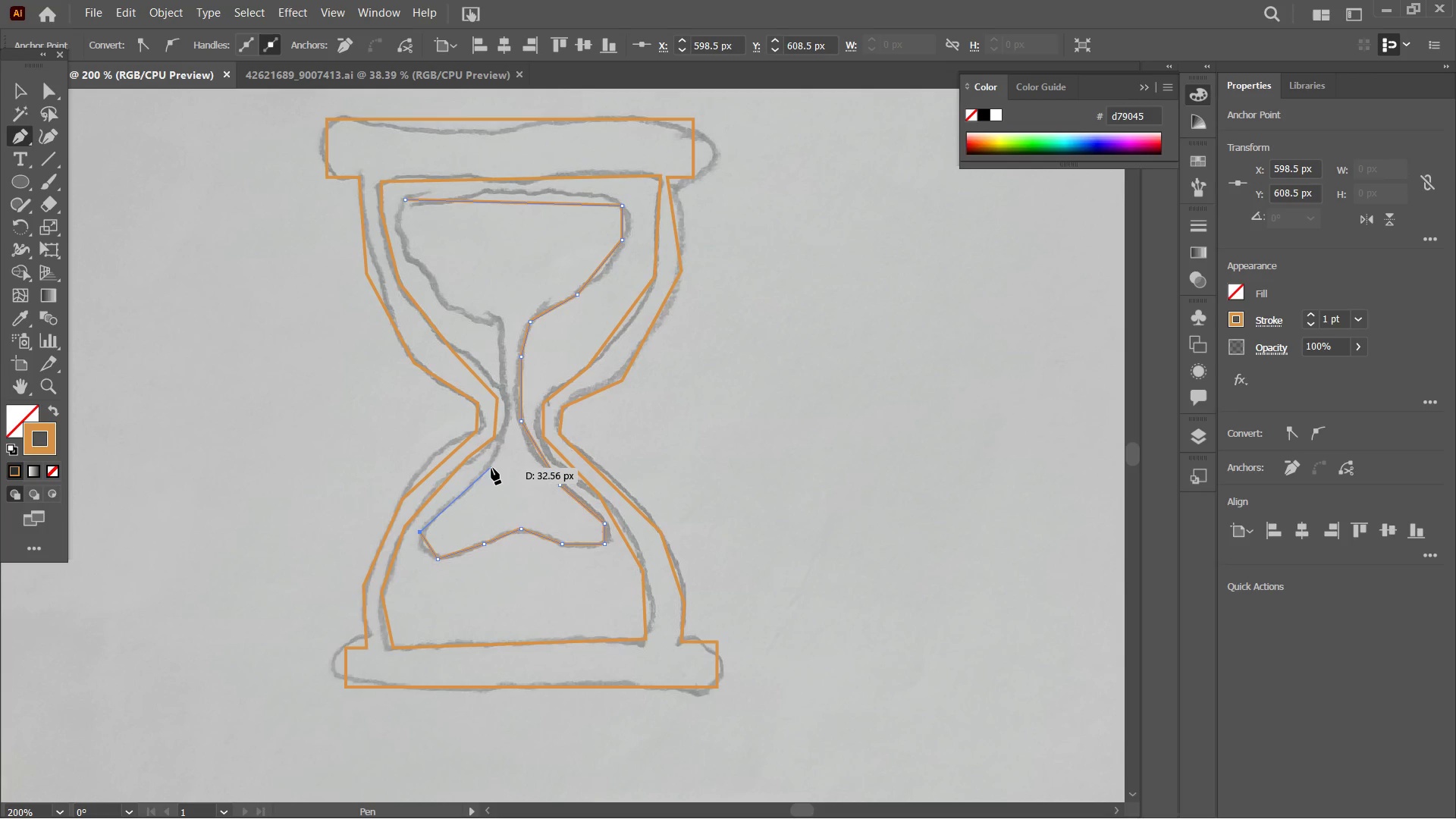 
double_click([508, 412])
 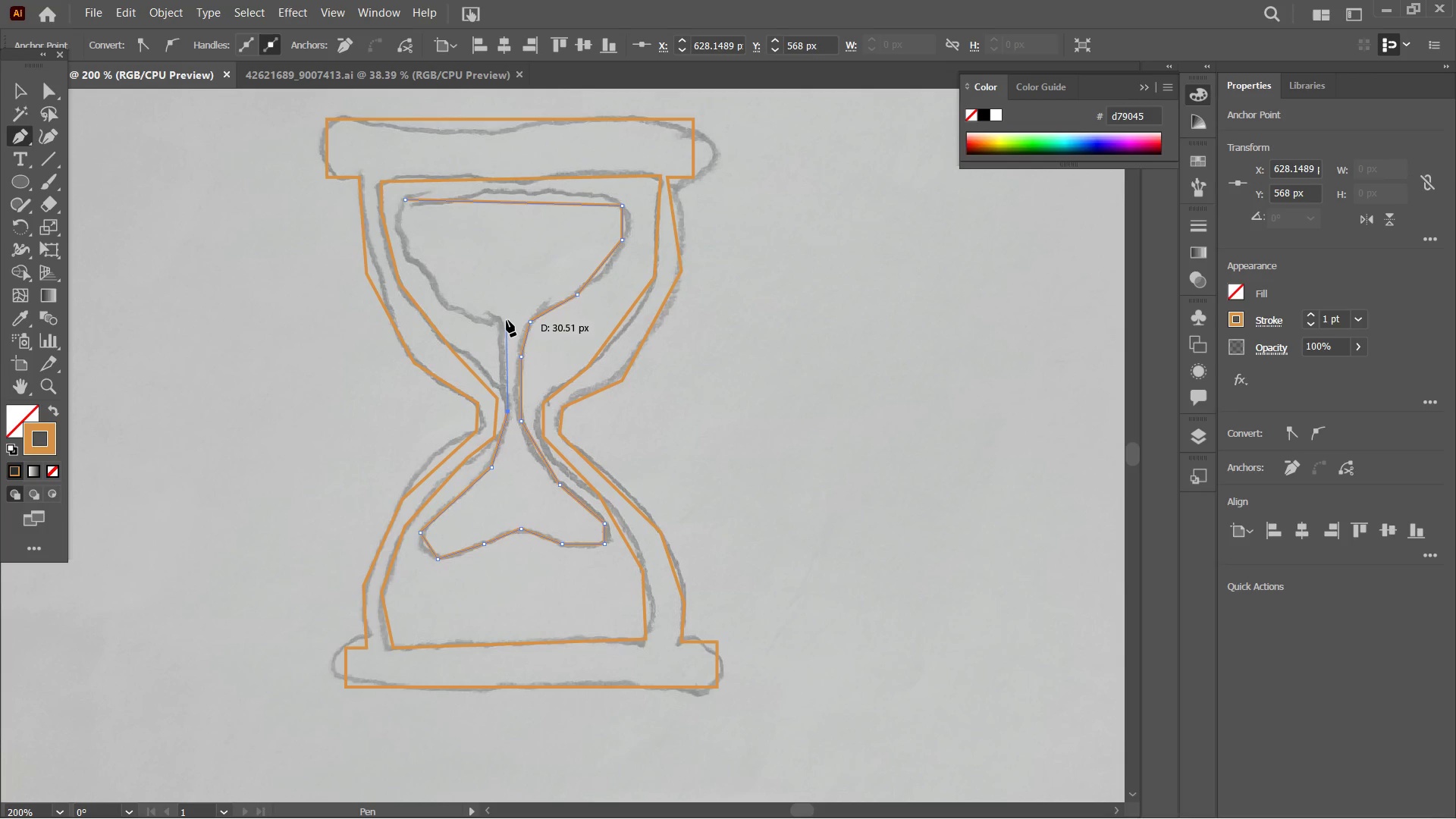 
left_click([507, 320])
 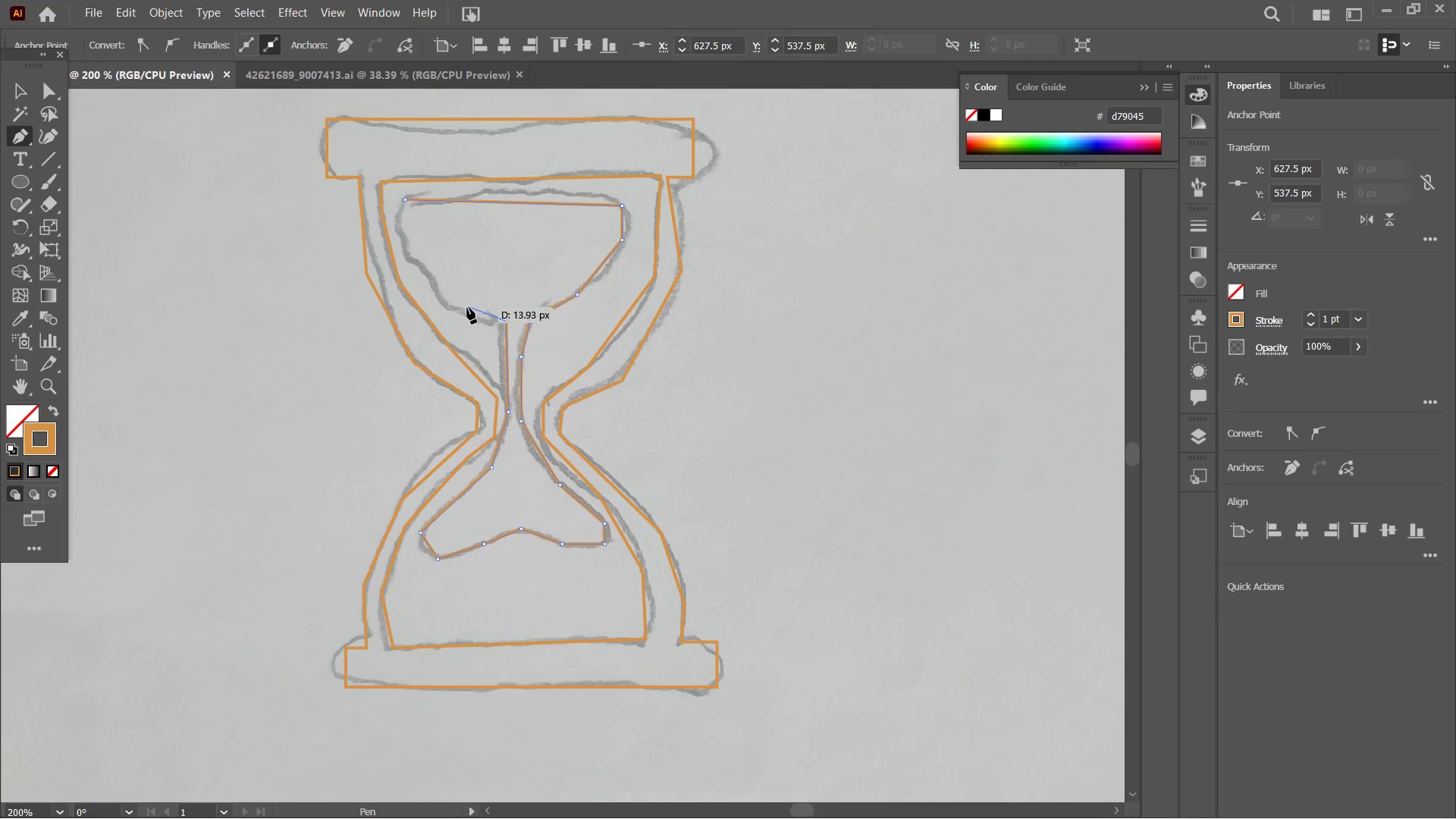 
left_click([466, 307])
 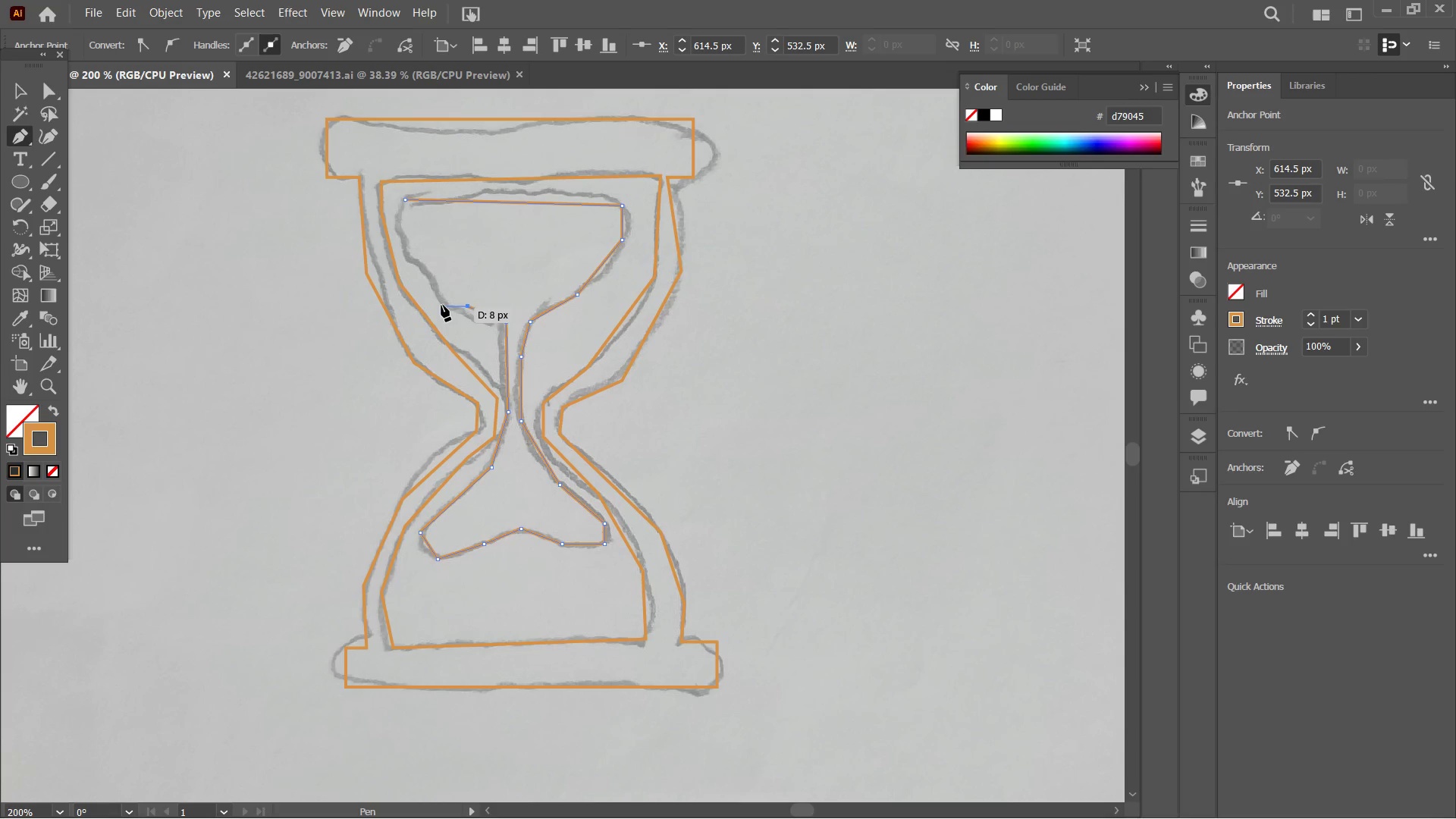 
left_click([435, 293])
 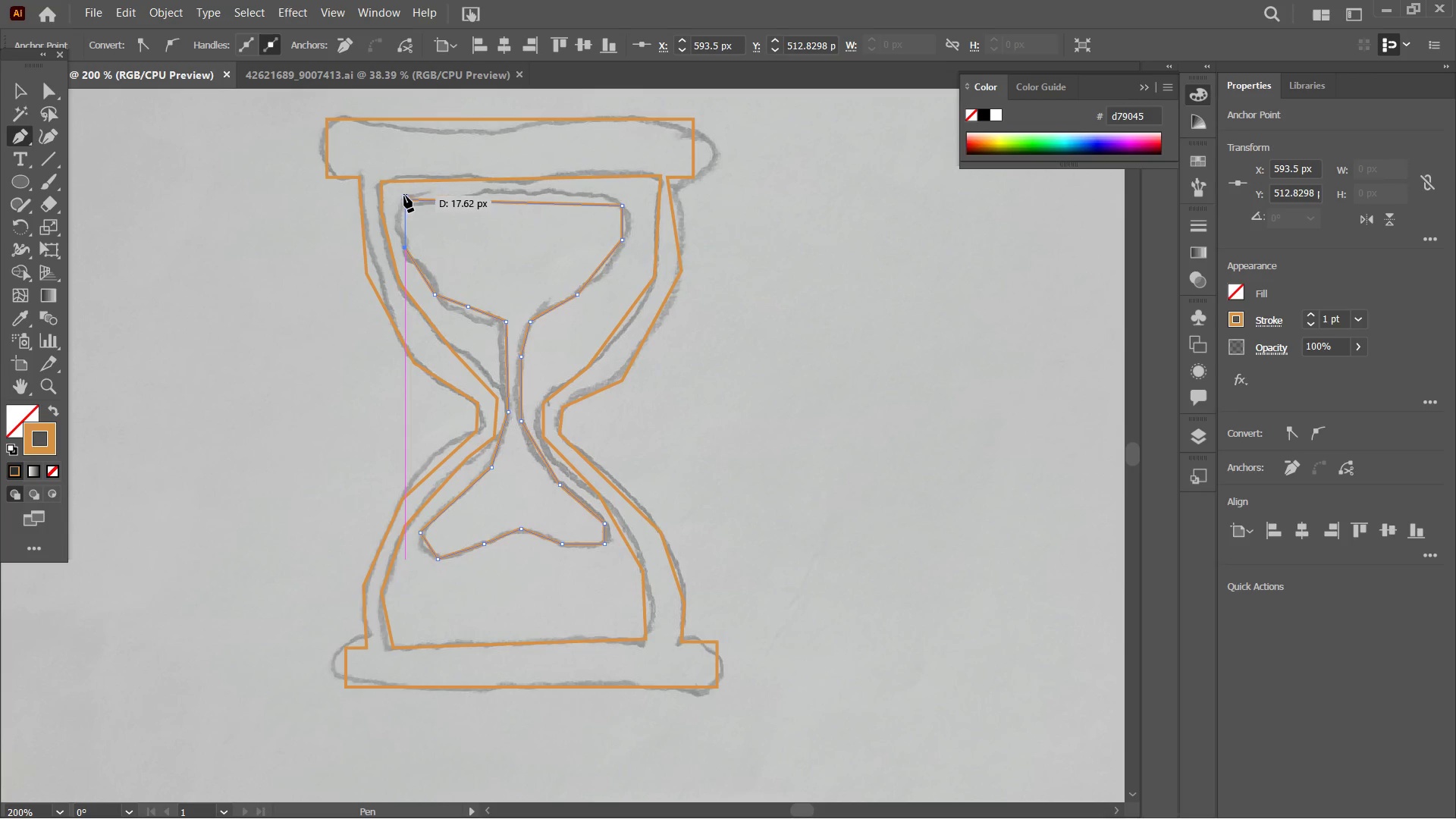 
left_click([403, 202])
 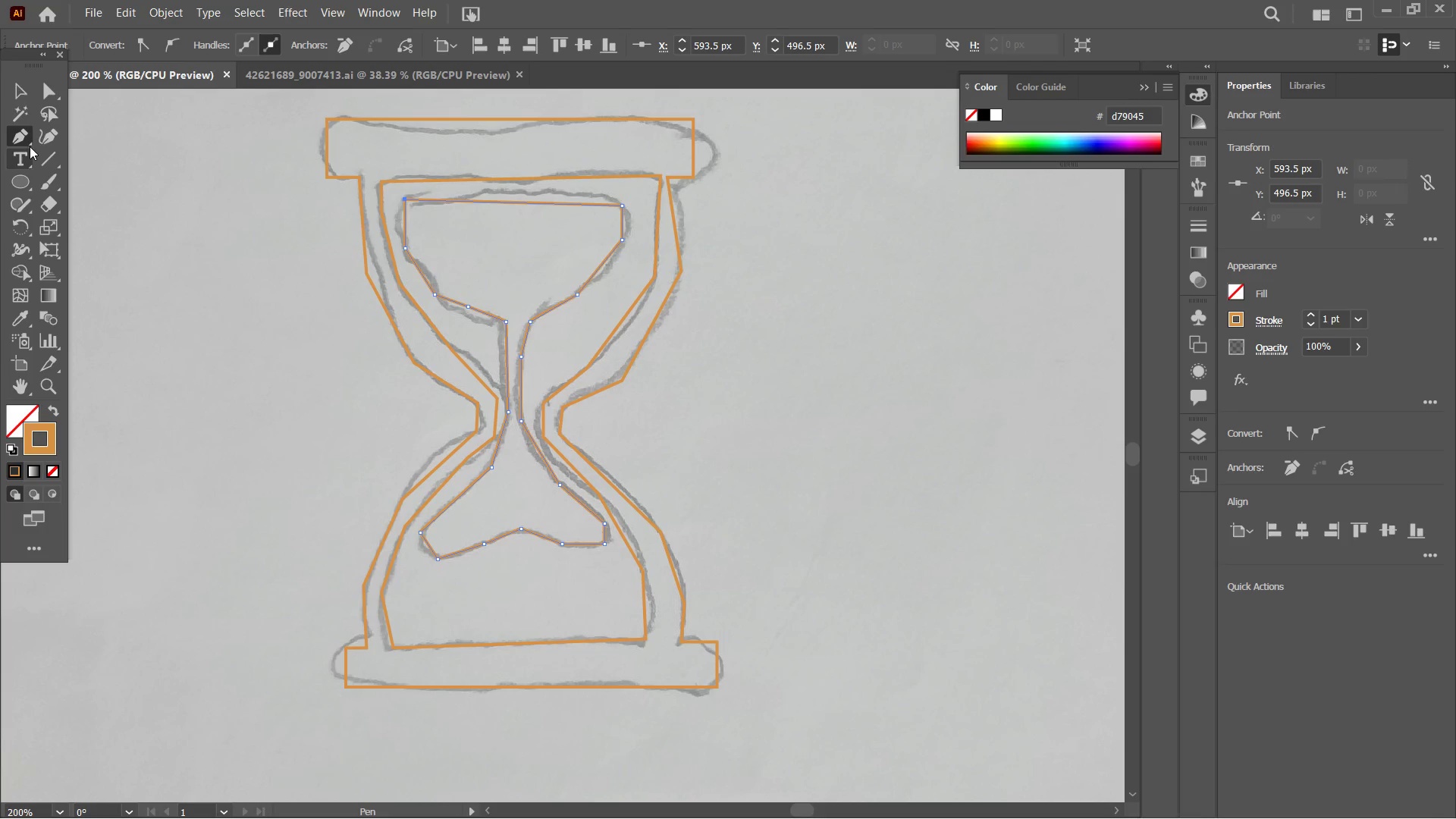 
left_click([43, 136])
 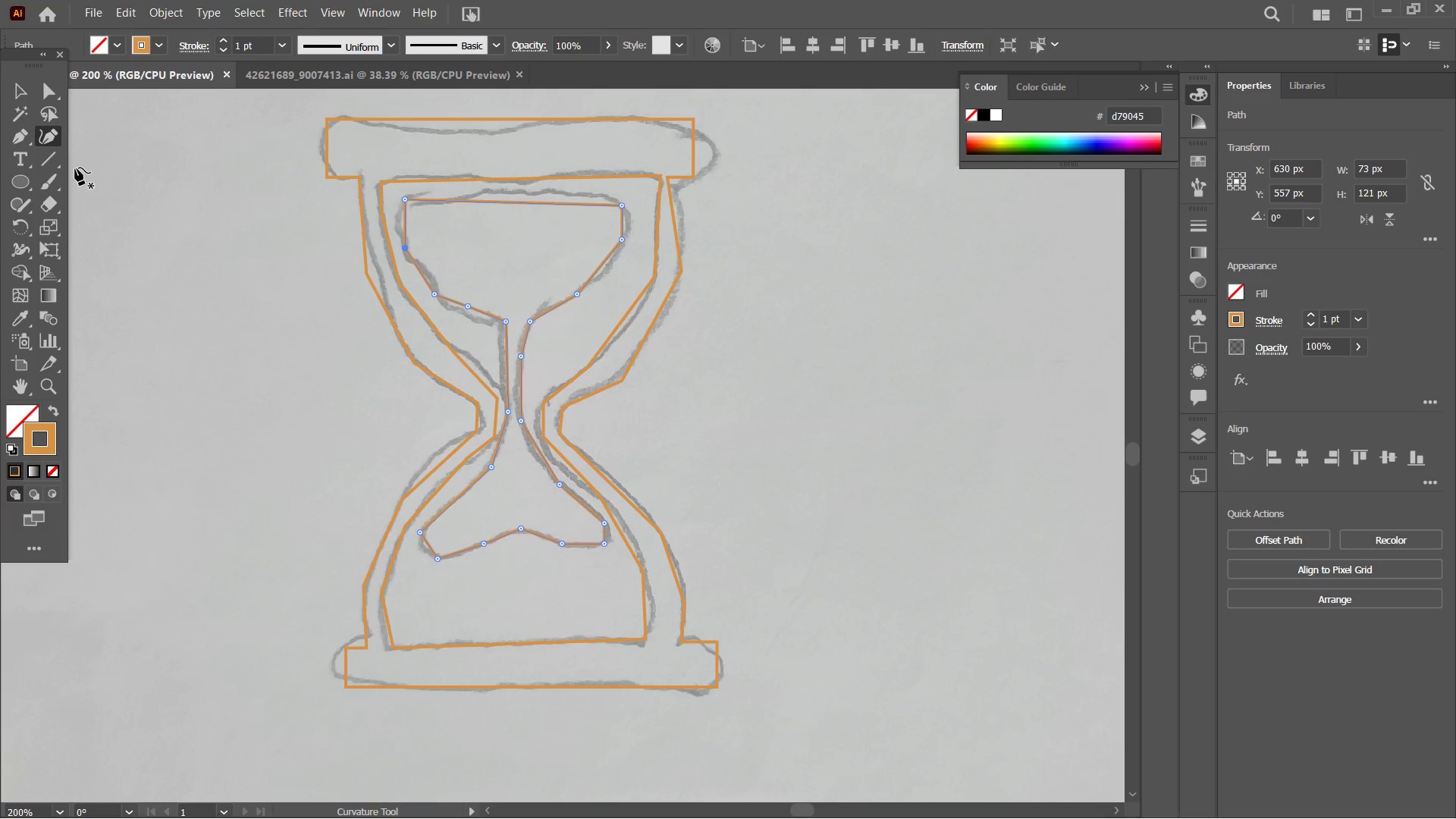 
key(Control+Equal)
 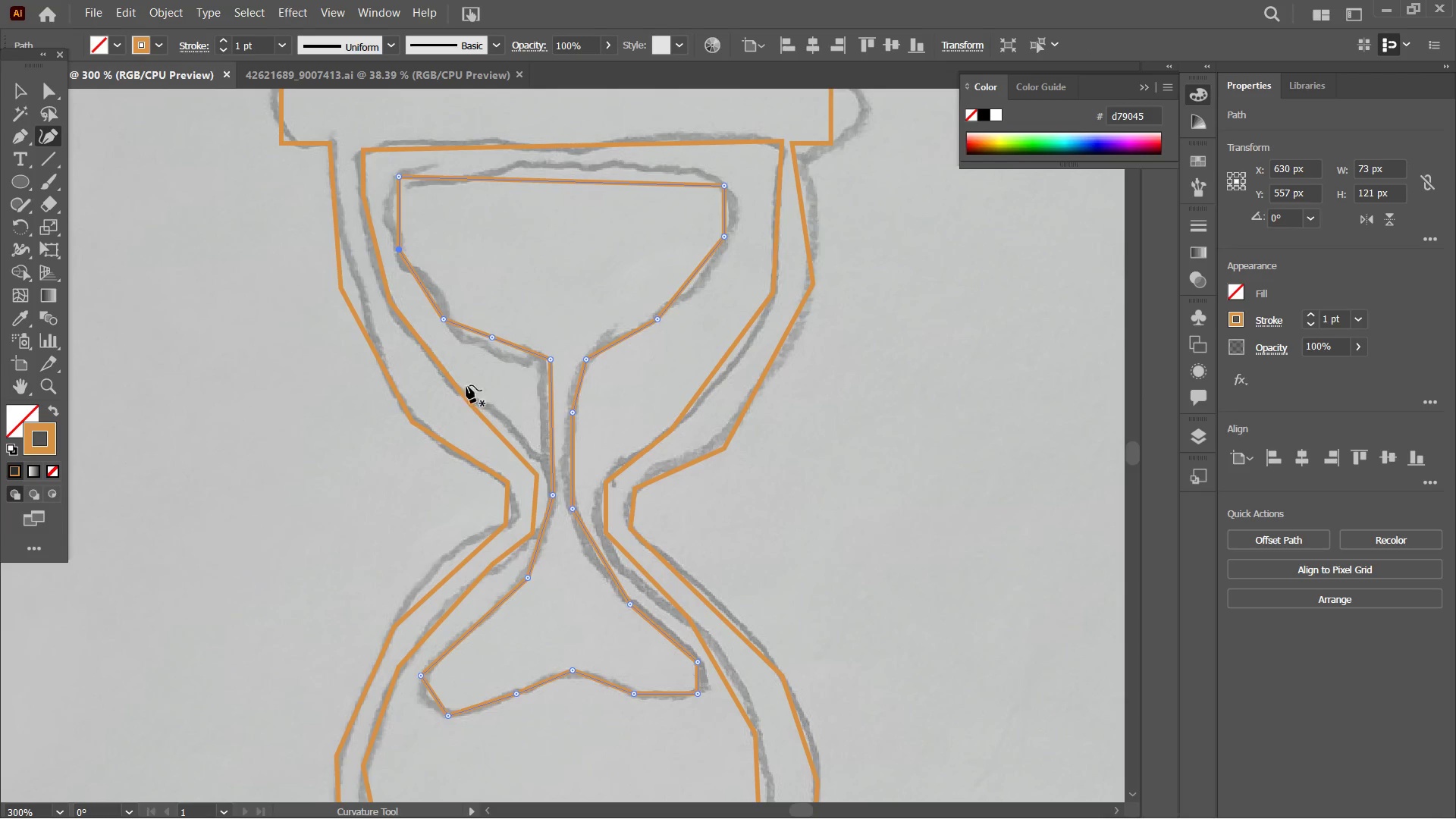 
hold_key(key=Space, duration=0.7)
 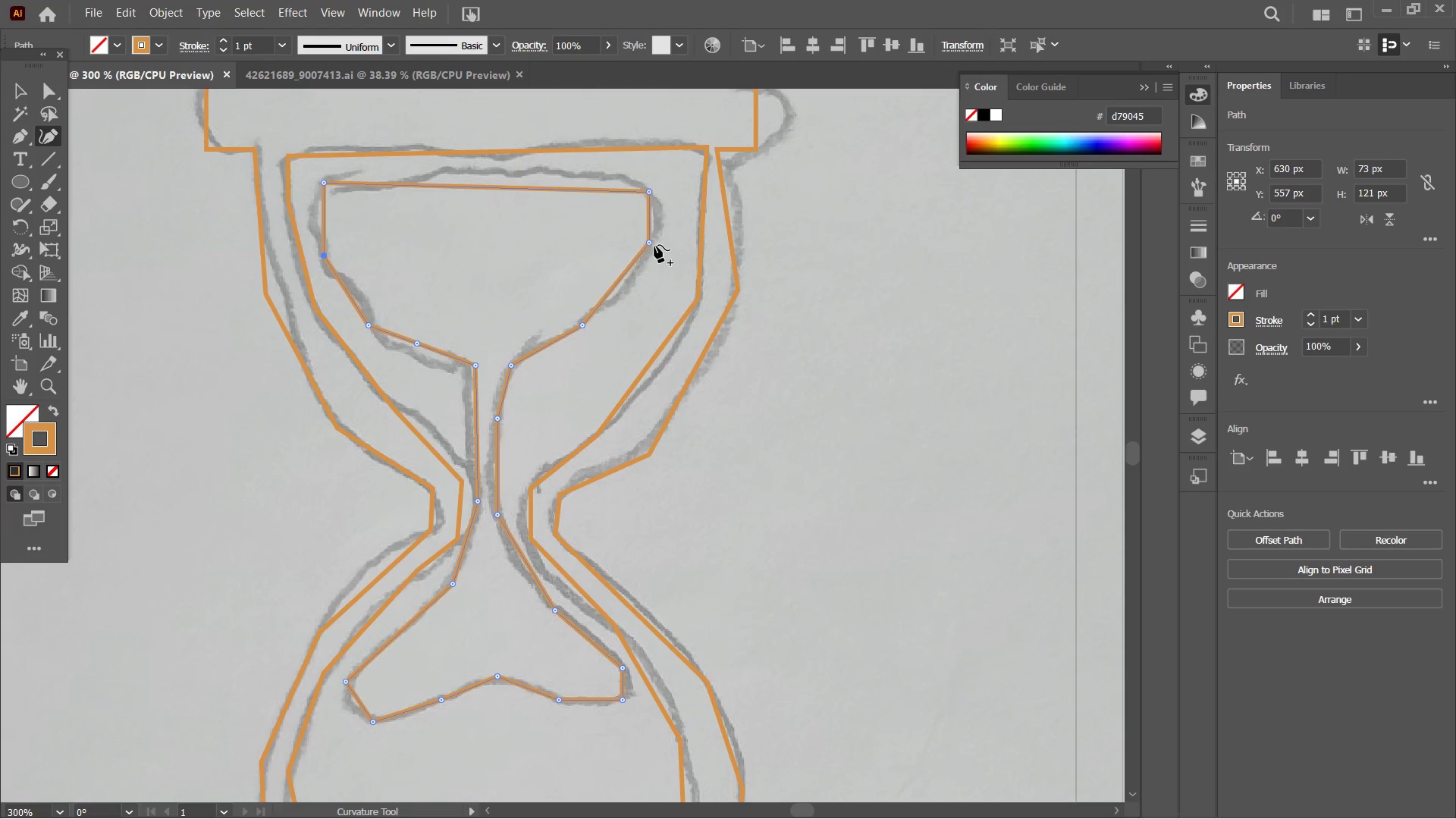 
left_click_drag(start_coordinate=[552, 403], to_coordinate=[476, 409])
 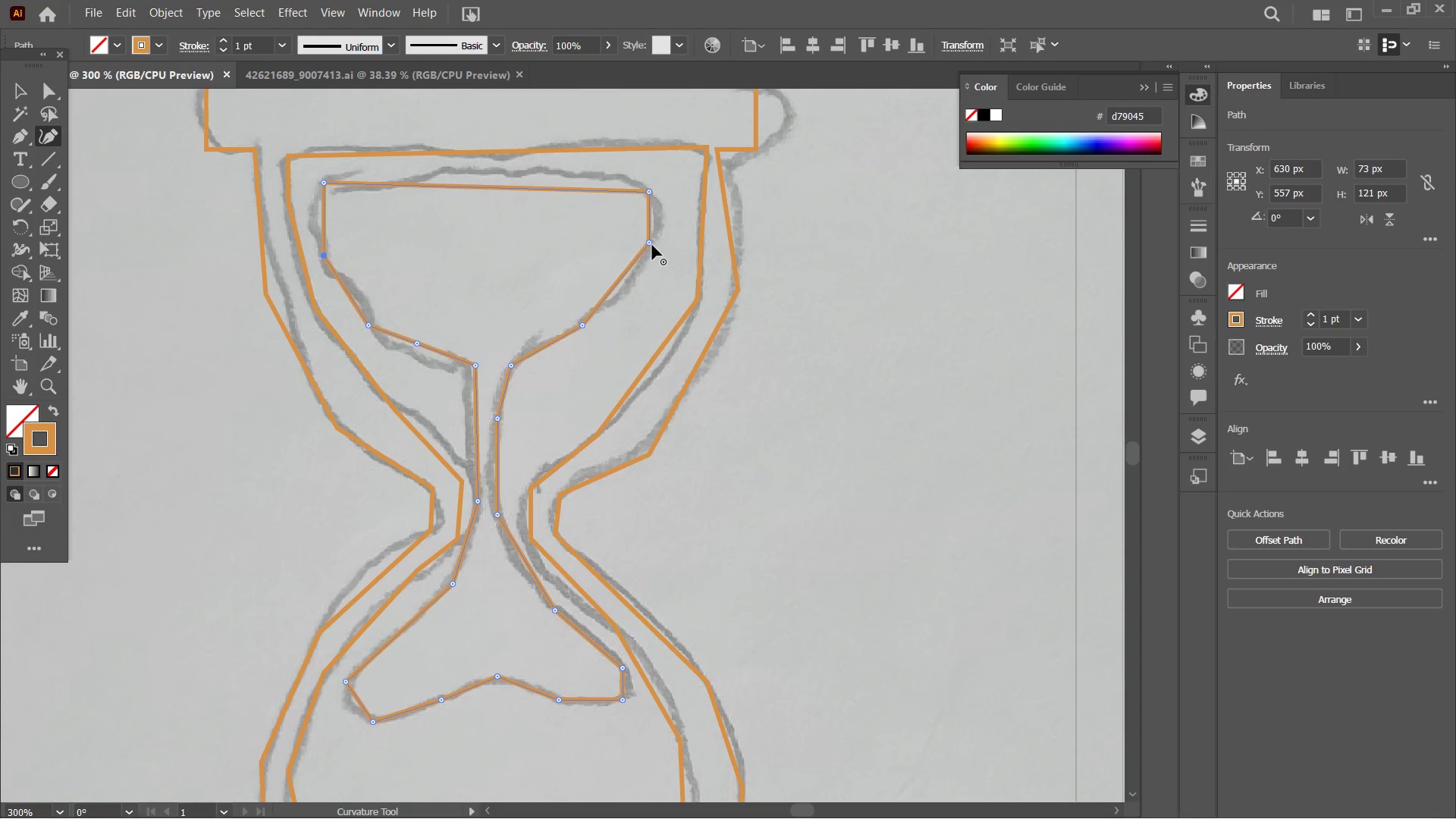 
left_click([651, 245])
 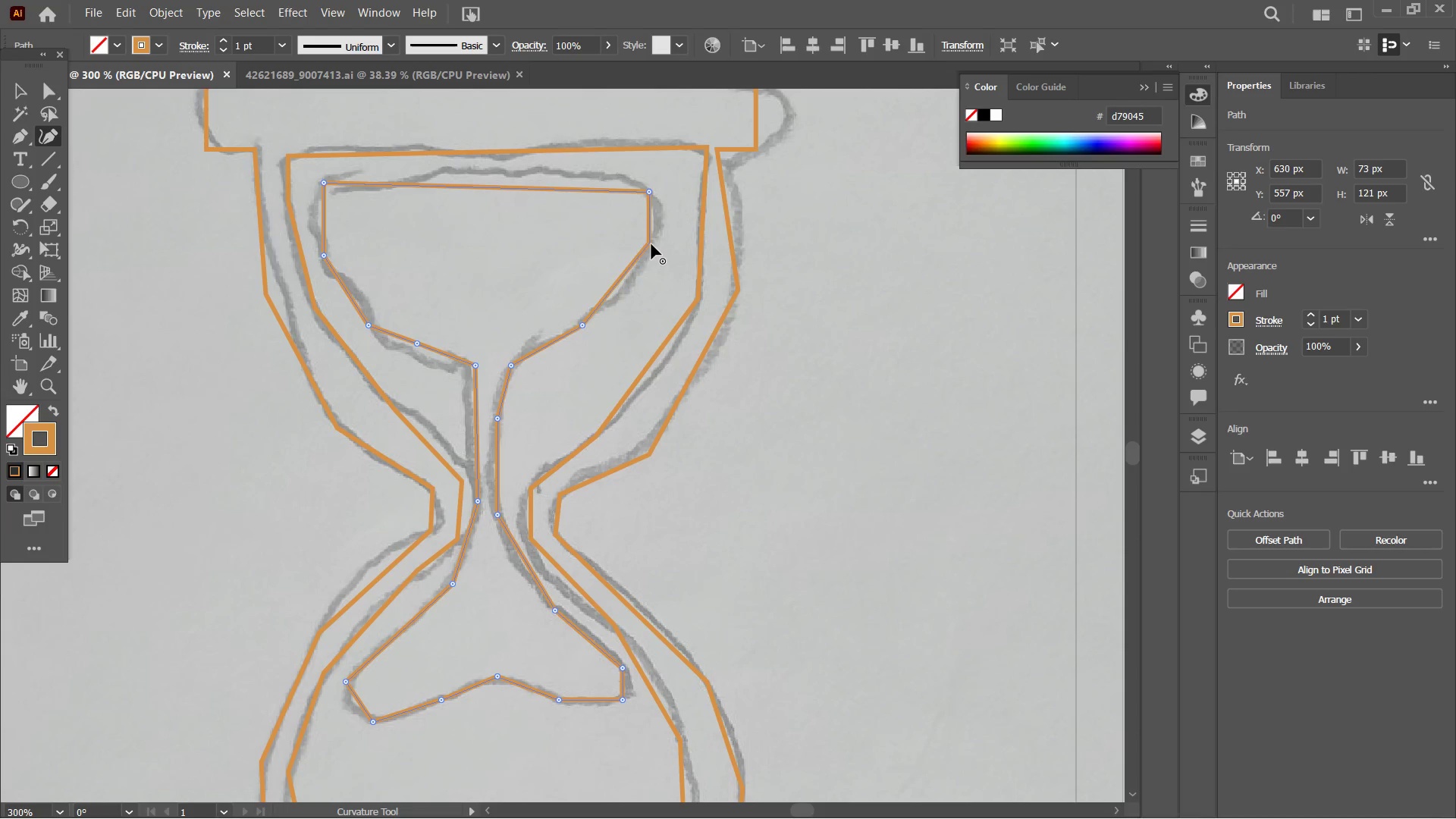 
key(Backspace)
 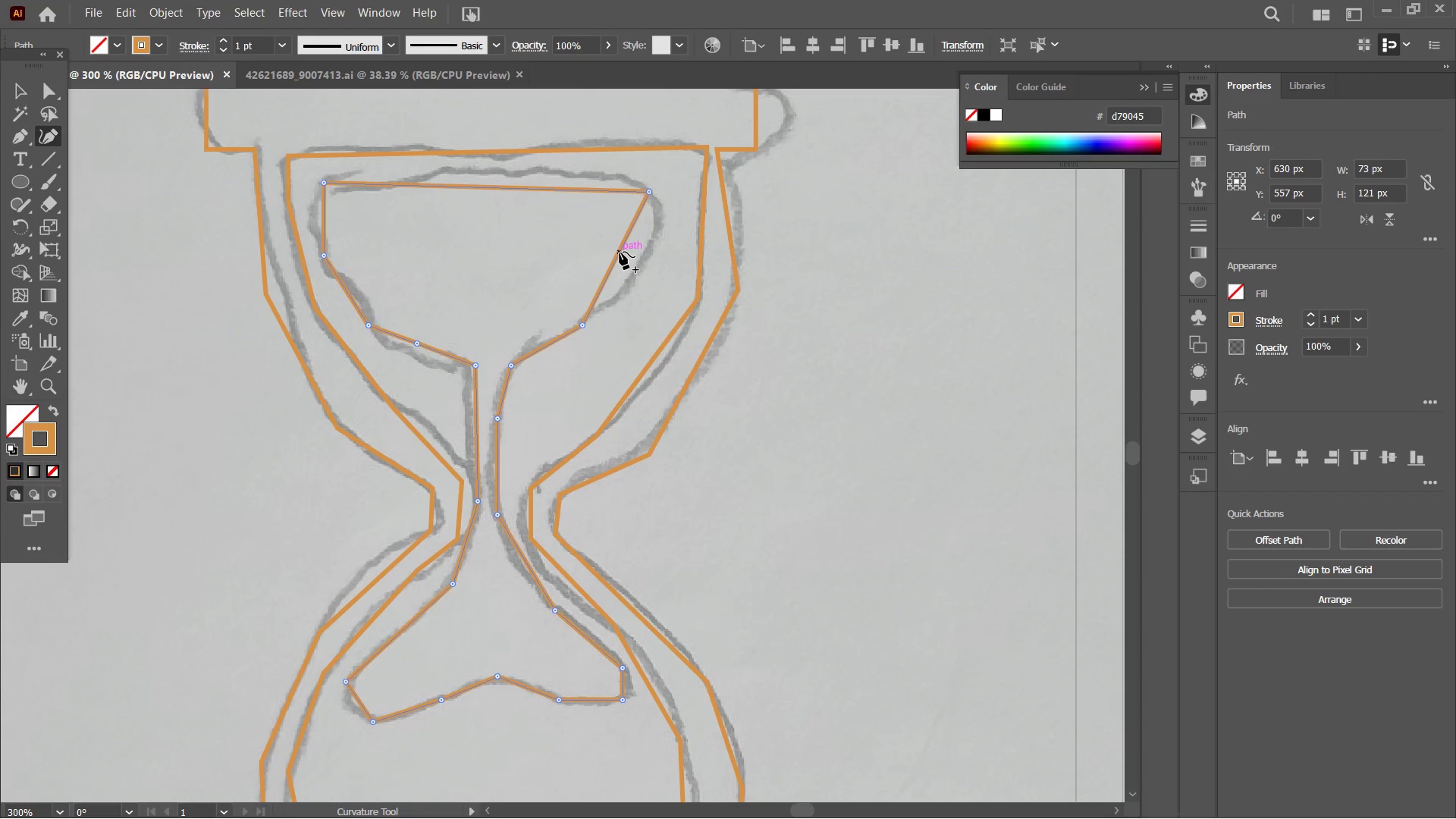 
left_click_drag(start_coordinate=[620, 252], to_coordinate=[646, 247])
 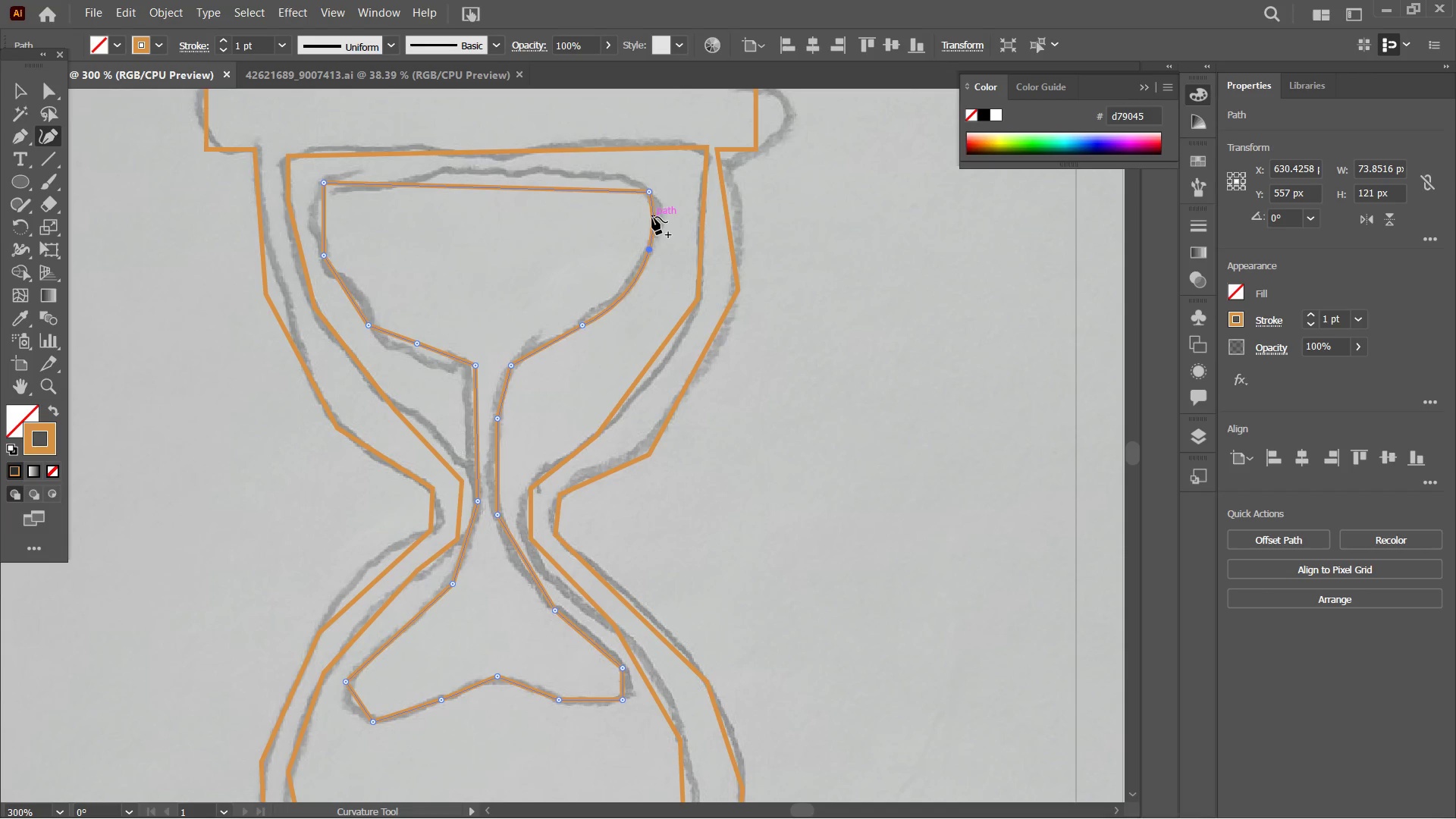 
left_click_drag(start_coordinate=[652, 217], to_coordinate=[663, 204])
 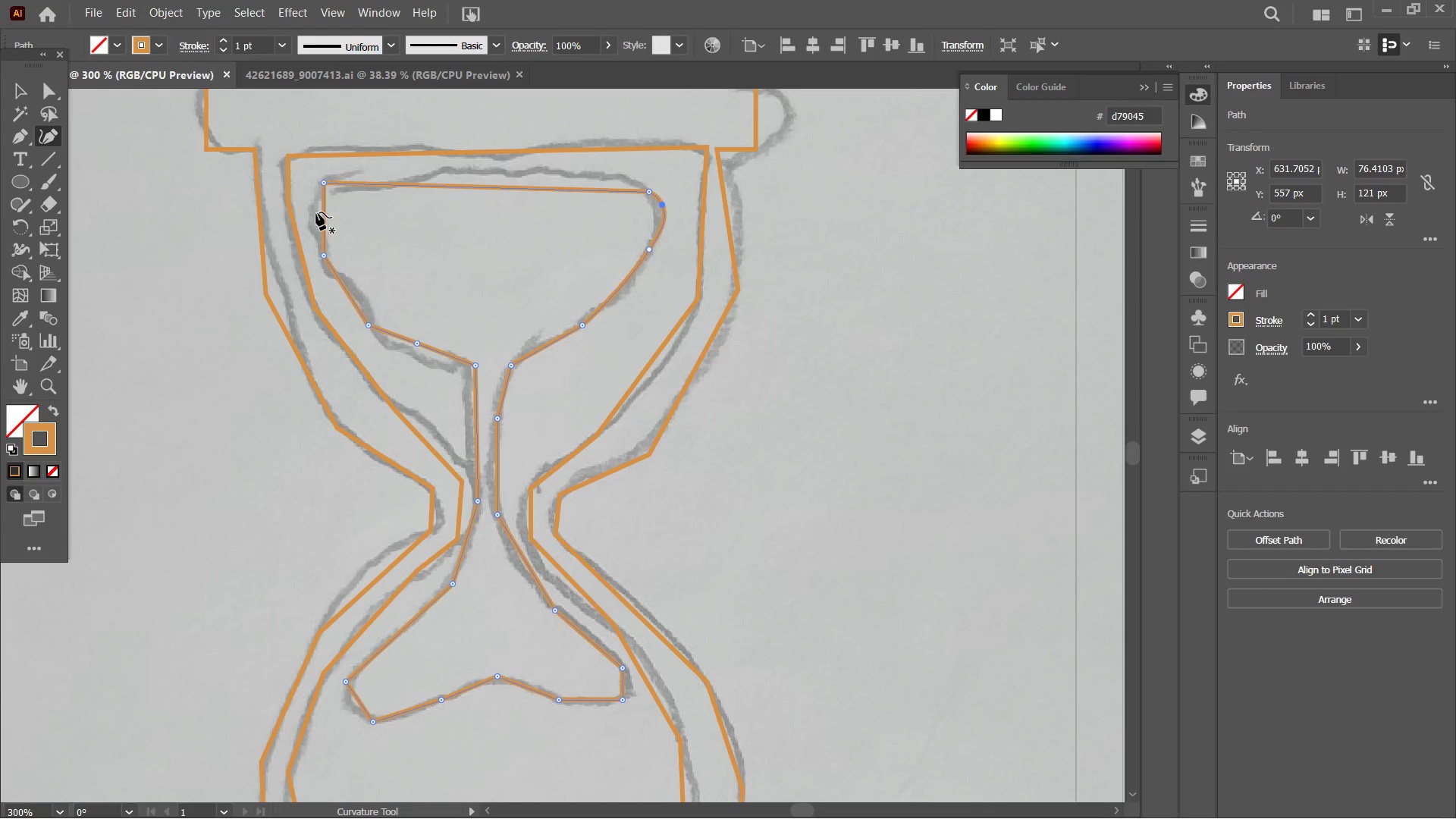 
left_click_drag(start_coordinate=[321, 207], to_coordinate=[311, 193])
 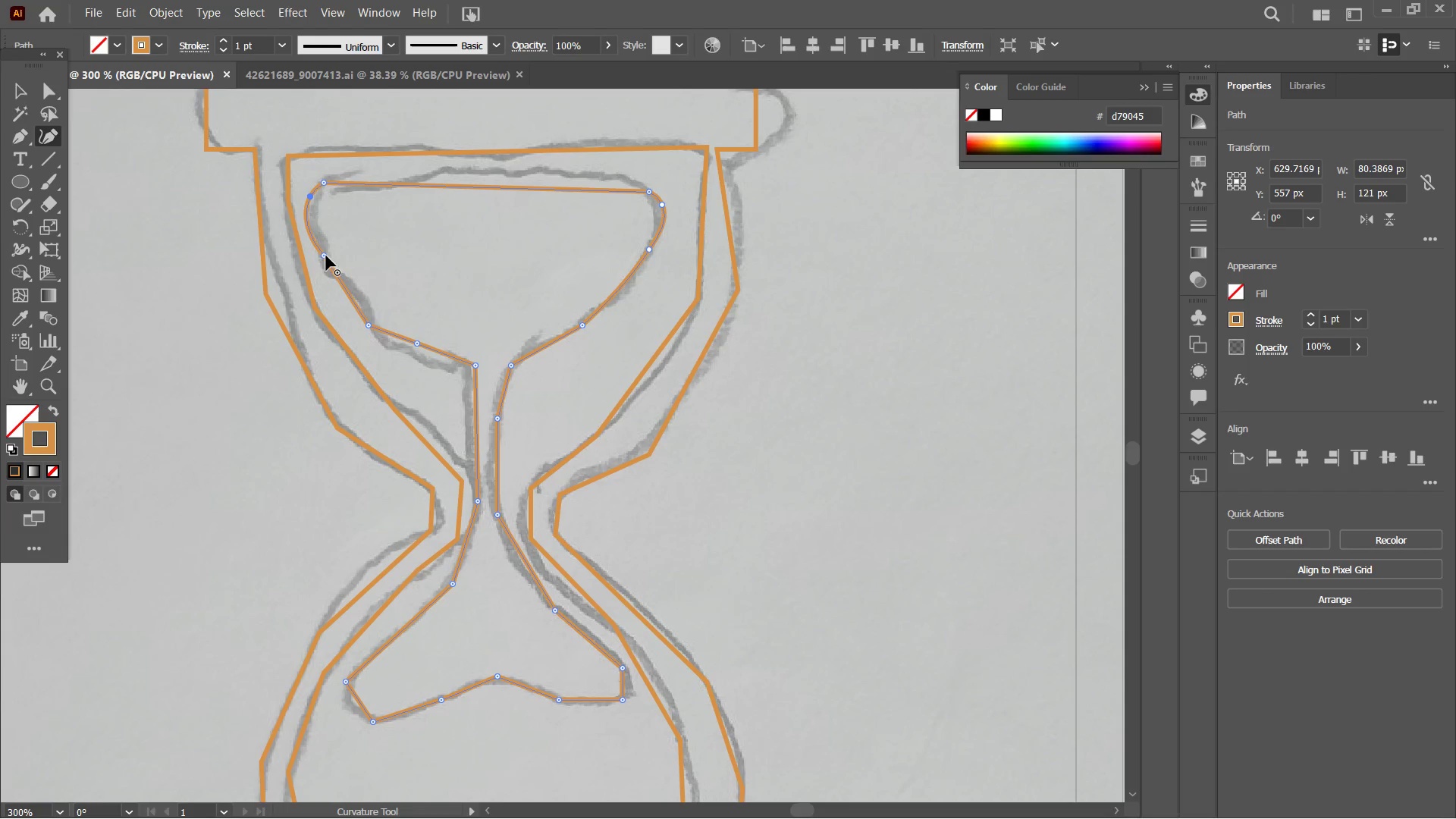 
left_click([325, 256])
 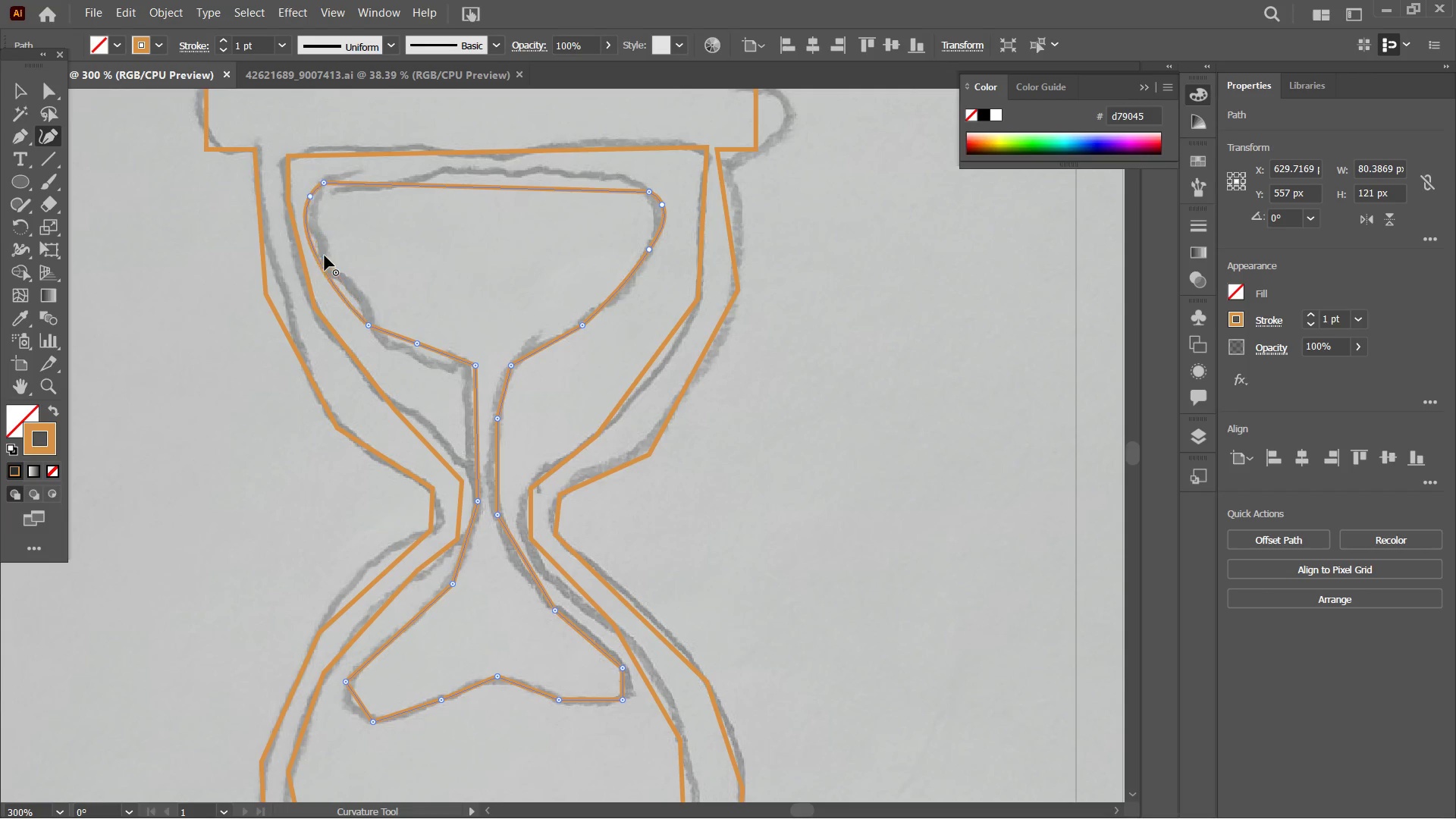 
key(Backspace)
 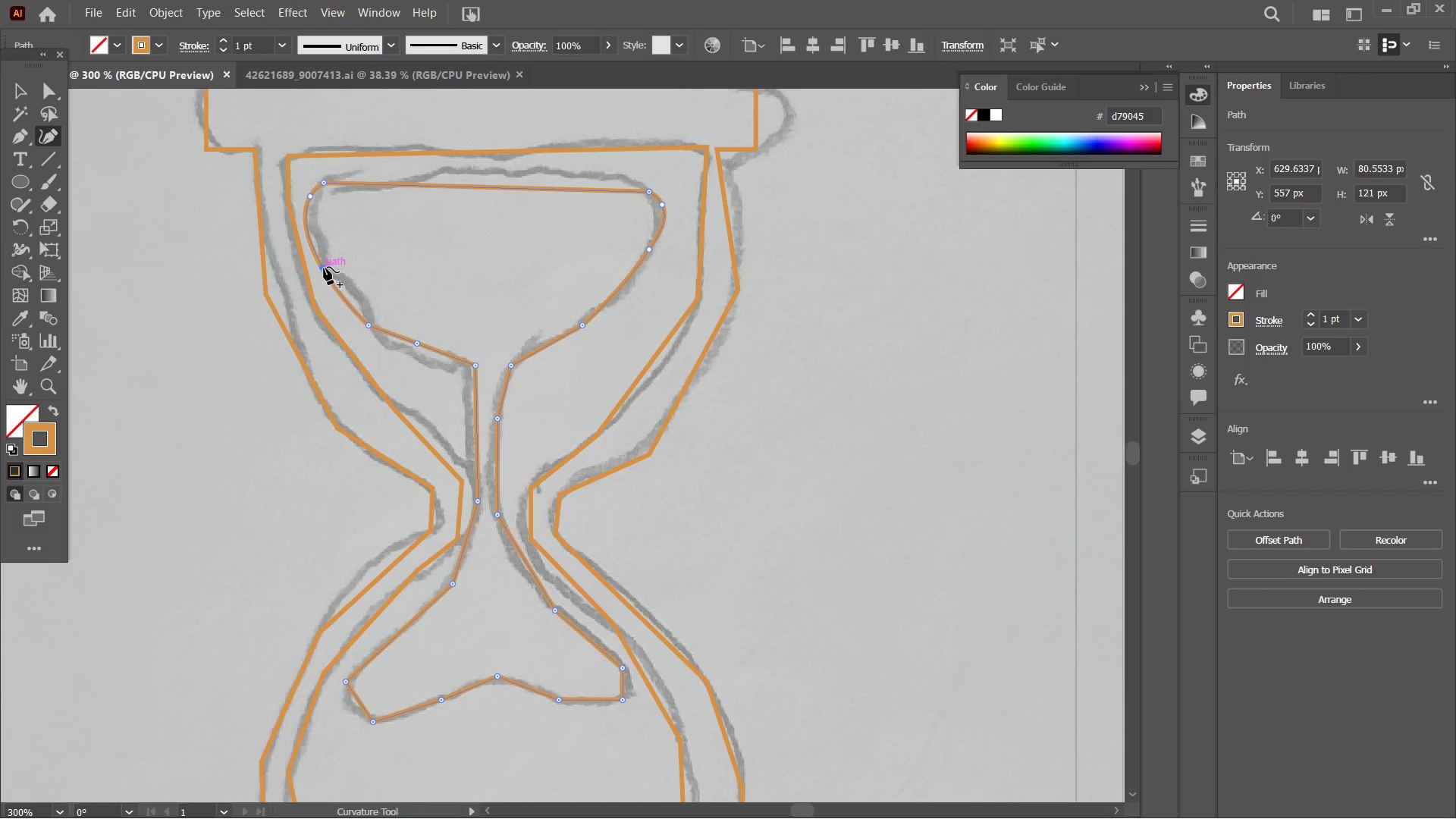 
left_click_drag(start_coordinate=[324, 267], to_coordinate=[330, 263])
 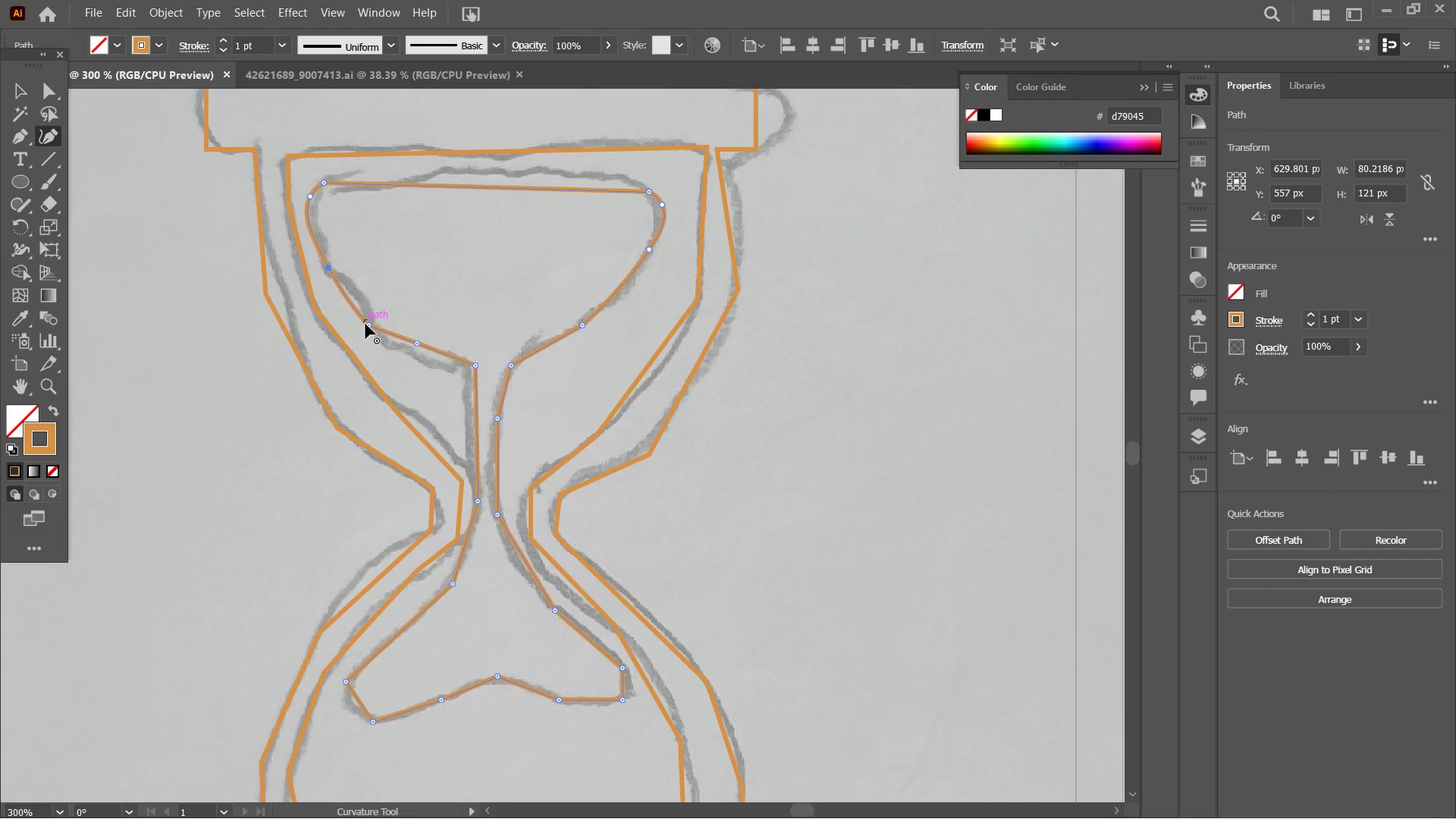 
left_click([366, 324])
 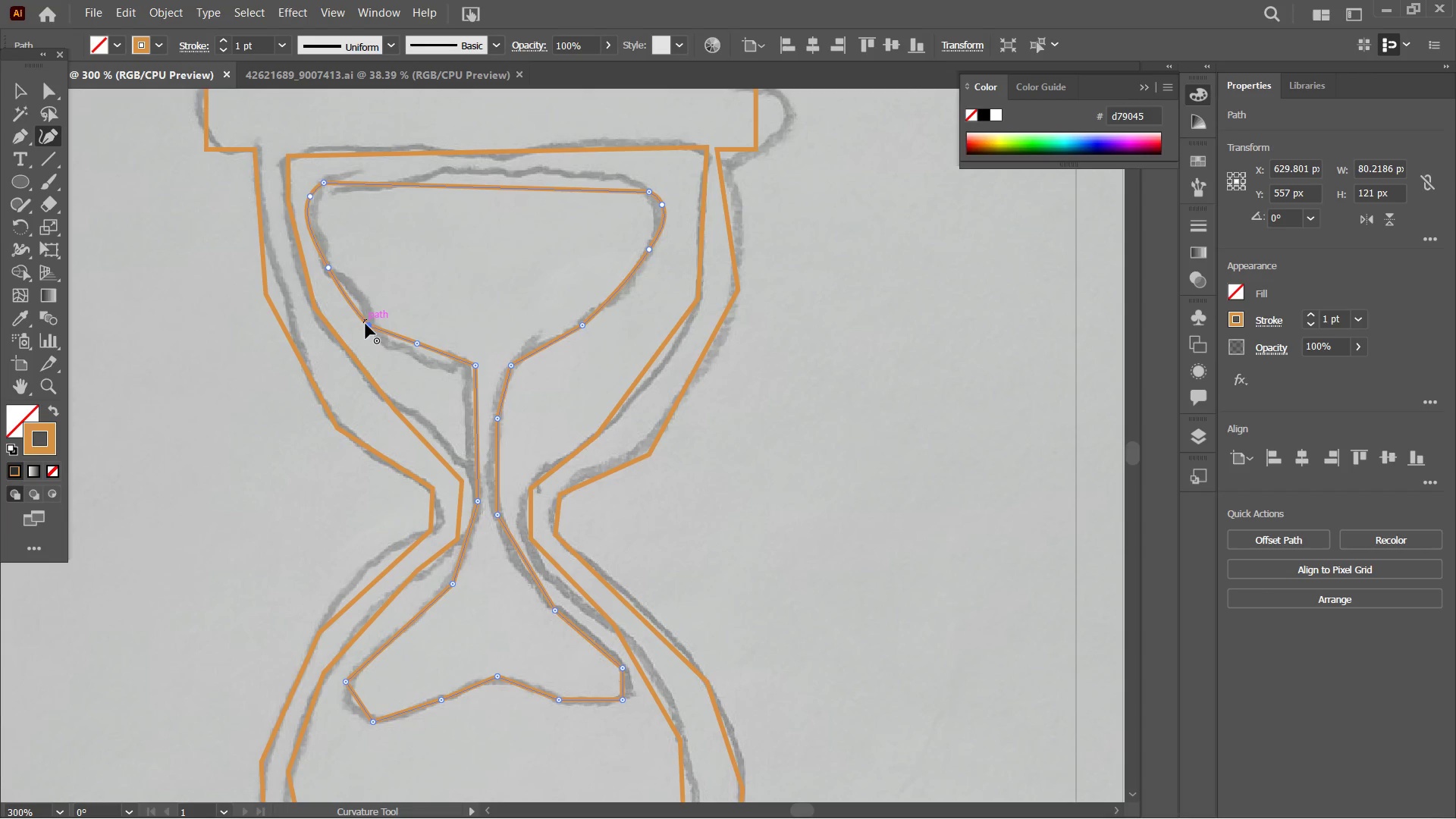 
key(Backspace)
 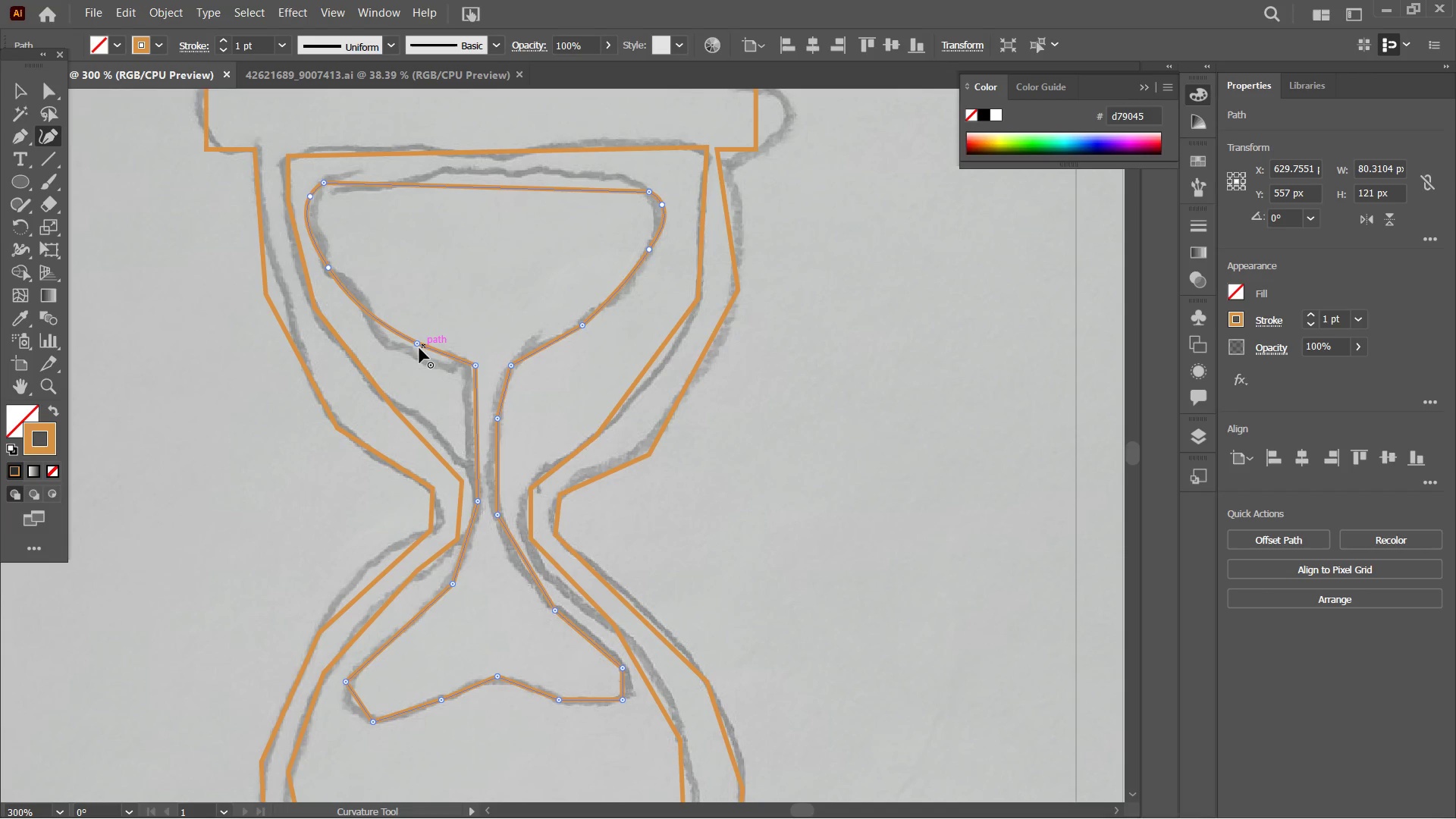 
left_click([419, 347])
 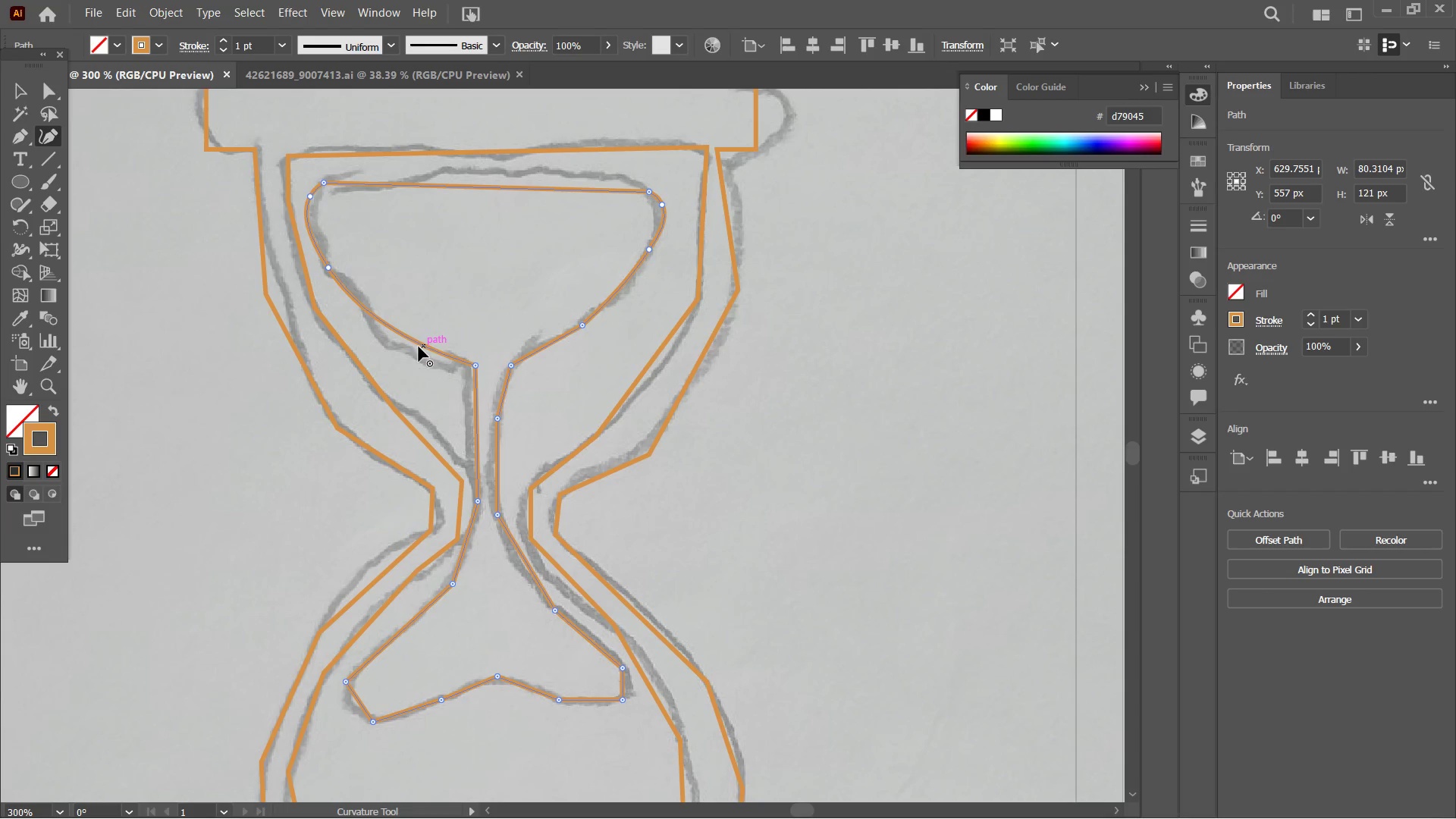 
key(Backspace)
 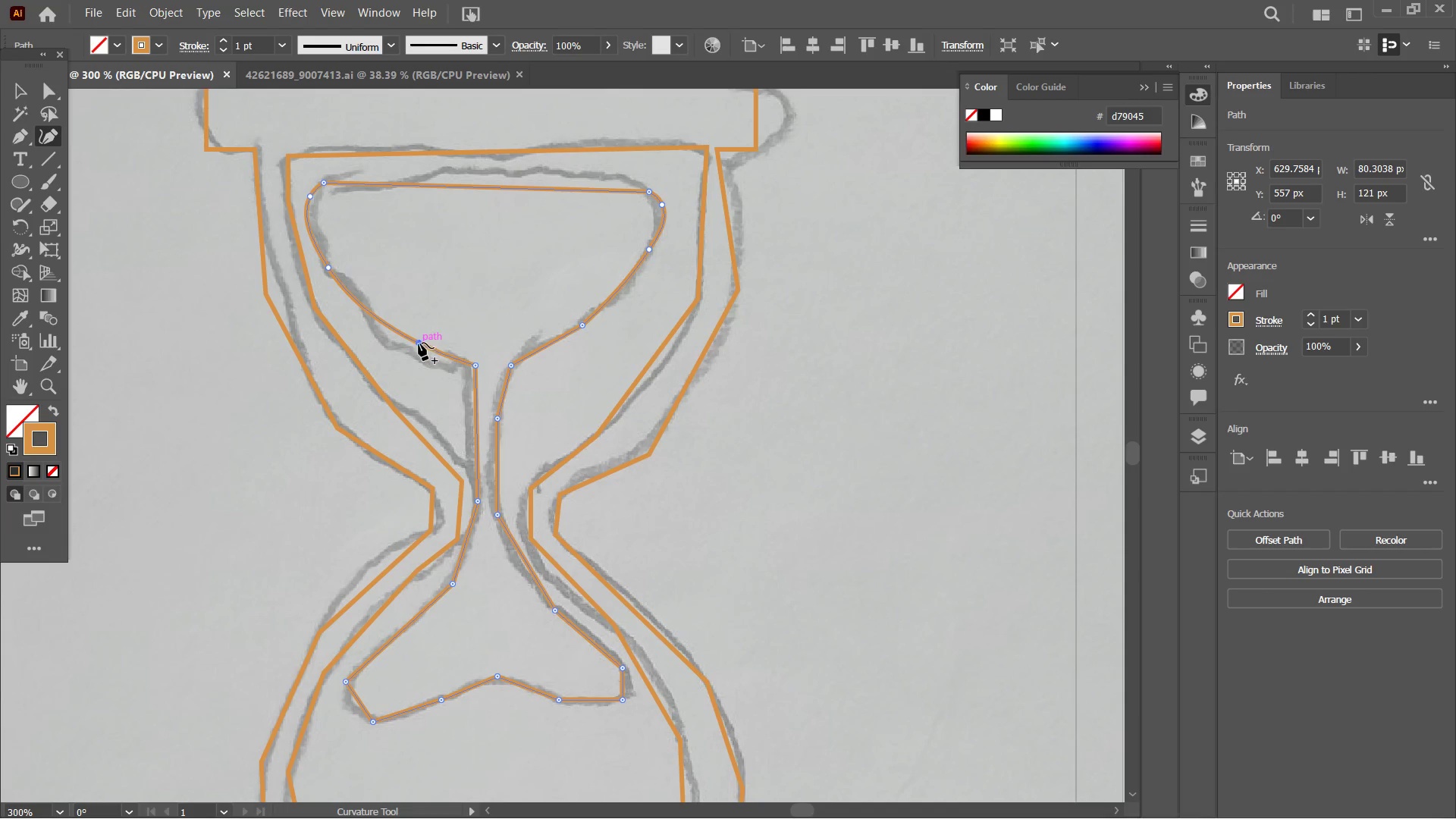 
left_click_drag(start_coordinate=[419, 344], to_coordinate=[415, 353])
 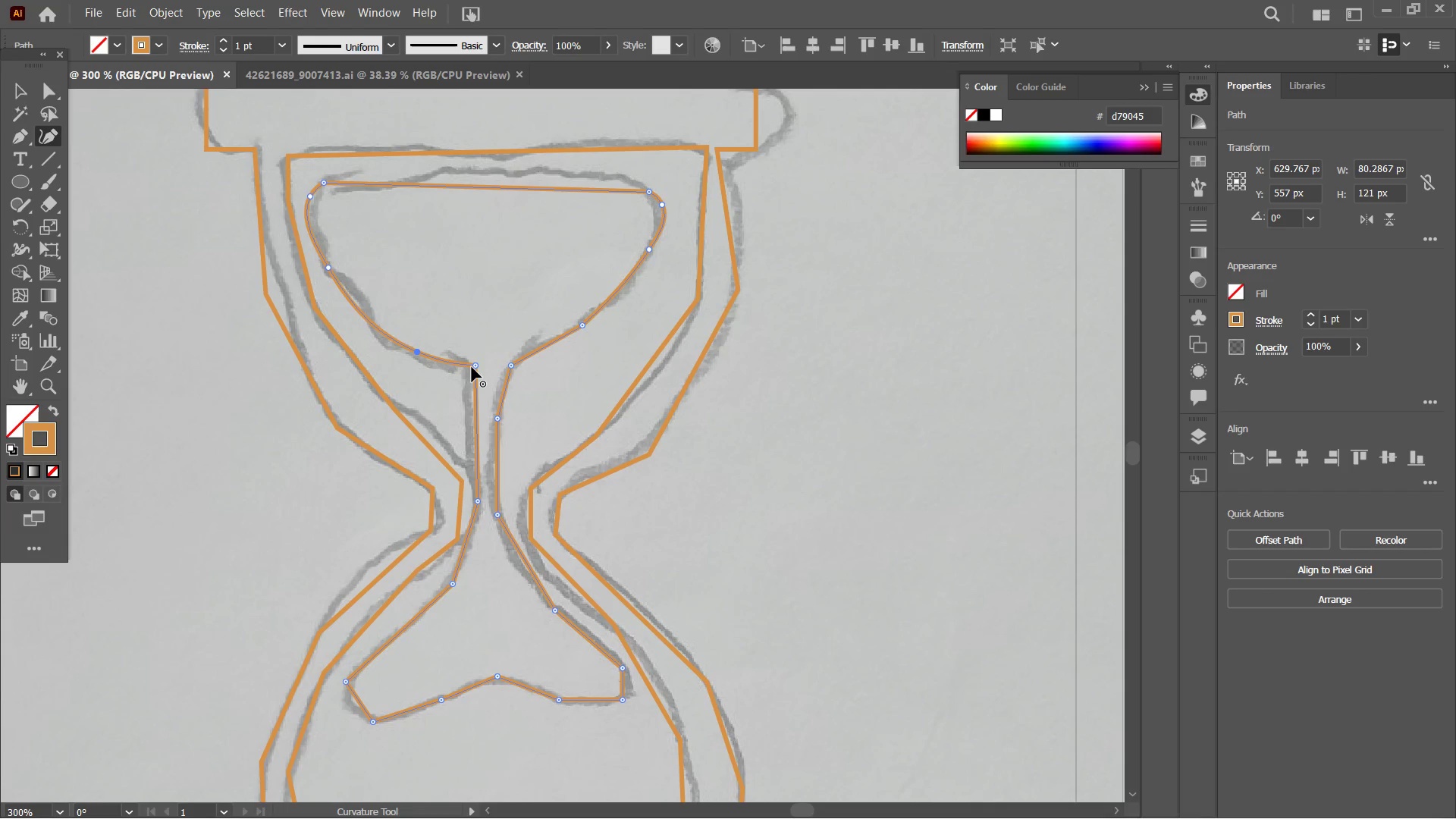 
left_click_drag(start_coordinate=[474, 366], to_coordinate=[463, 369])
 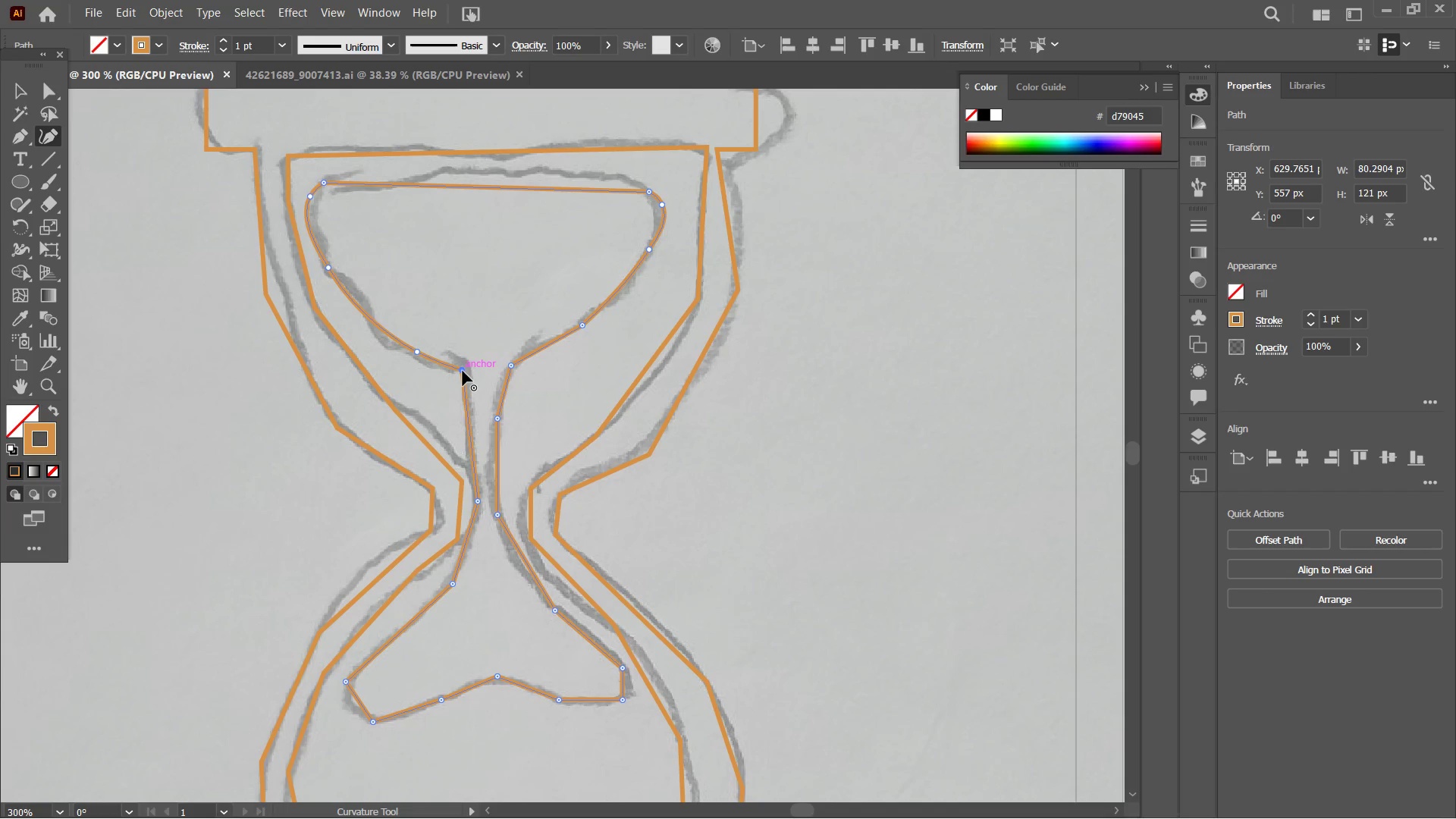 
left_click([463, 371])
 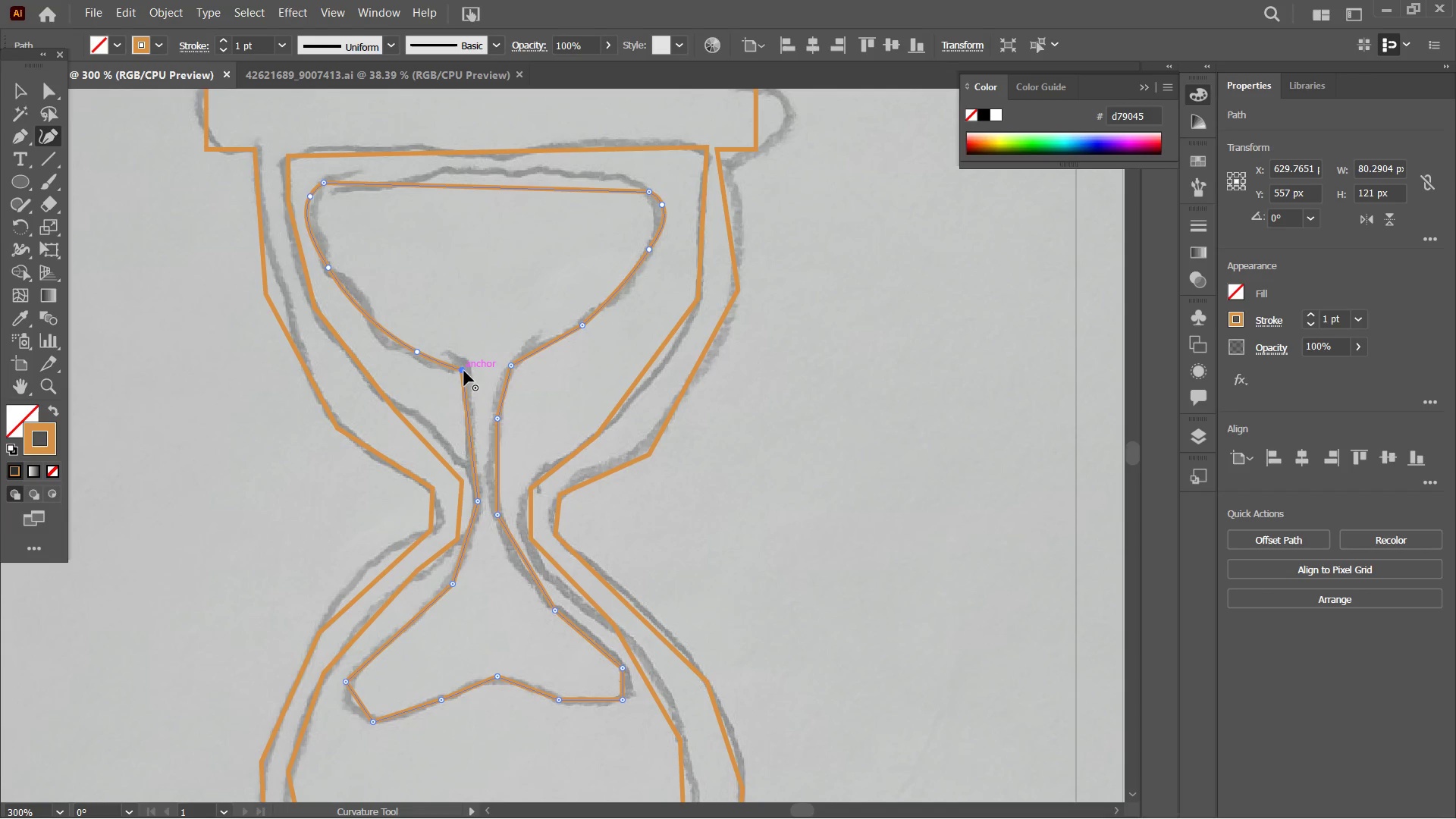 
key(Backspace)
 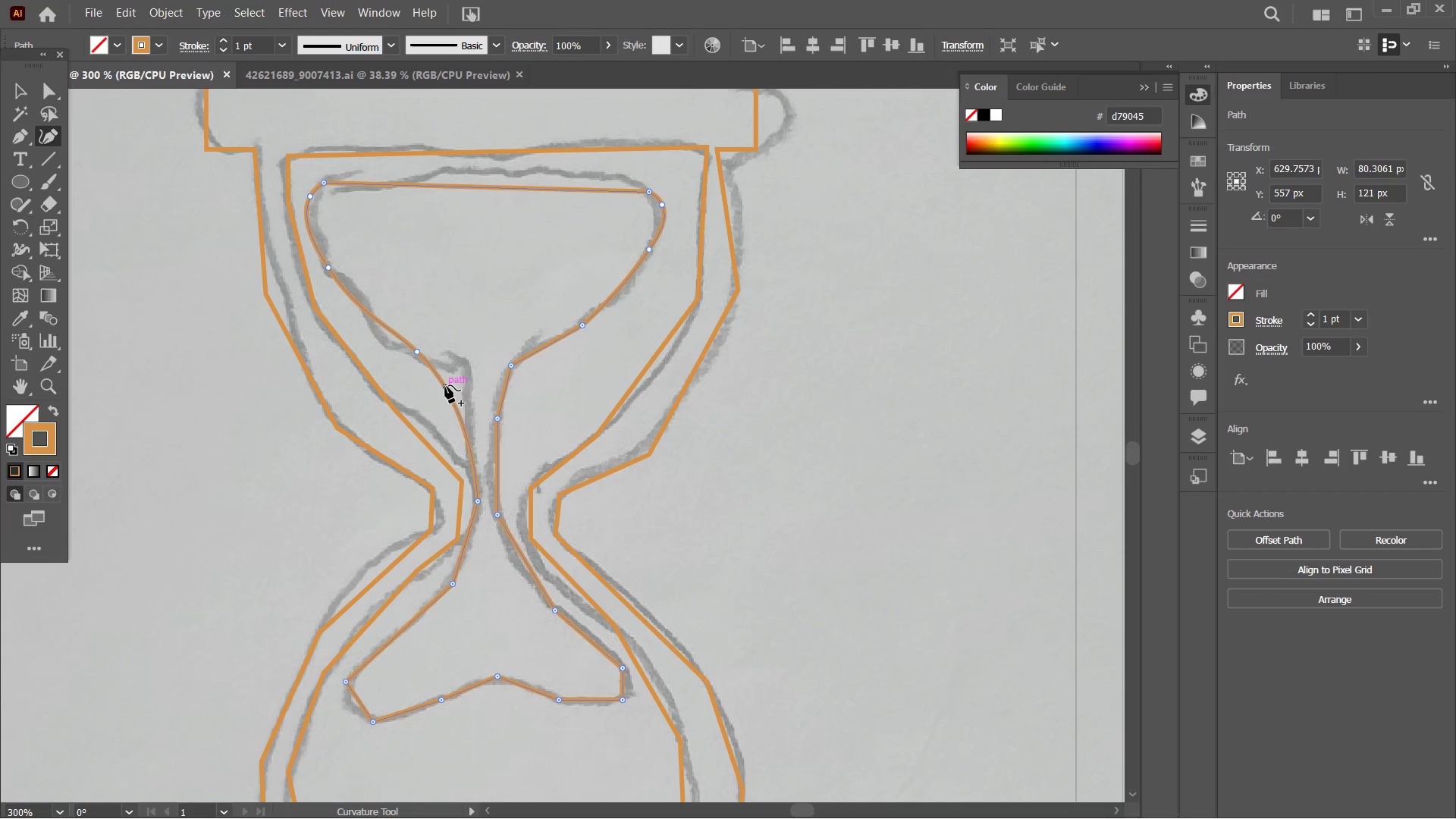 
left_click_drag(start_coordinate=[445, 385], to_coordinate=[458, 367])
 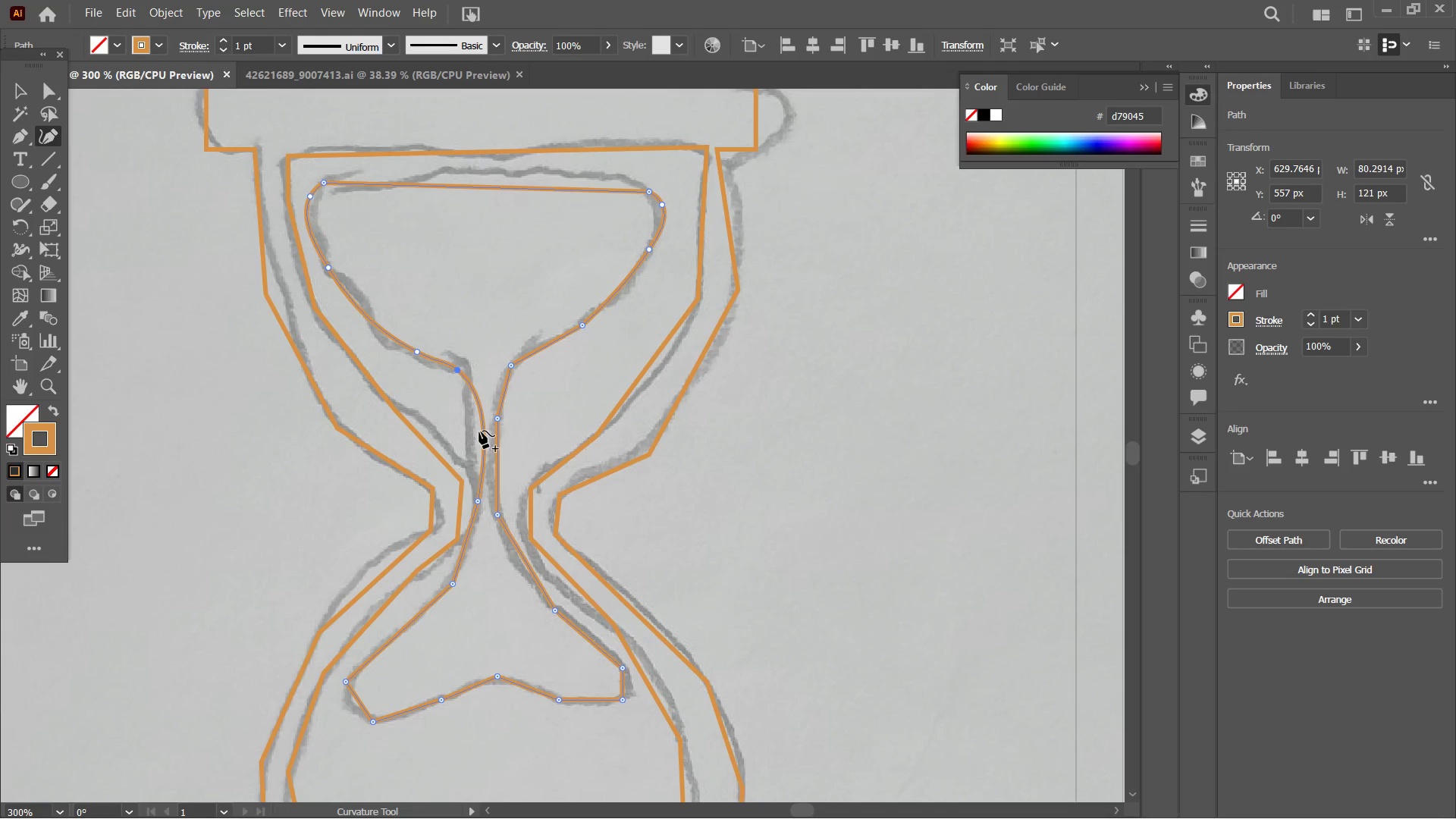 
left_click_drag(start_coordinate=[482, 431], to_coordinate=[474, 431])
 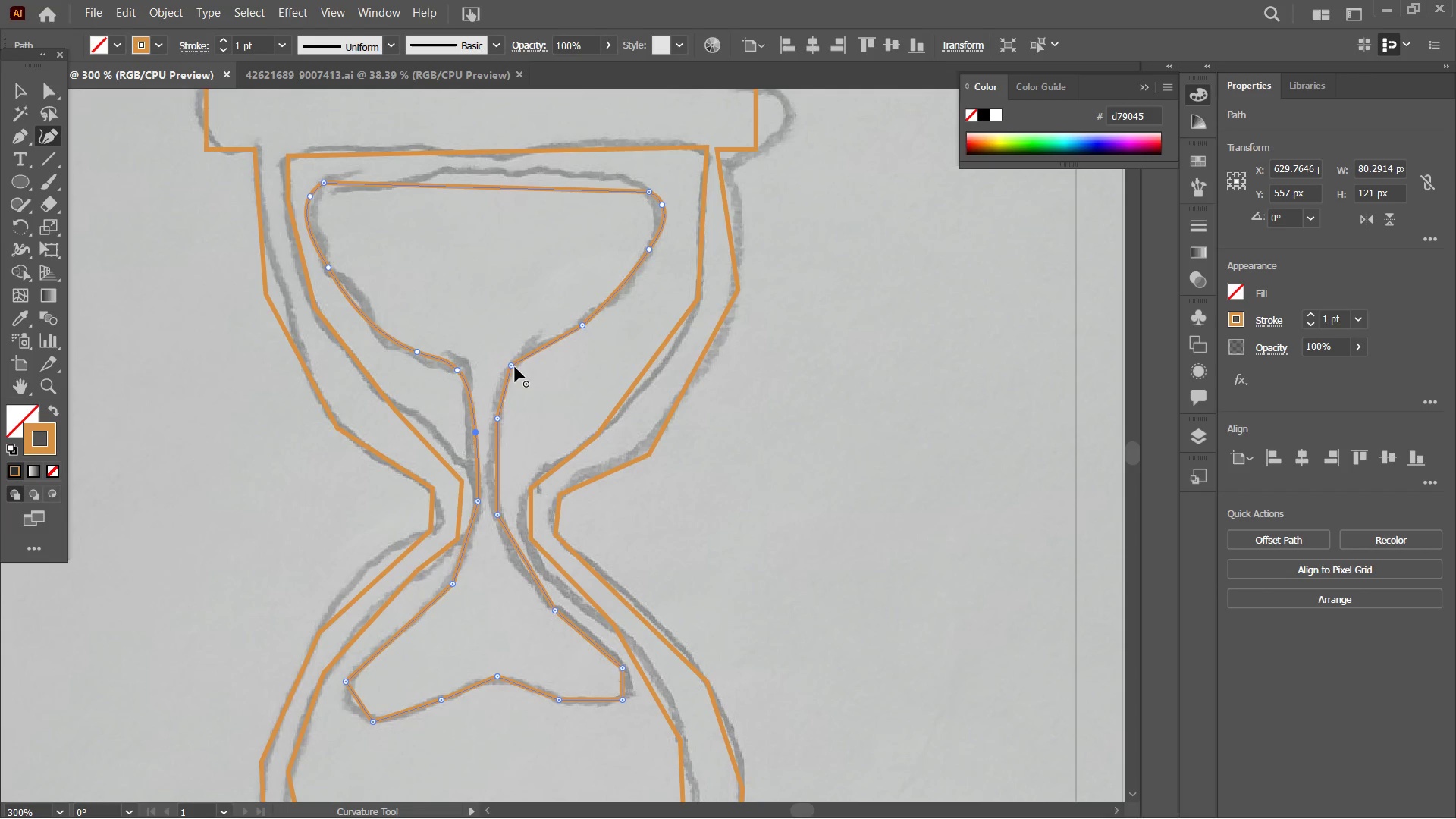 
left_click([515, 362])
 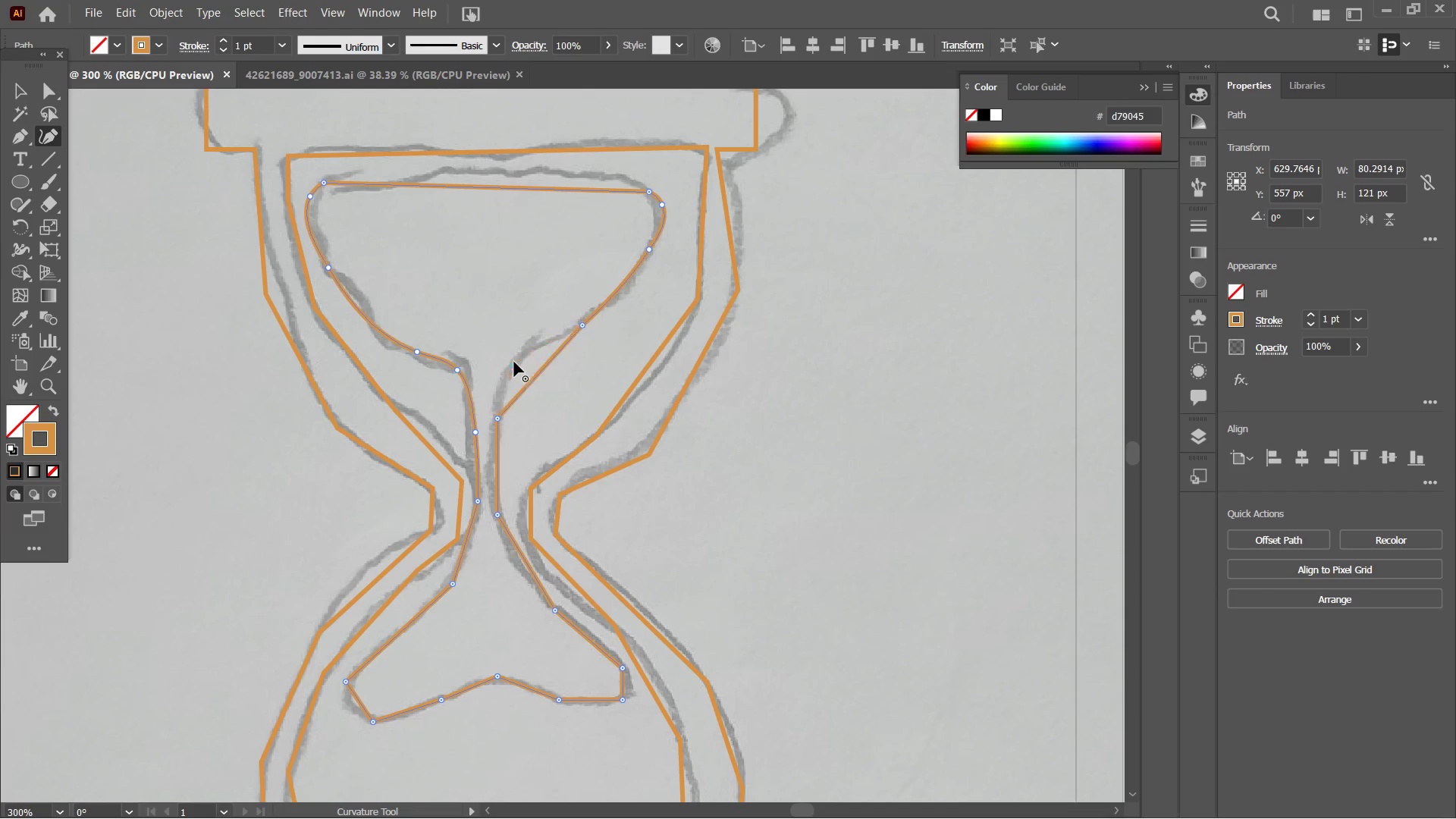 
key(Backspace)
 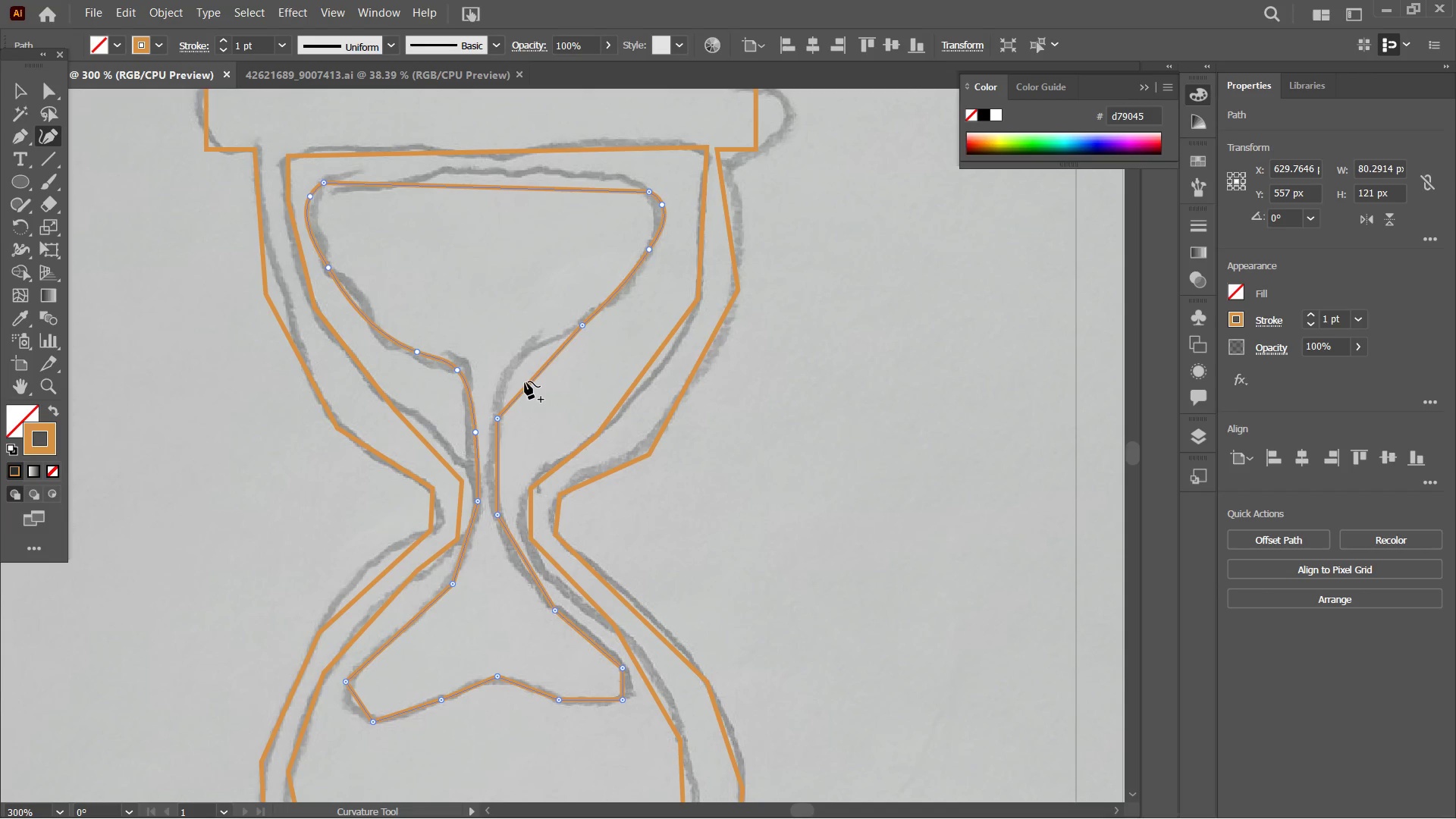 
left_click_drag(start_coordinate=[525, 381], to_coordinate=[511, 370])
 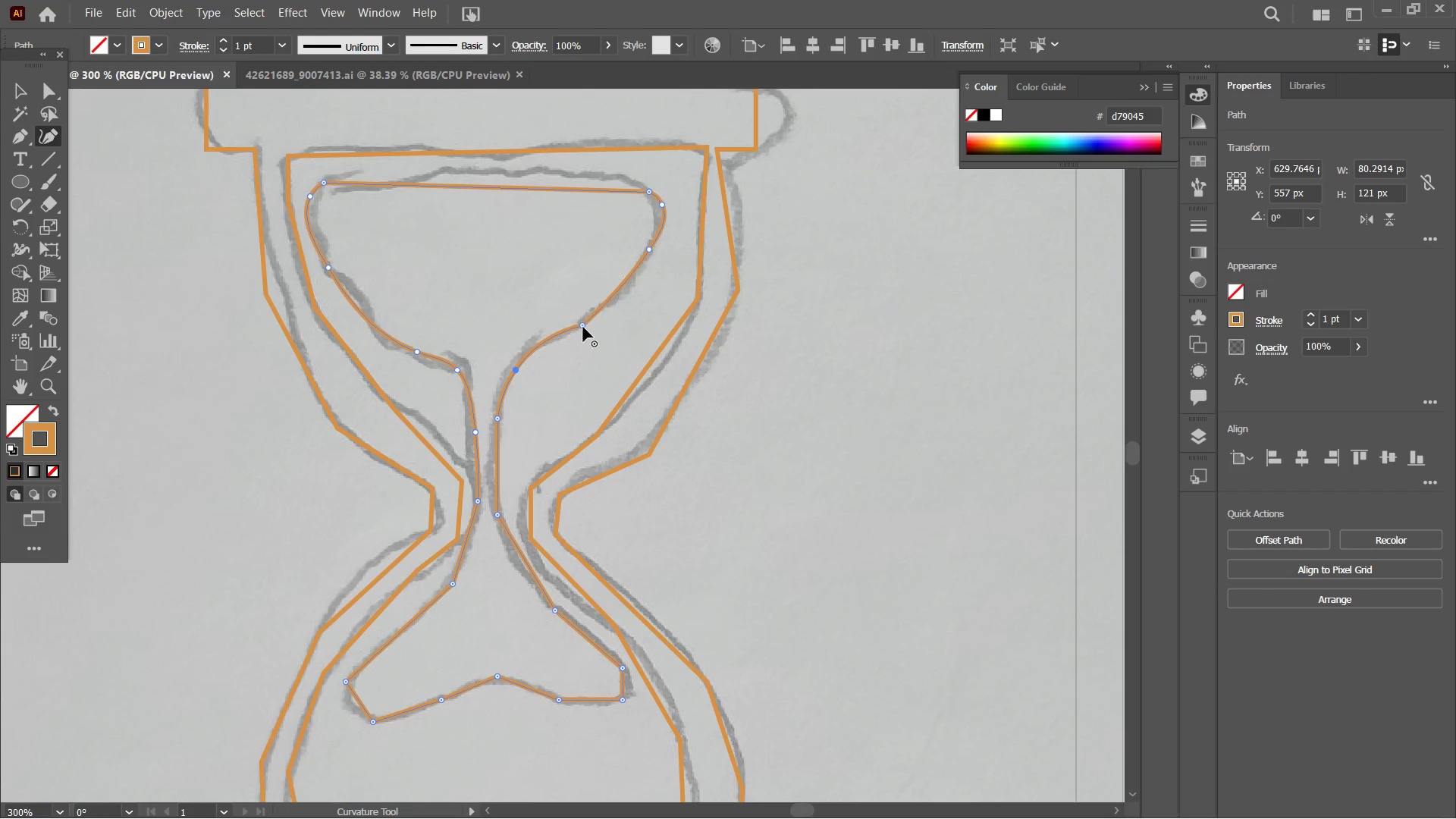 
left_click([583, 325])
 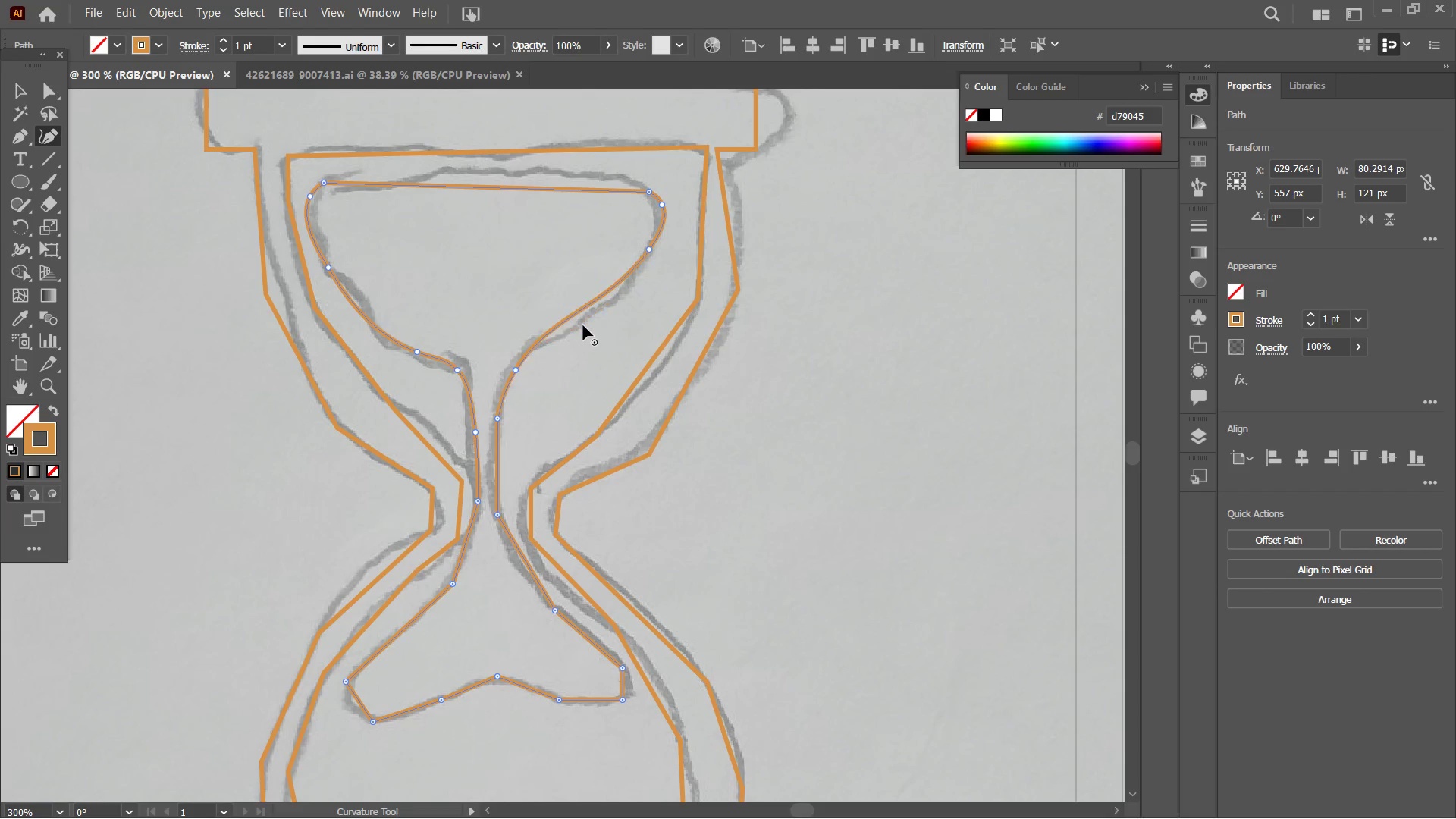 
key(Backspace)
 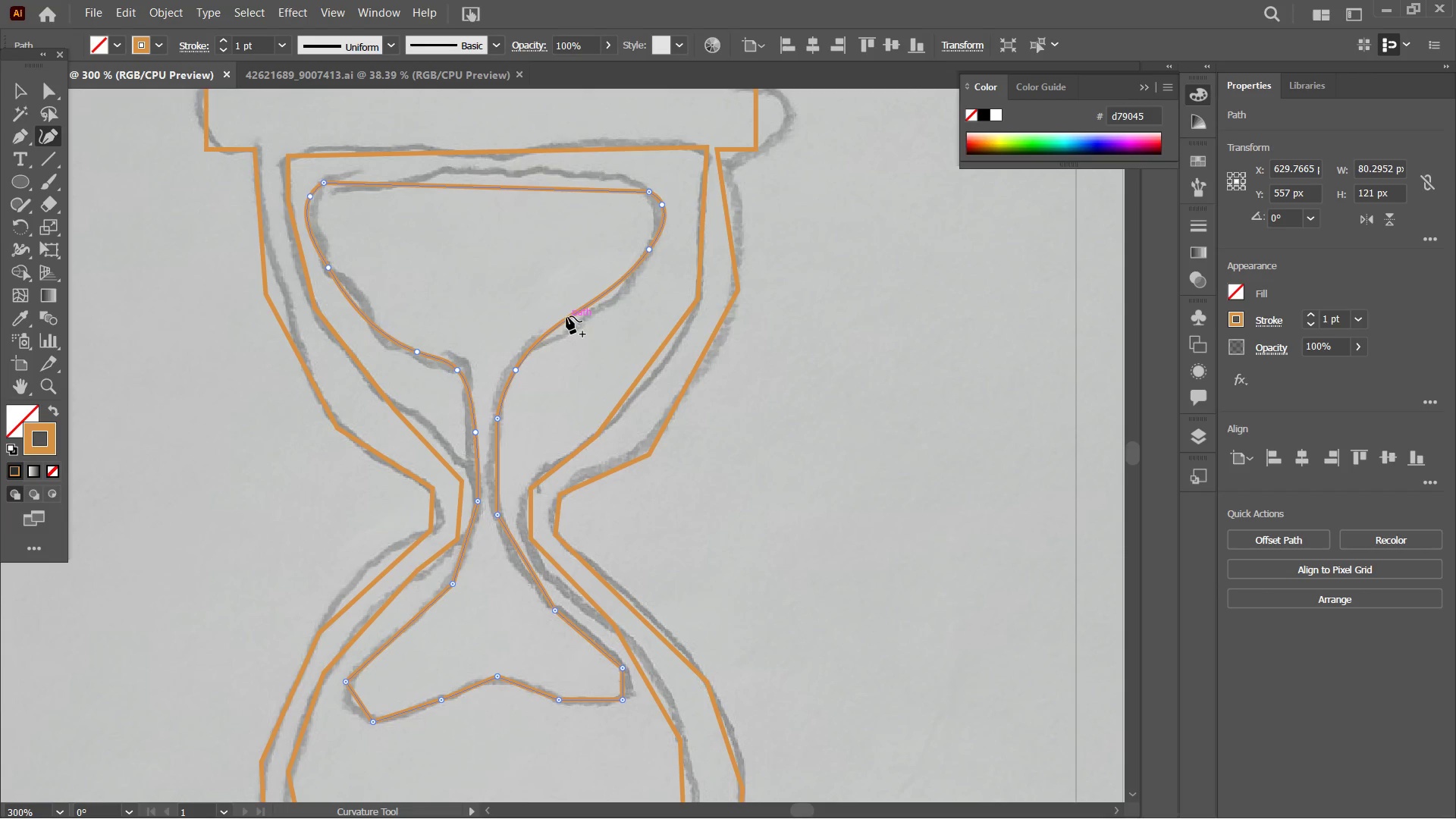 
left_click_drag(start_coordinate=[566, 316], to_coordinate=[570, 330])
 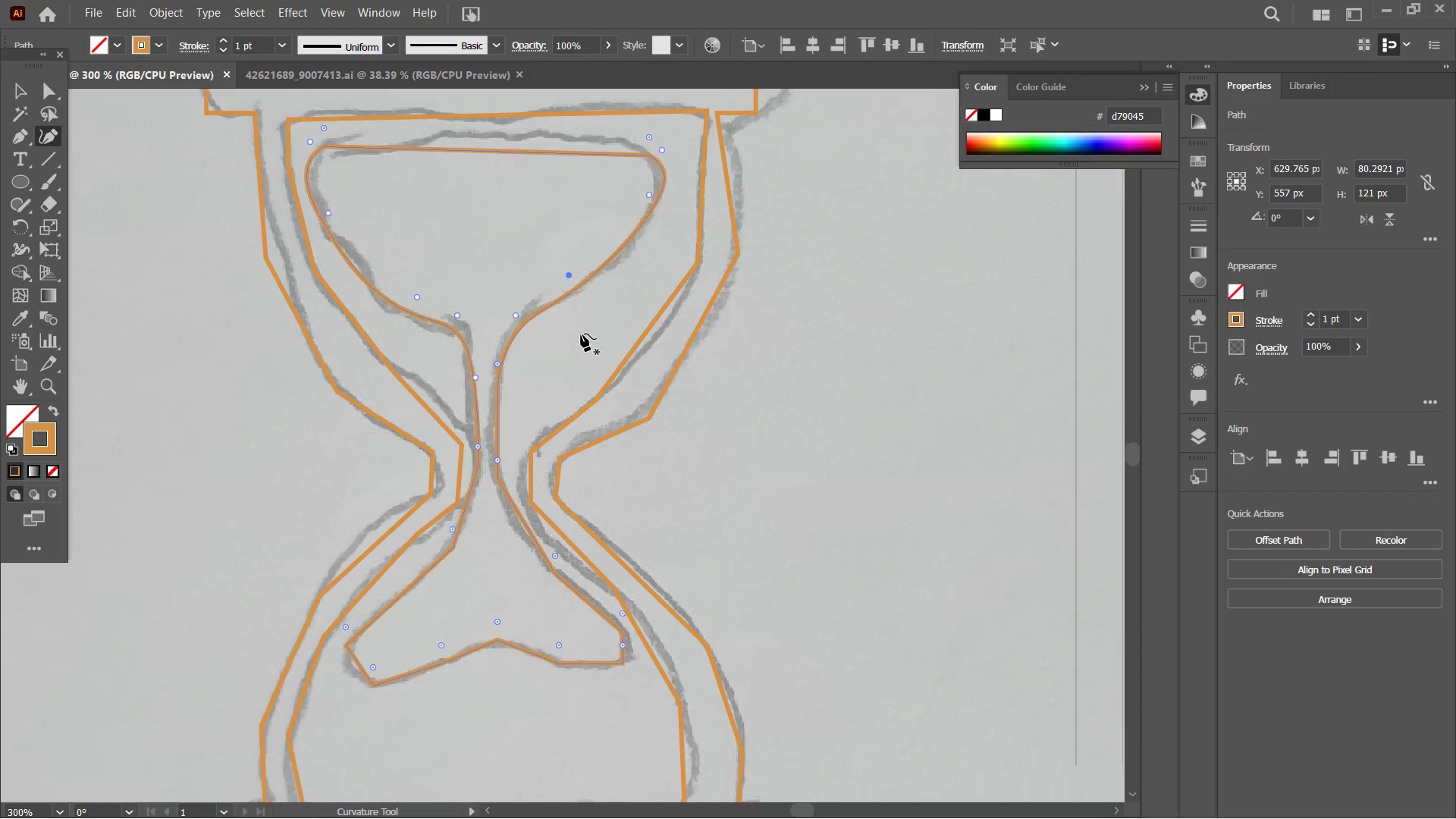 
scroll: coordinate [581, 333], scroll_direction: down, amount: 6.0
 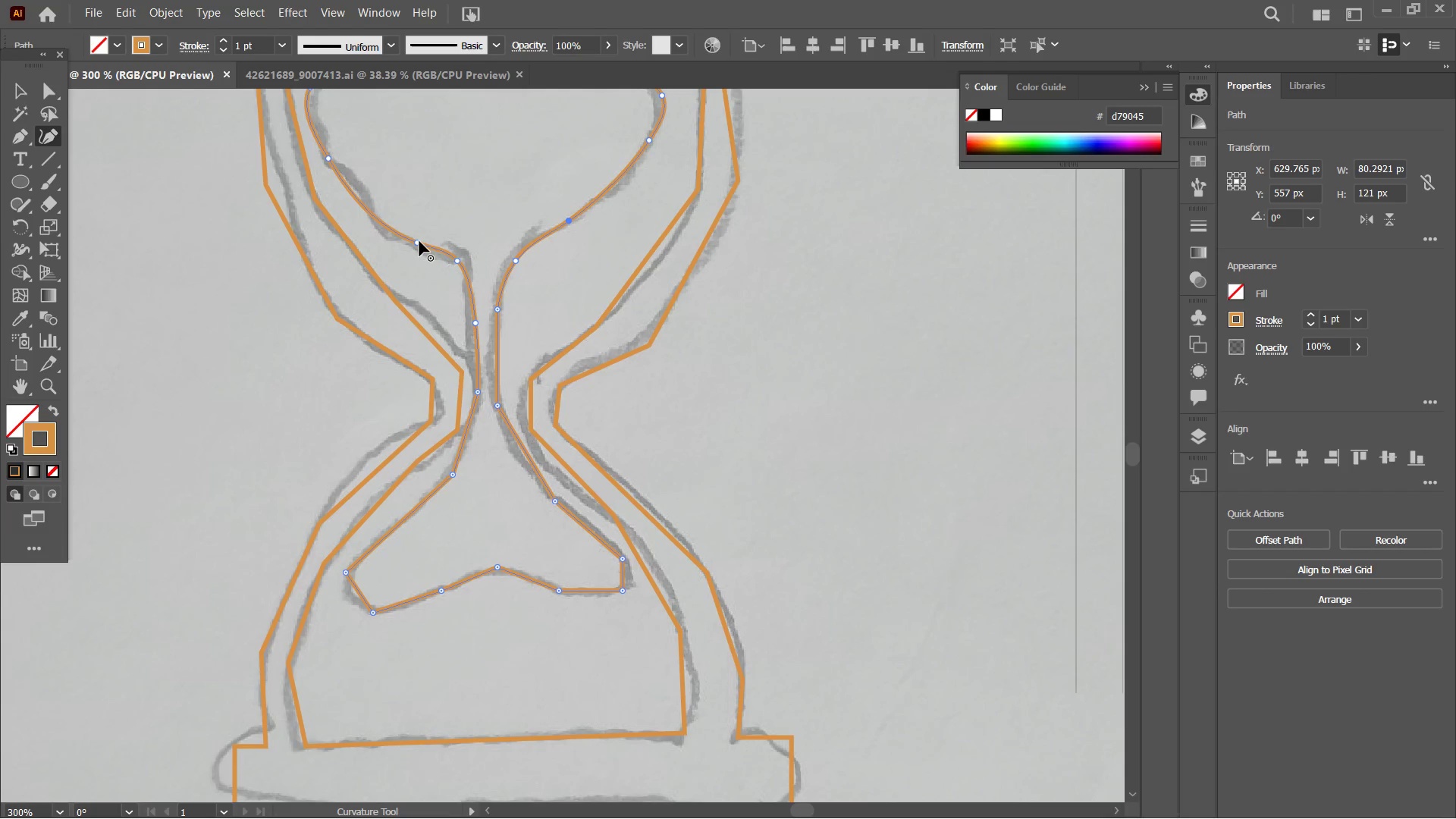 
left_click_drag(start_coordinate=[419, 241], to_coordinate=[397, 223])
 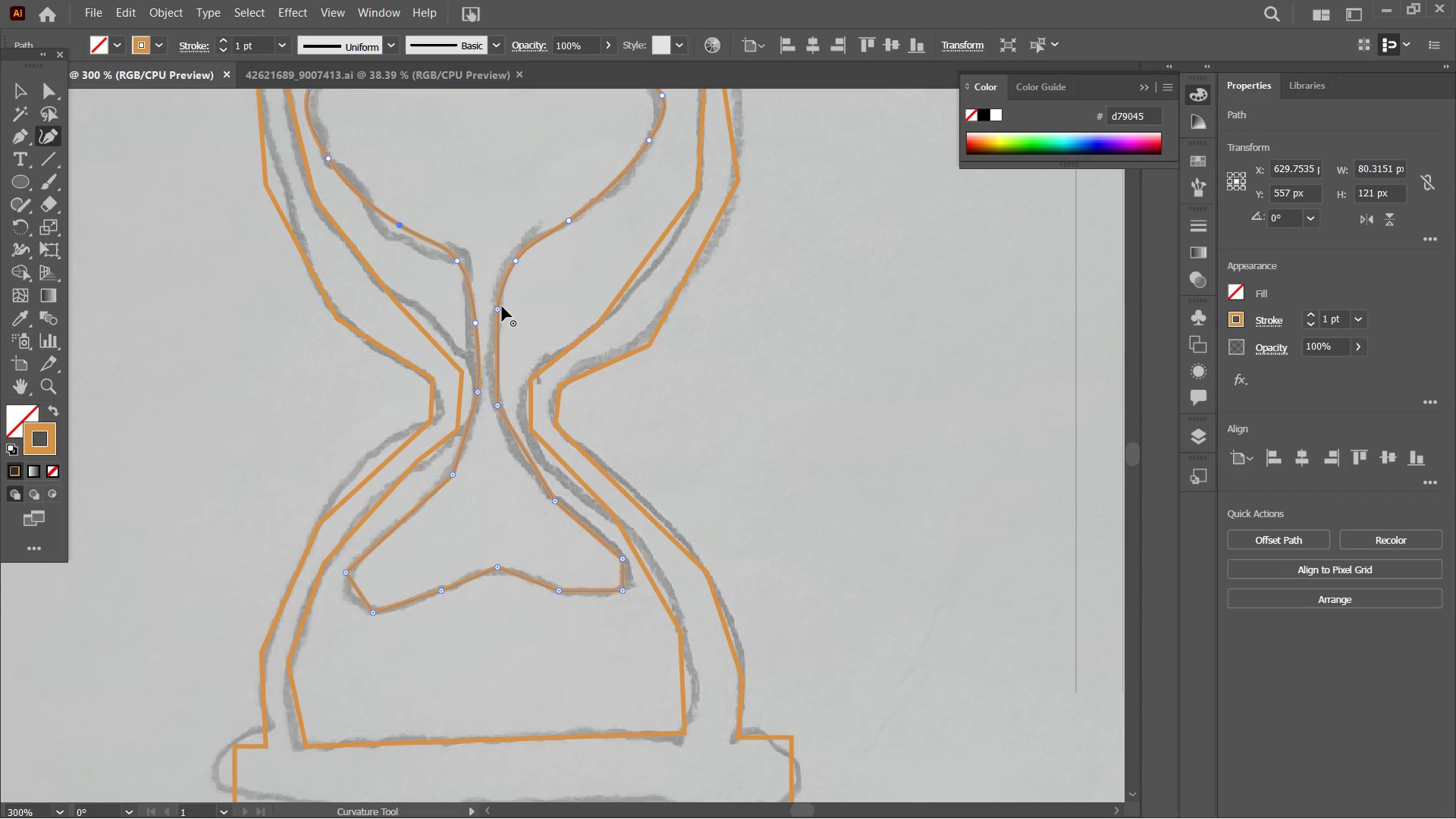 
left_click([499, 306])
 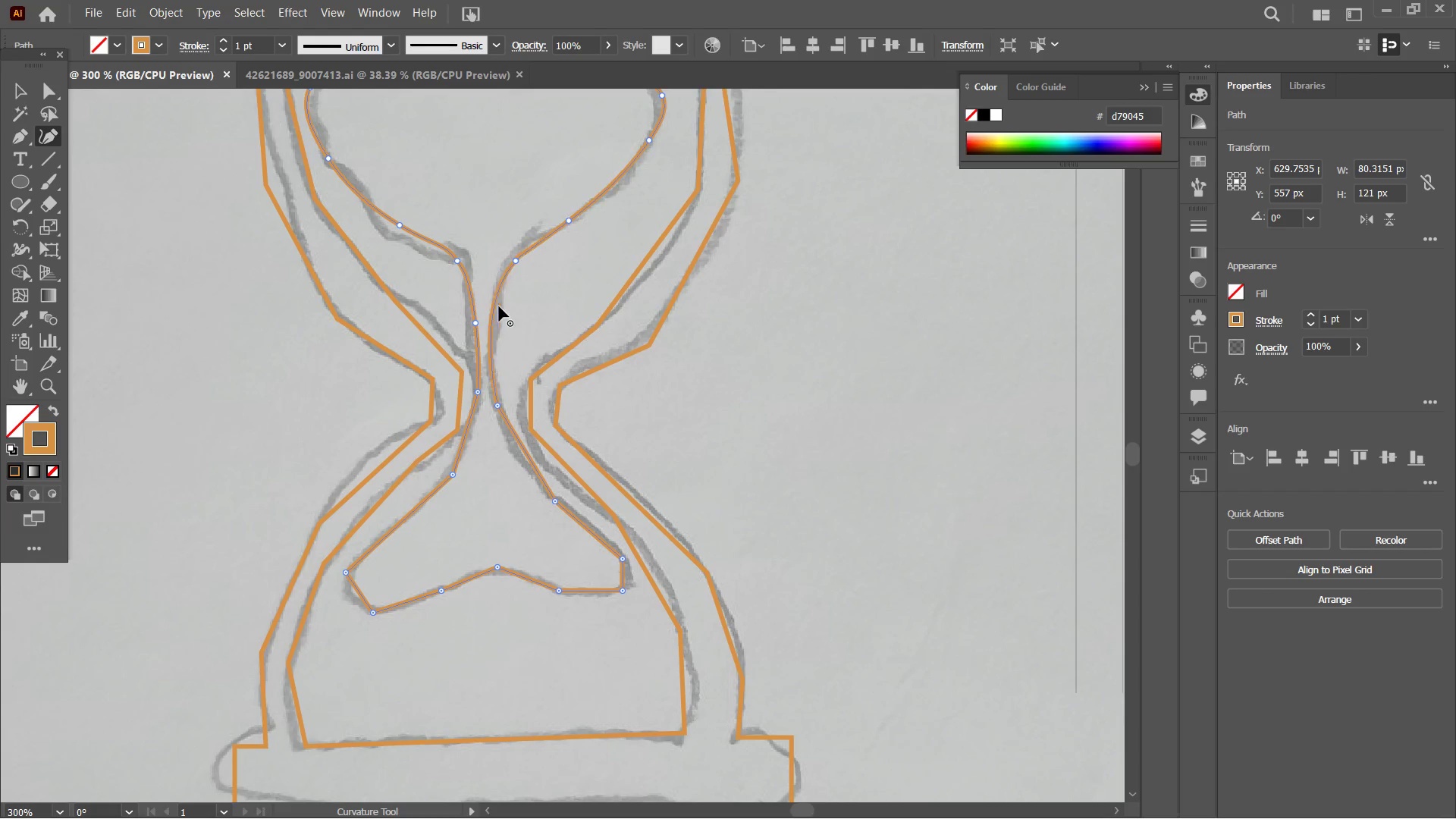 
key(Backspace)
 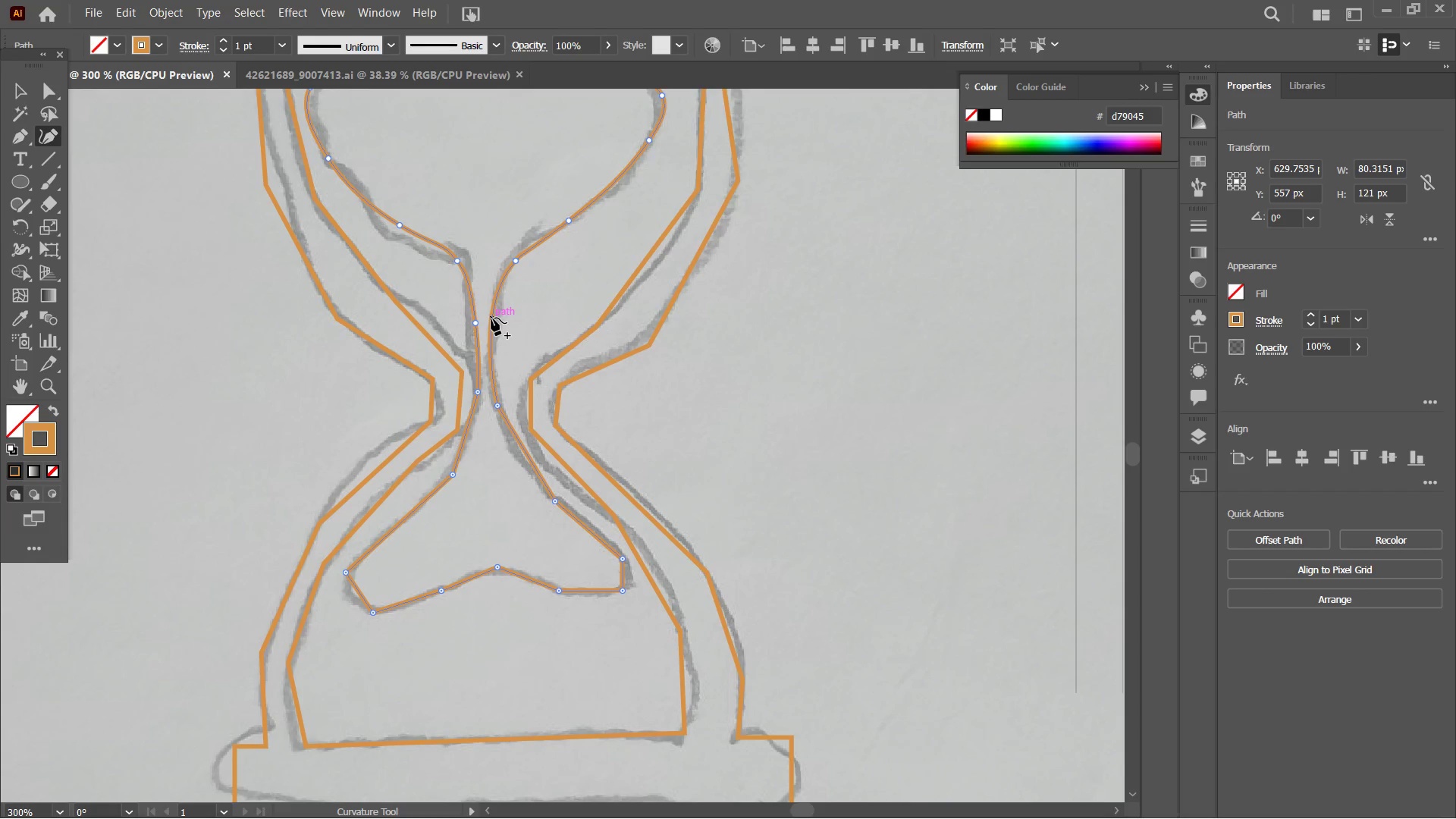 
left_click_drag(start_coordinate=[491, 318], to_coordinate=[503, 321])
 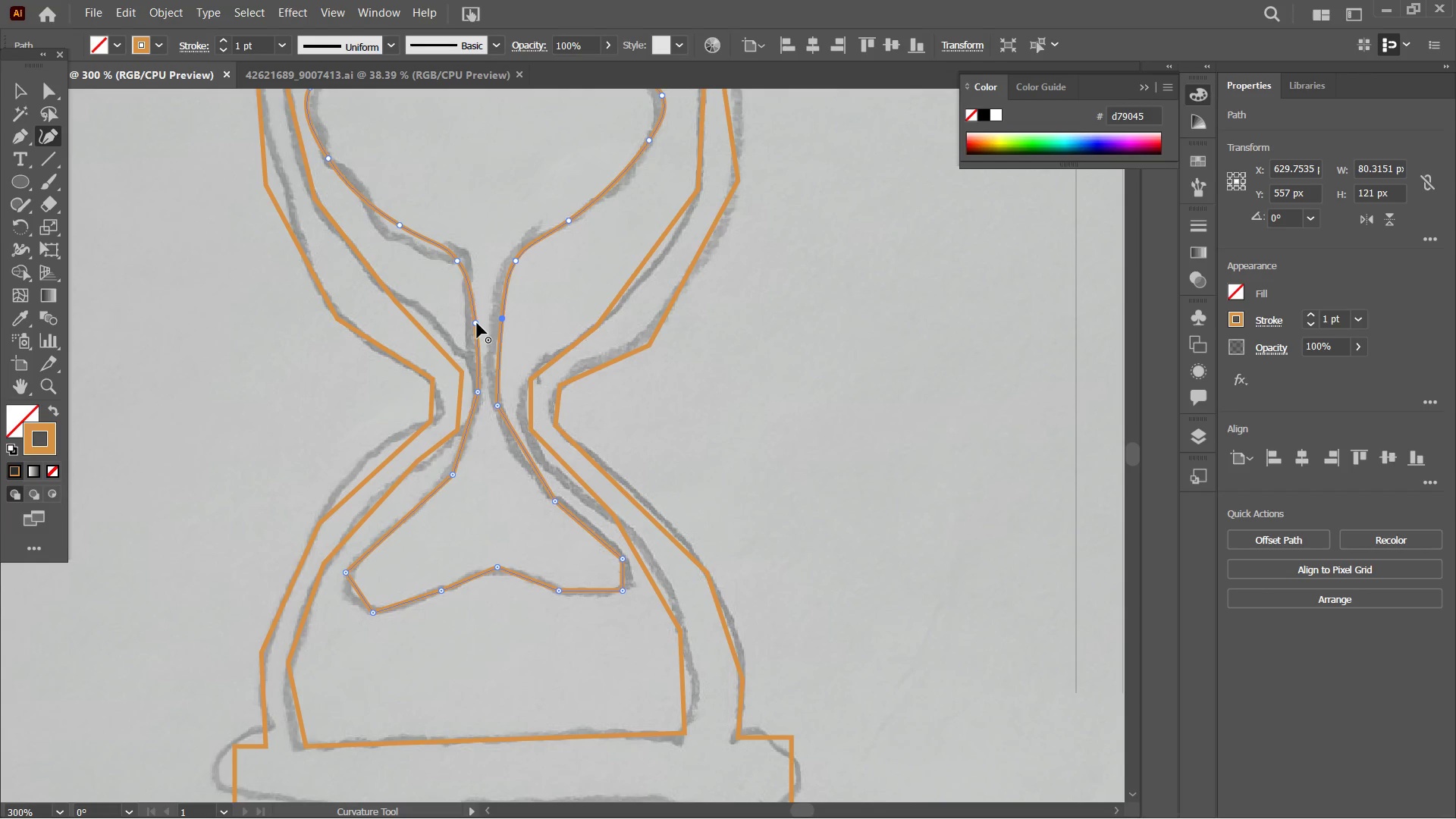 
left_click_drag(start_coordinate=[477, 323], to_coordinate=[471, 323])
 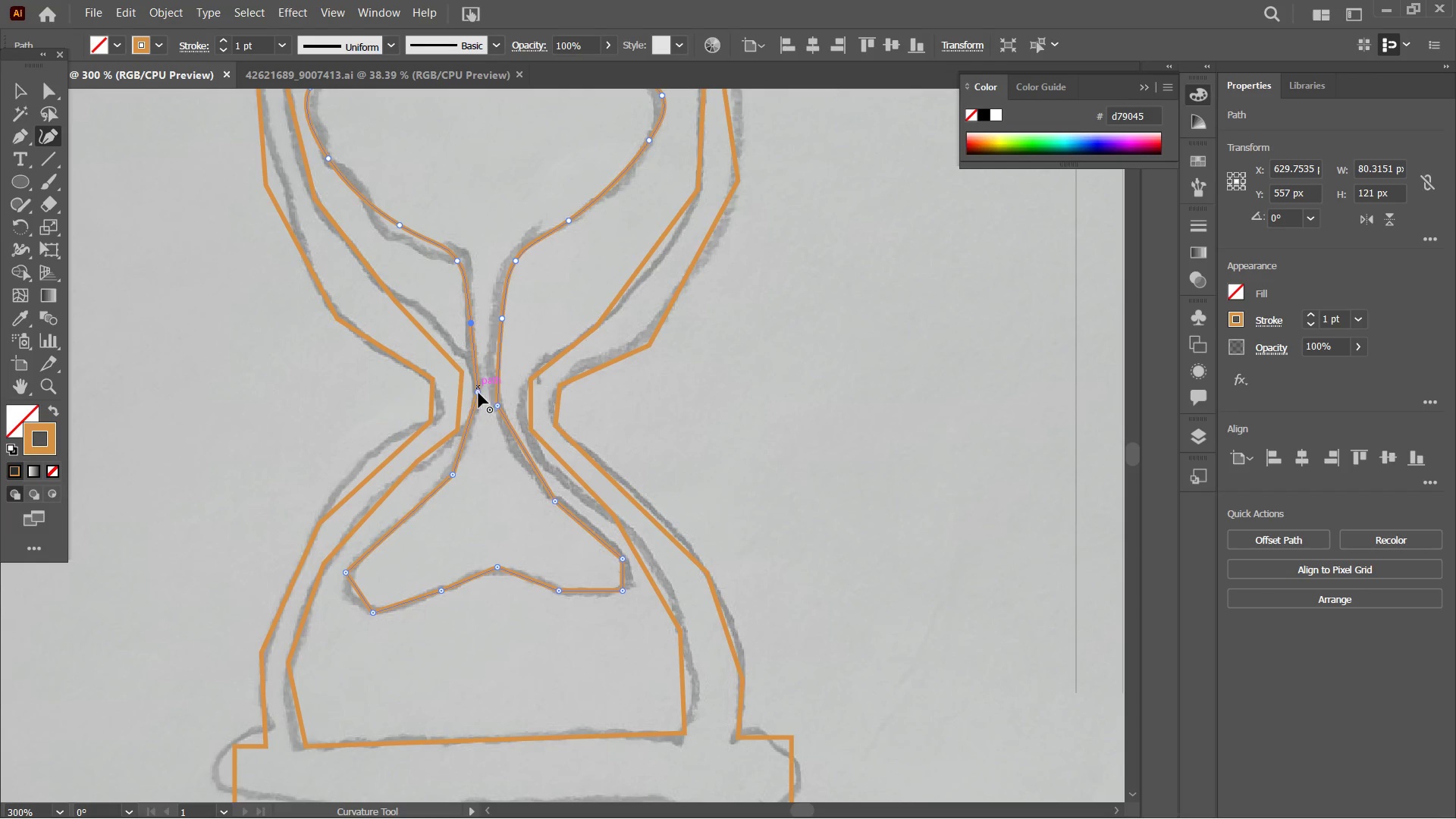 
left_click([479, 393])
 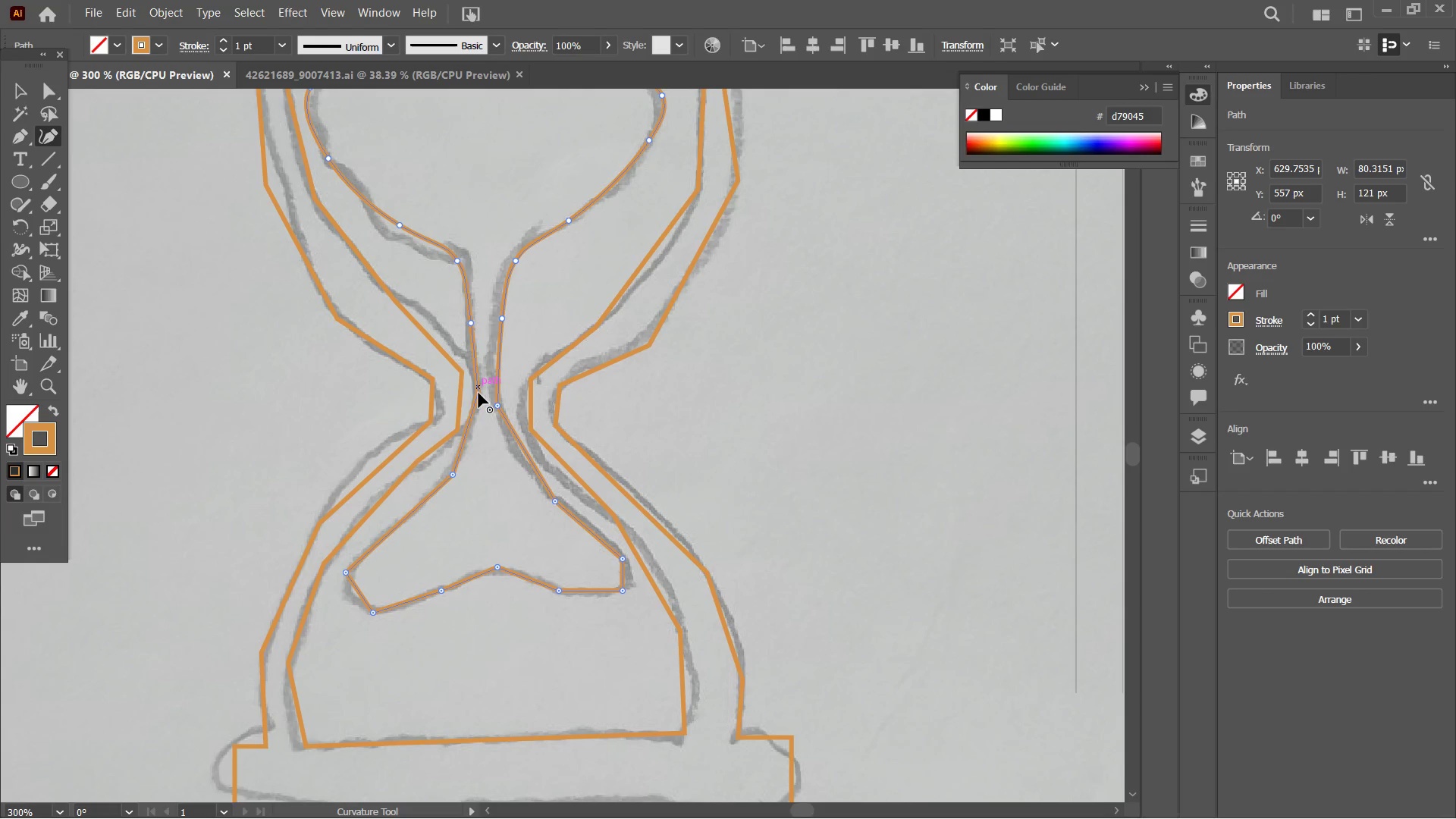 
key(Backspace)
 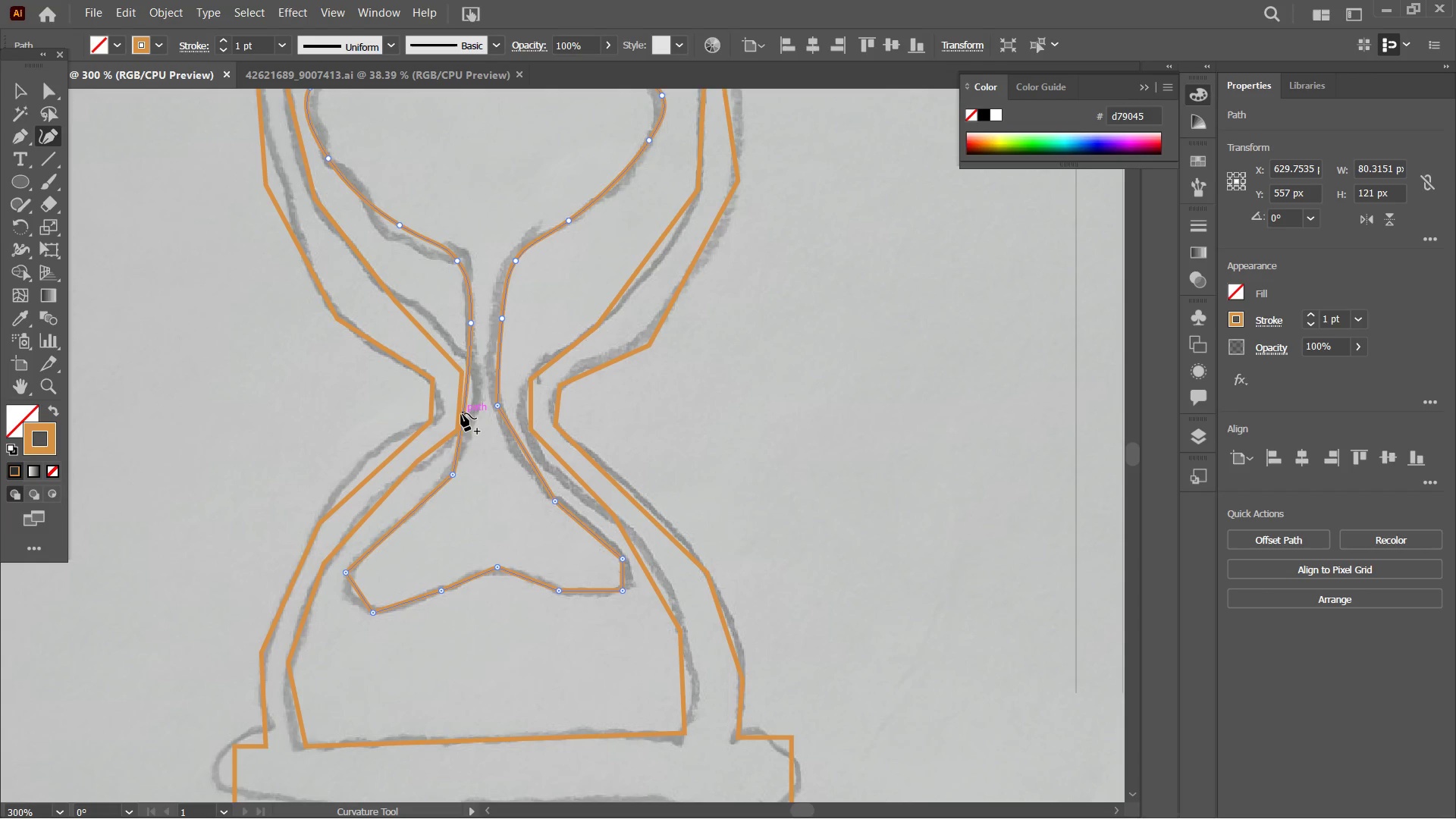 
left_click_drag(start_coordinate=[461, 413], to_coordinate=[474, 416])
 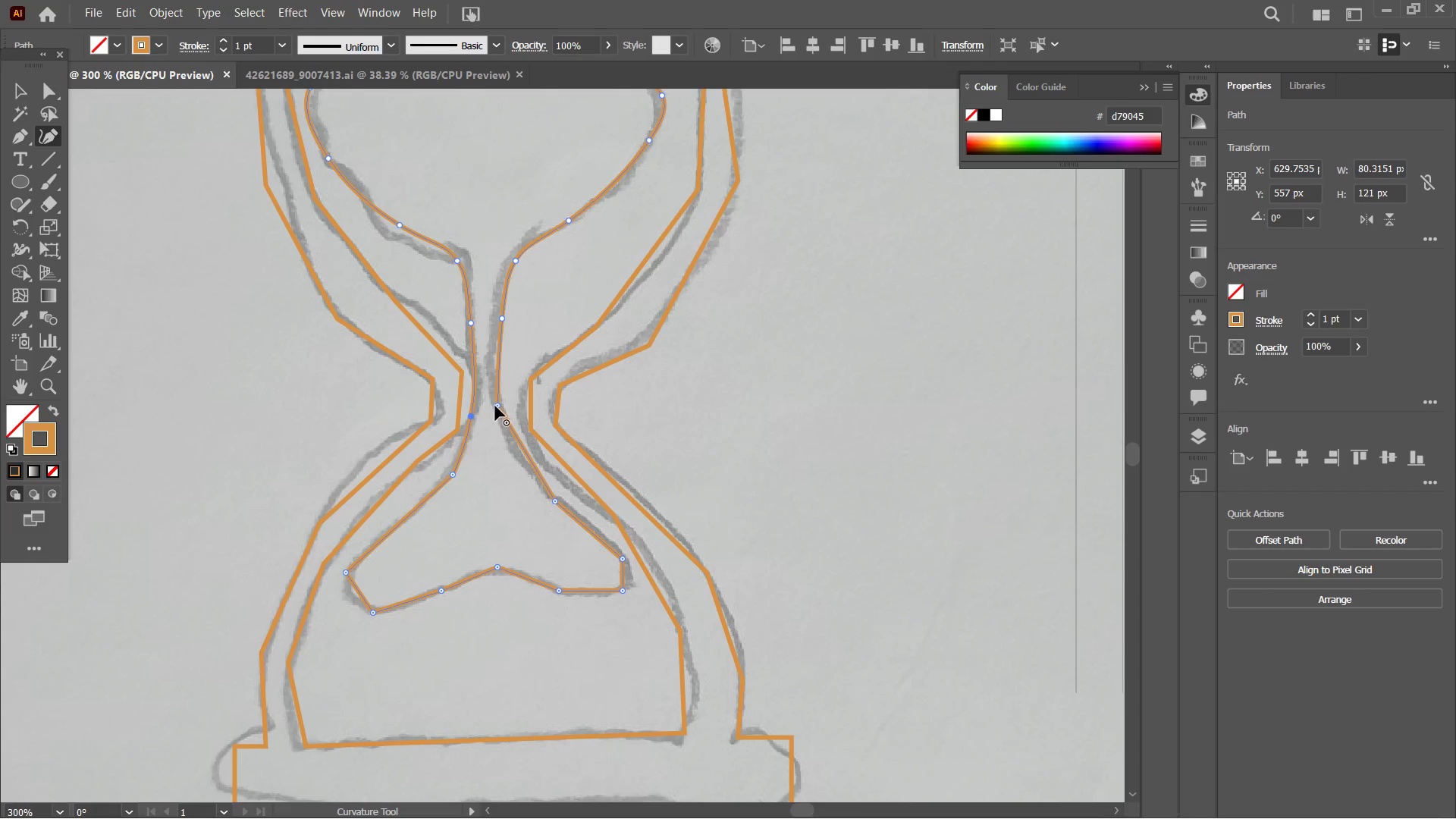 
left_click([495, 405])
 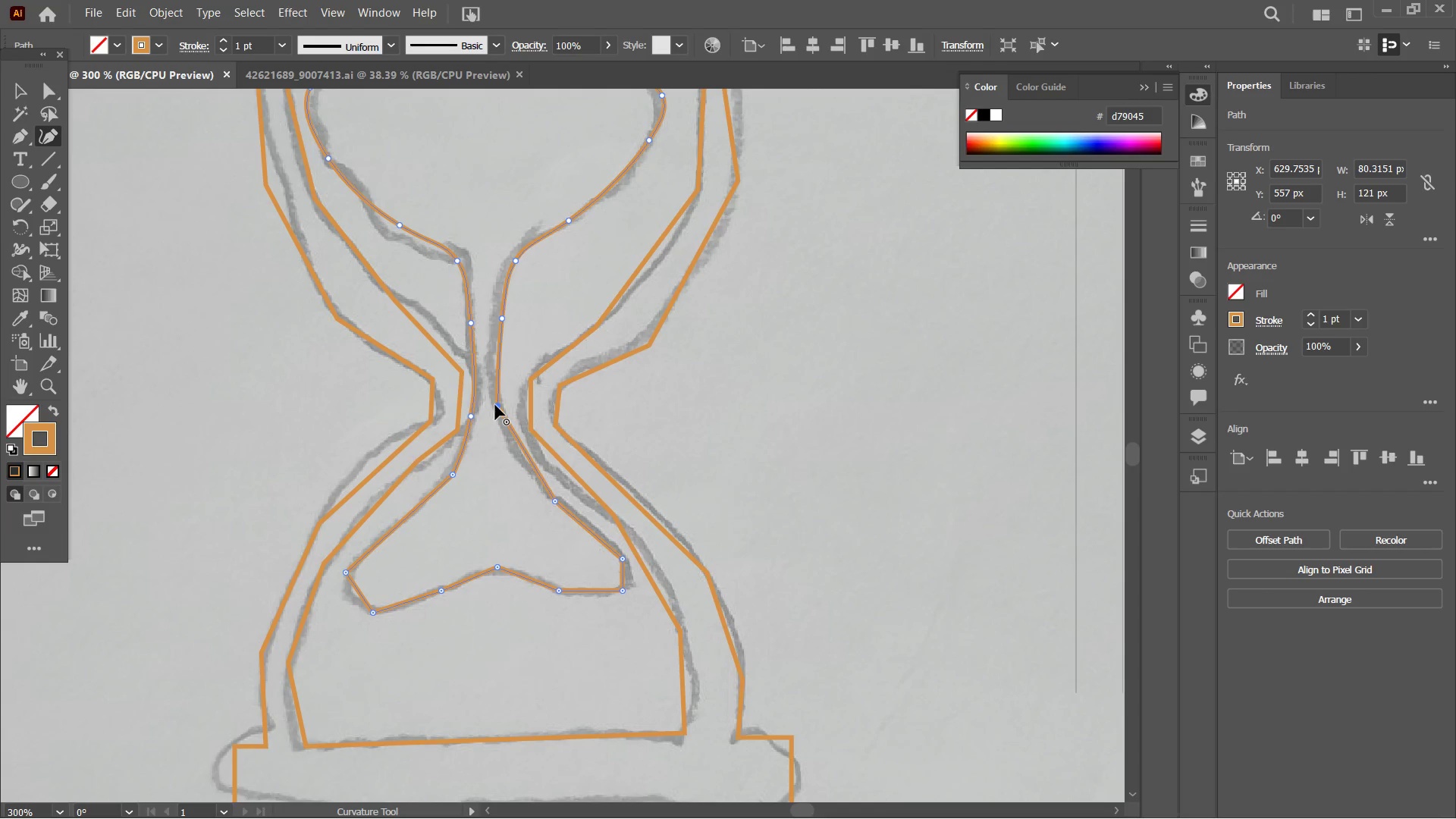 
key(Backspace)
 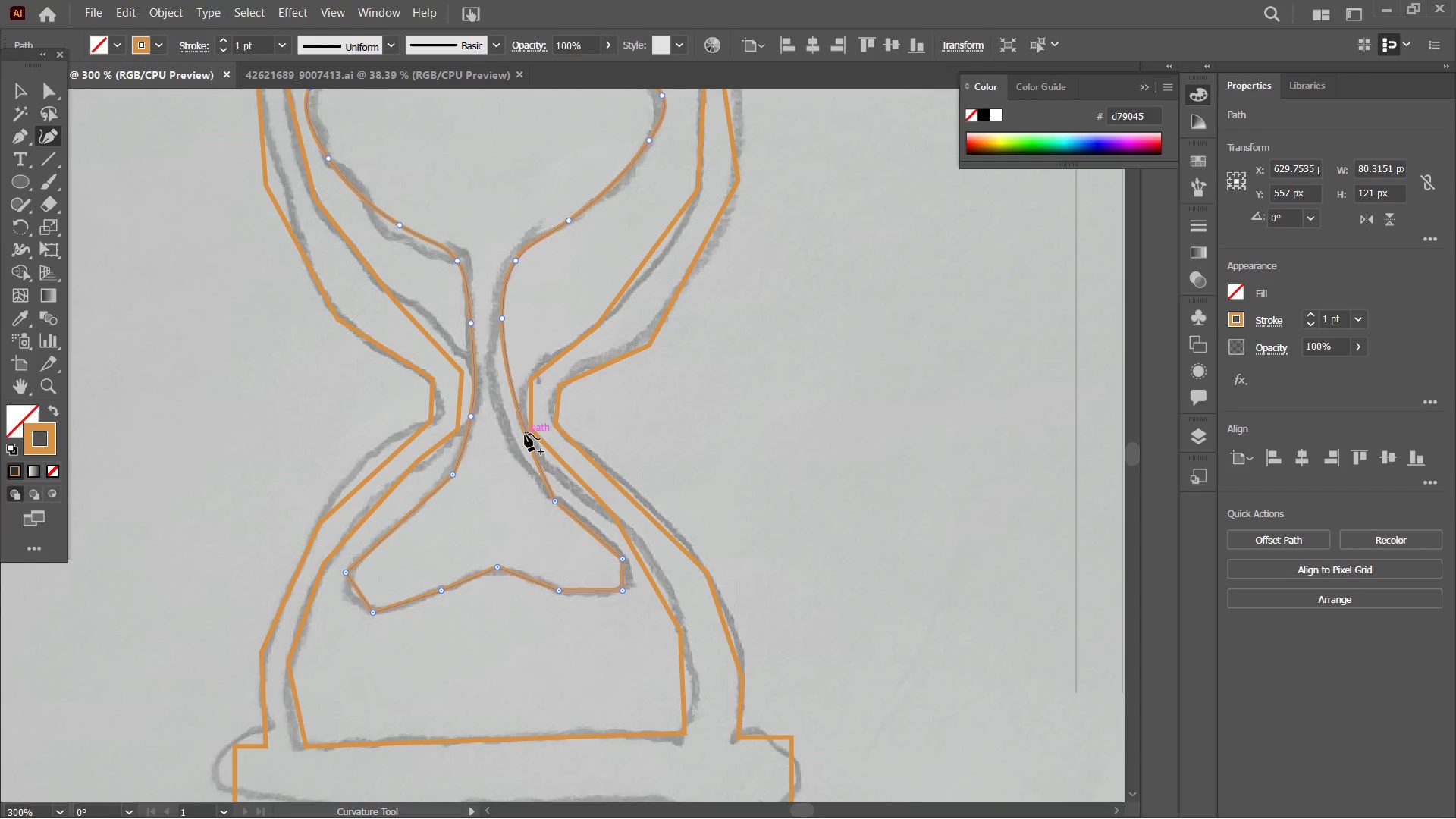 
left_click_drag(start_coordinate=[525, 434], to_coordinate=[512, 436])
 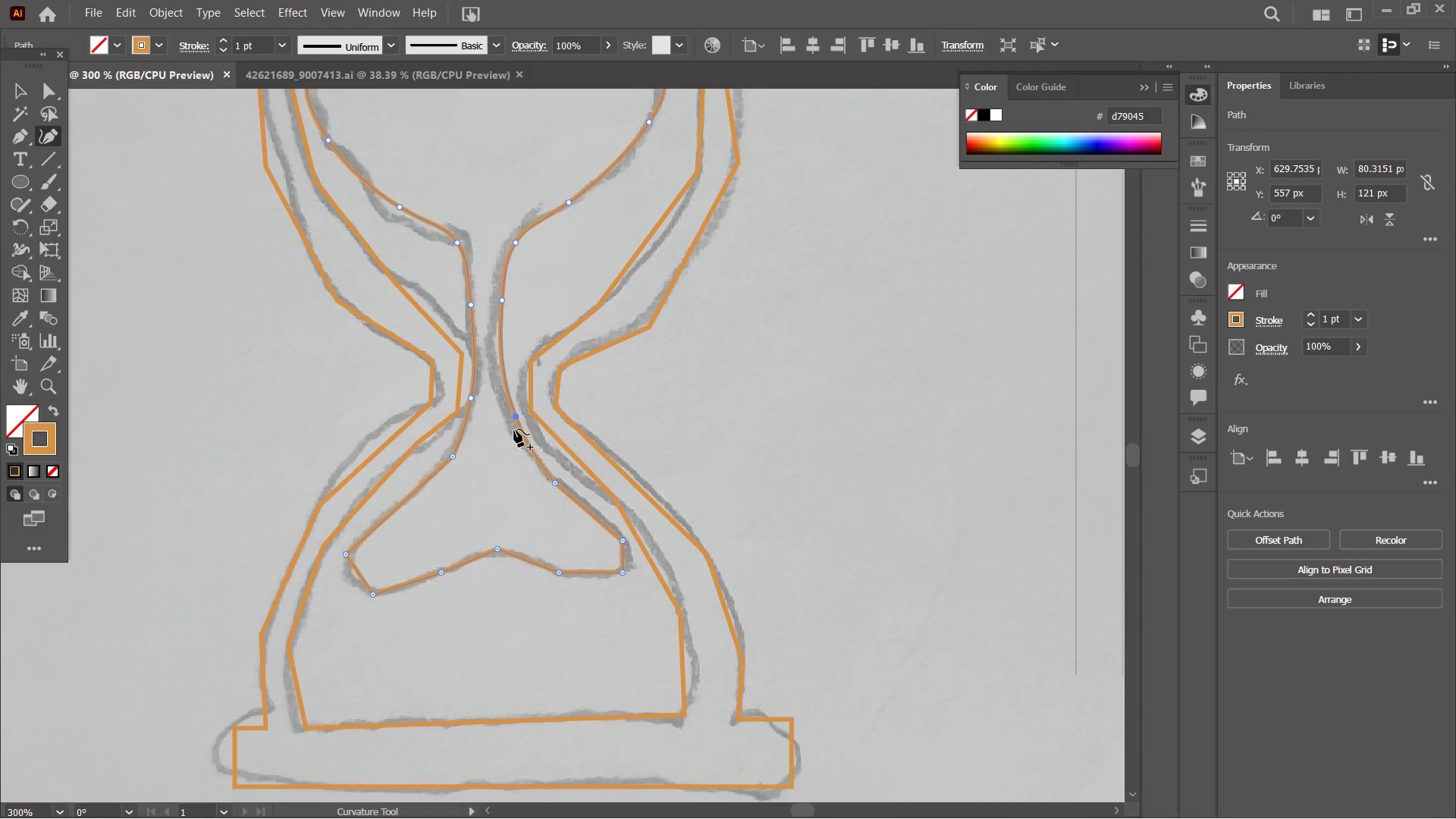 
scroll: coordinate [514, 429], scroll_direction: down, amount: 3.0
 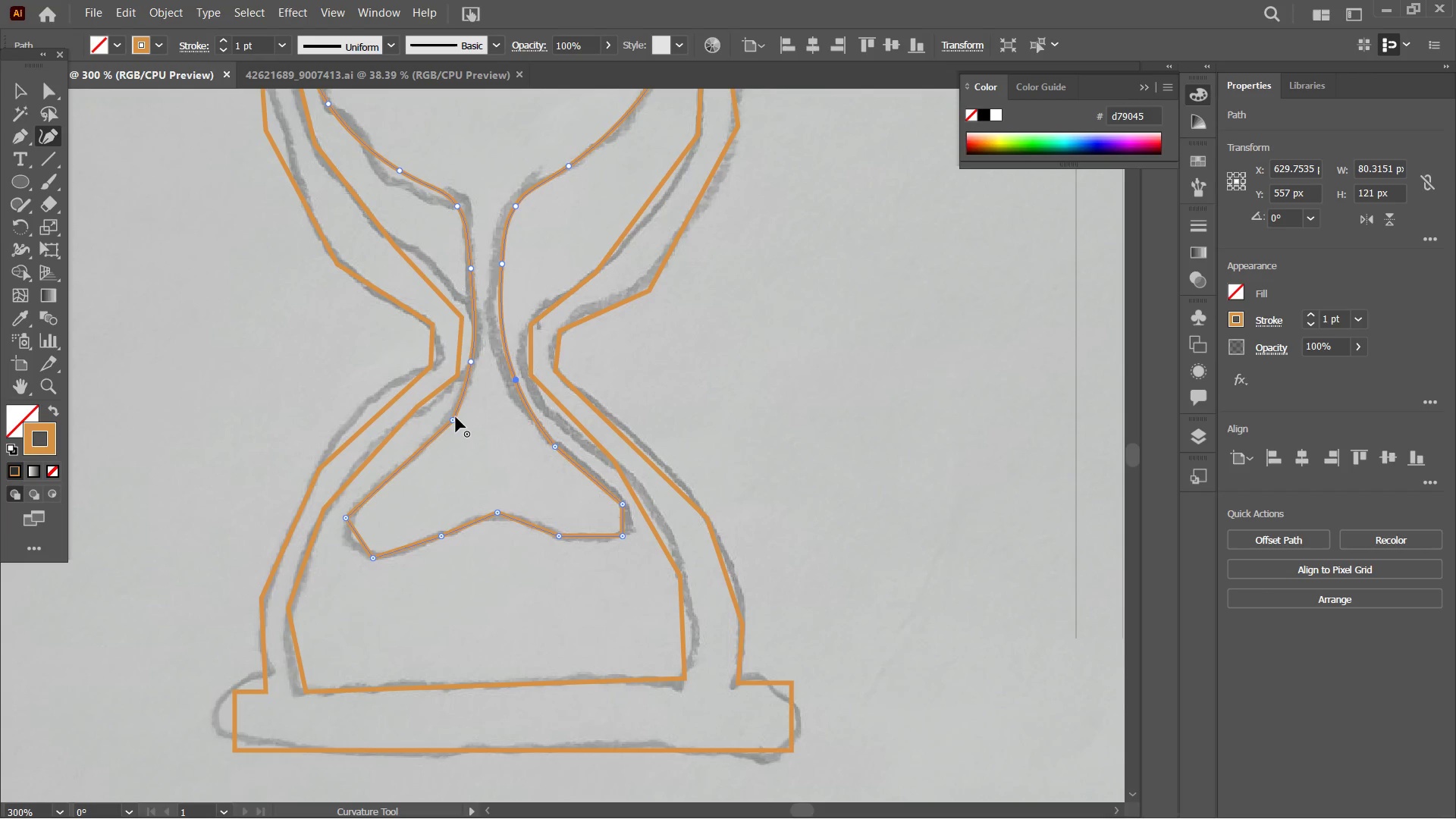 
left_click([454, 417])
 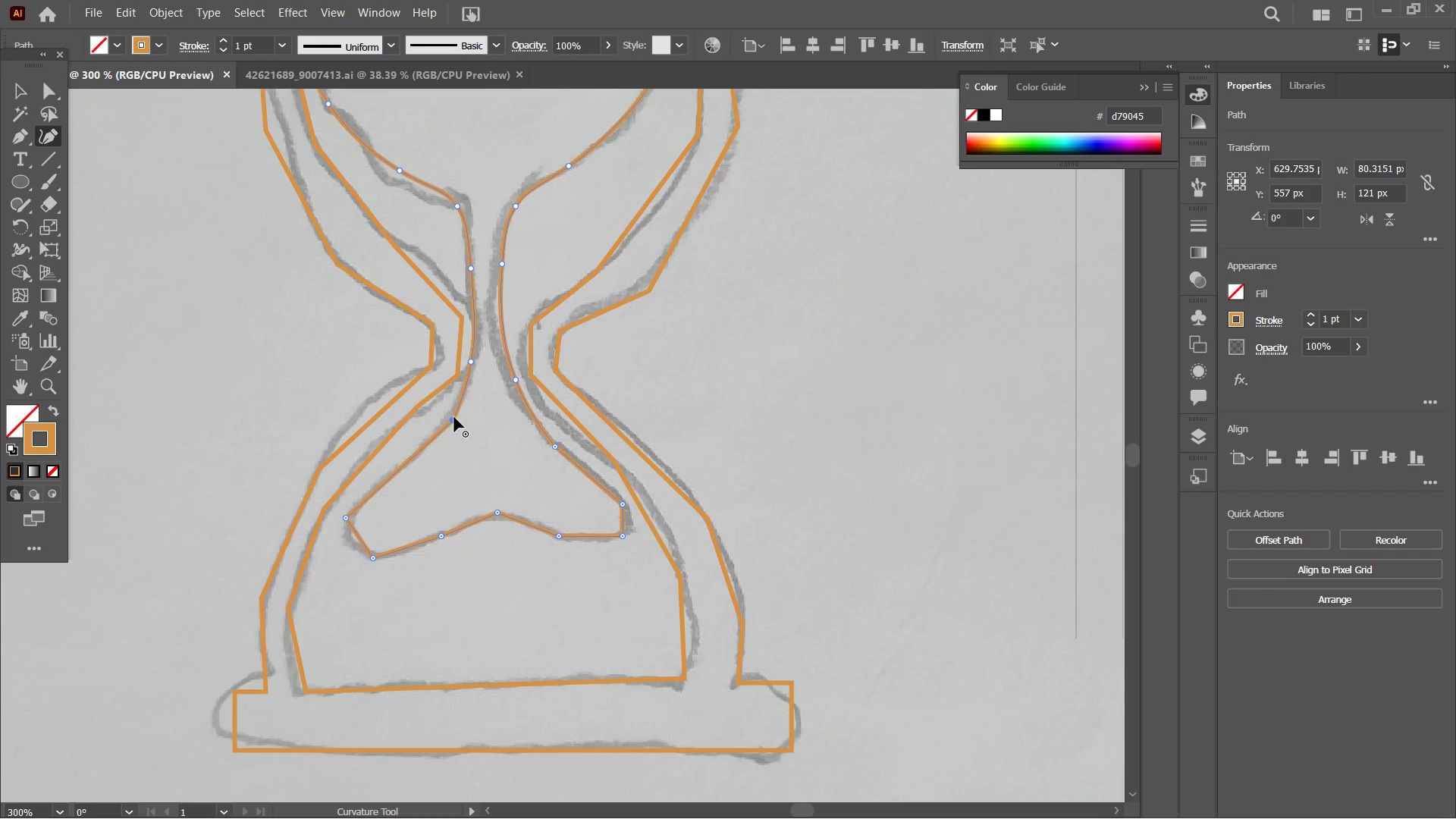 
key(Backspace)
 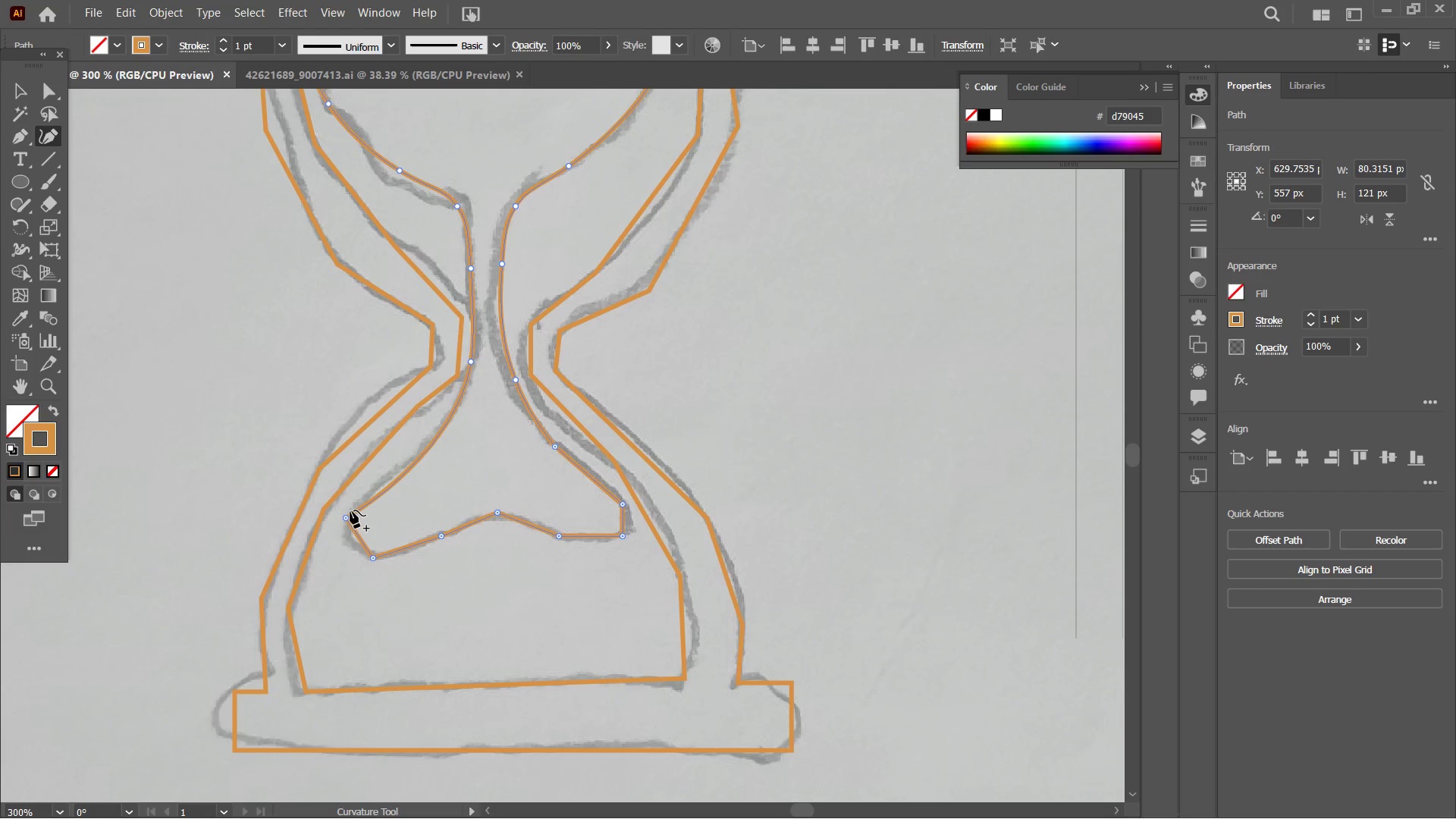 
left_click([344, 519])
 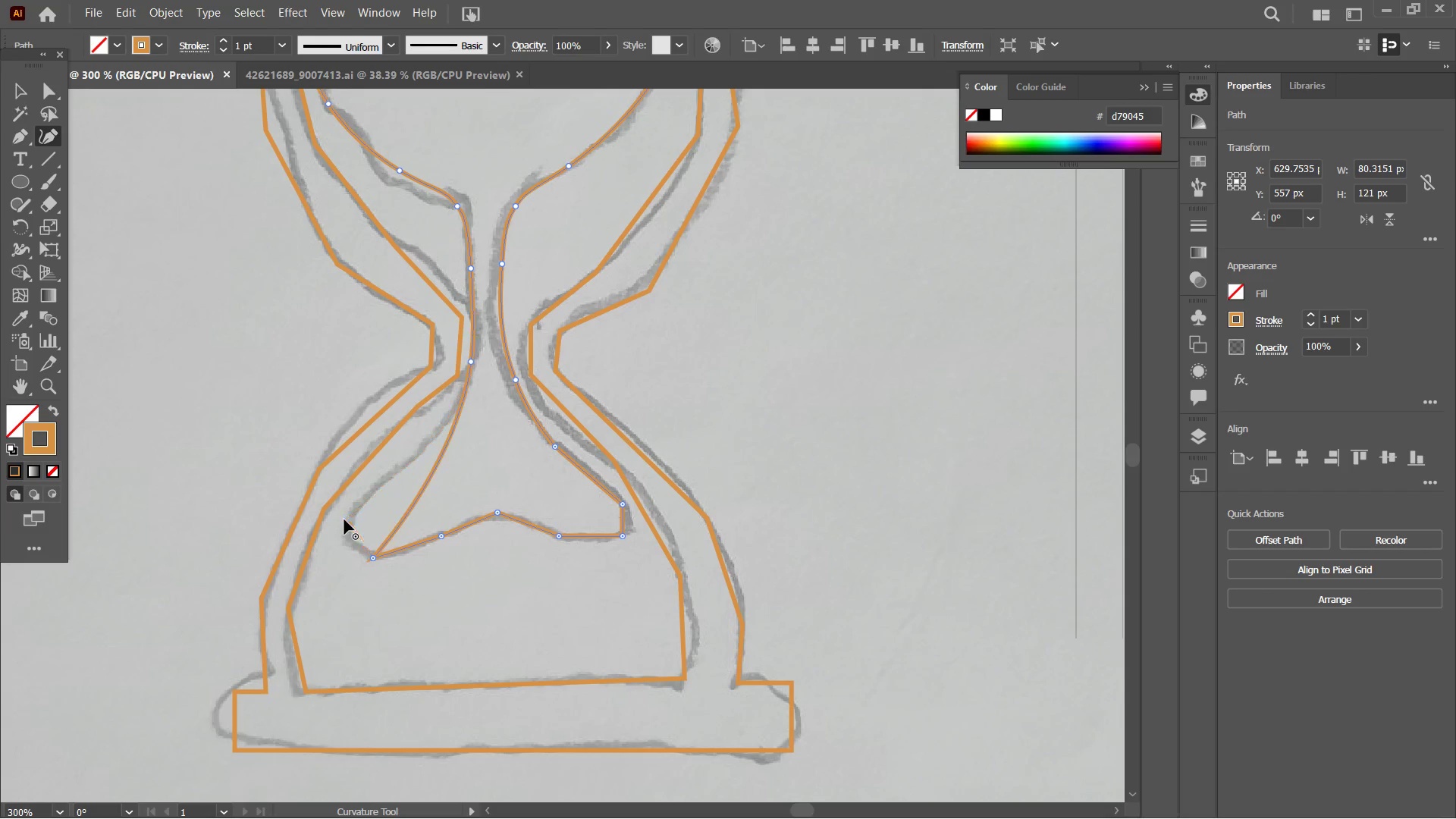 
key(Backspace)
 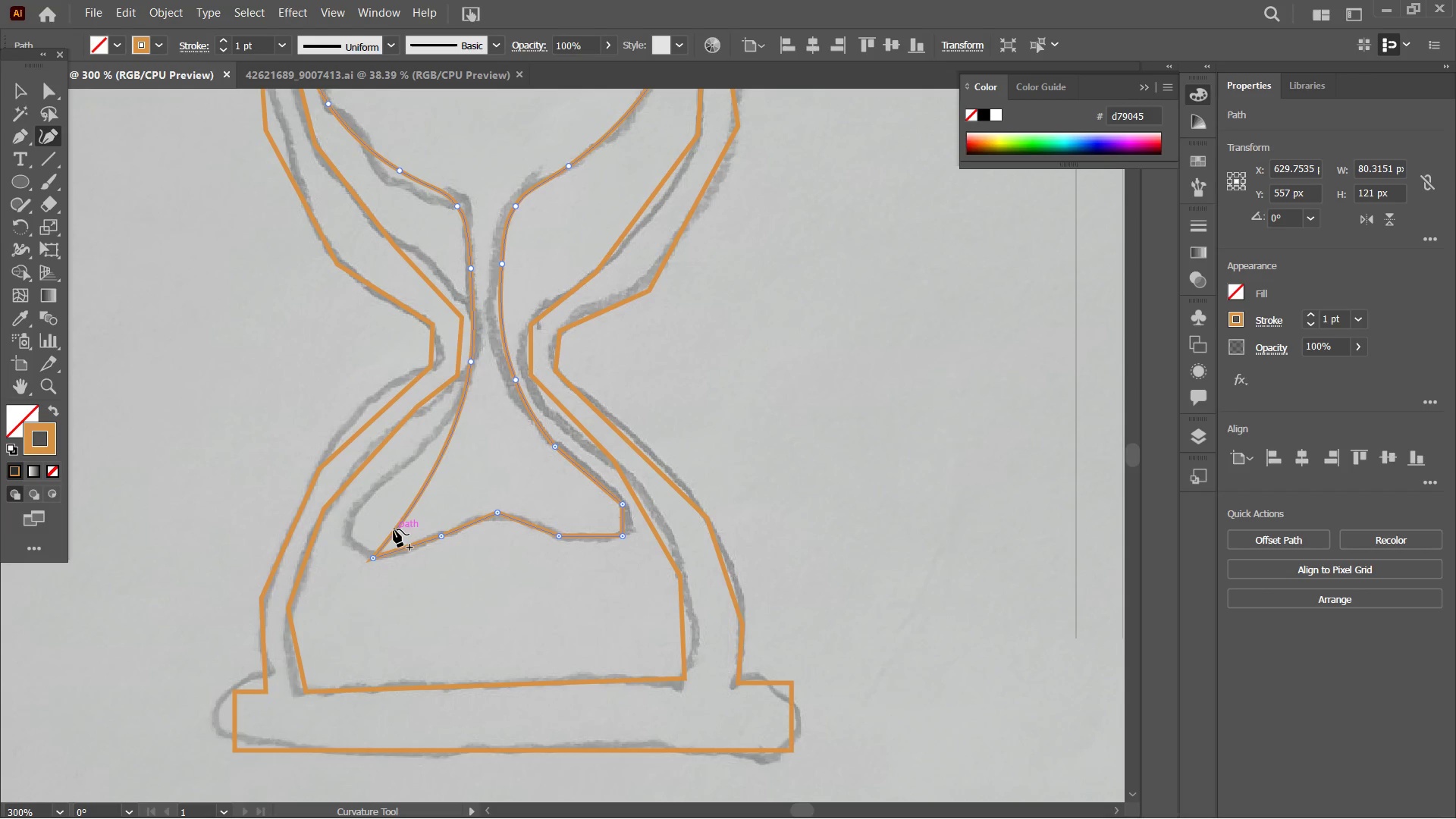 
left_click_drag(start_coordinate=[394, 529], to_coordinate=[347, 529])
 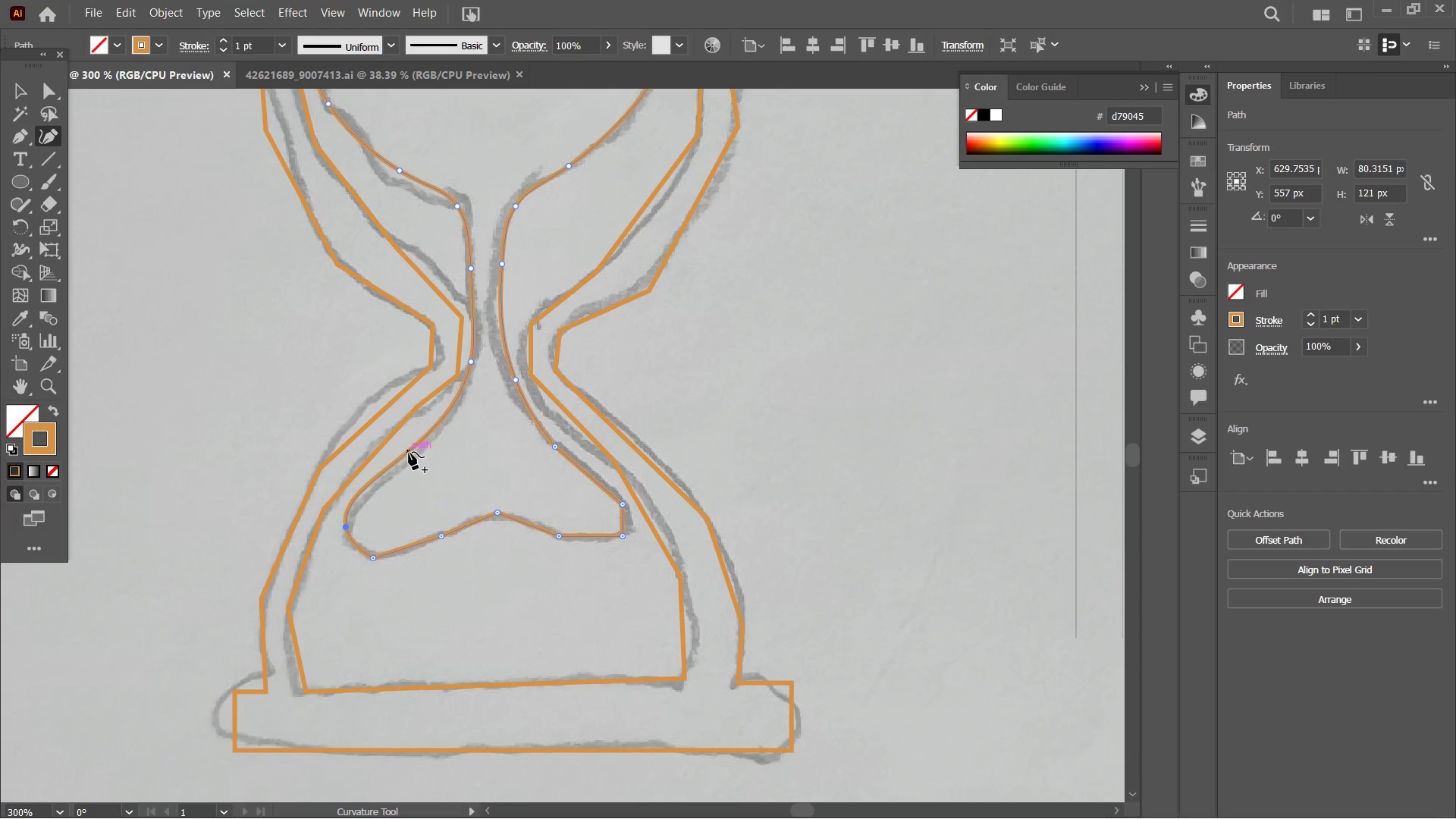 
left_click_drag(start_coordinate=[409, 452], to_coordinate=[415, 457])
 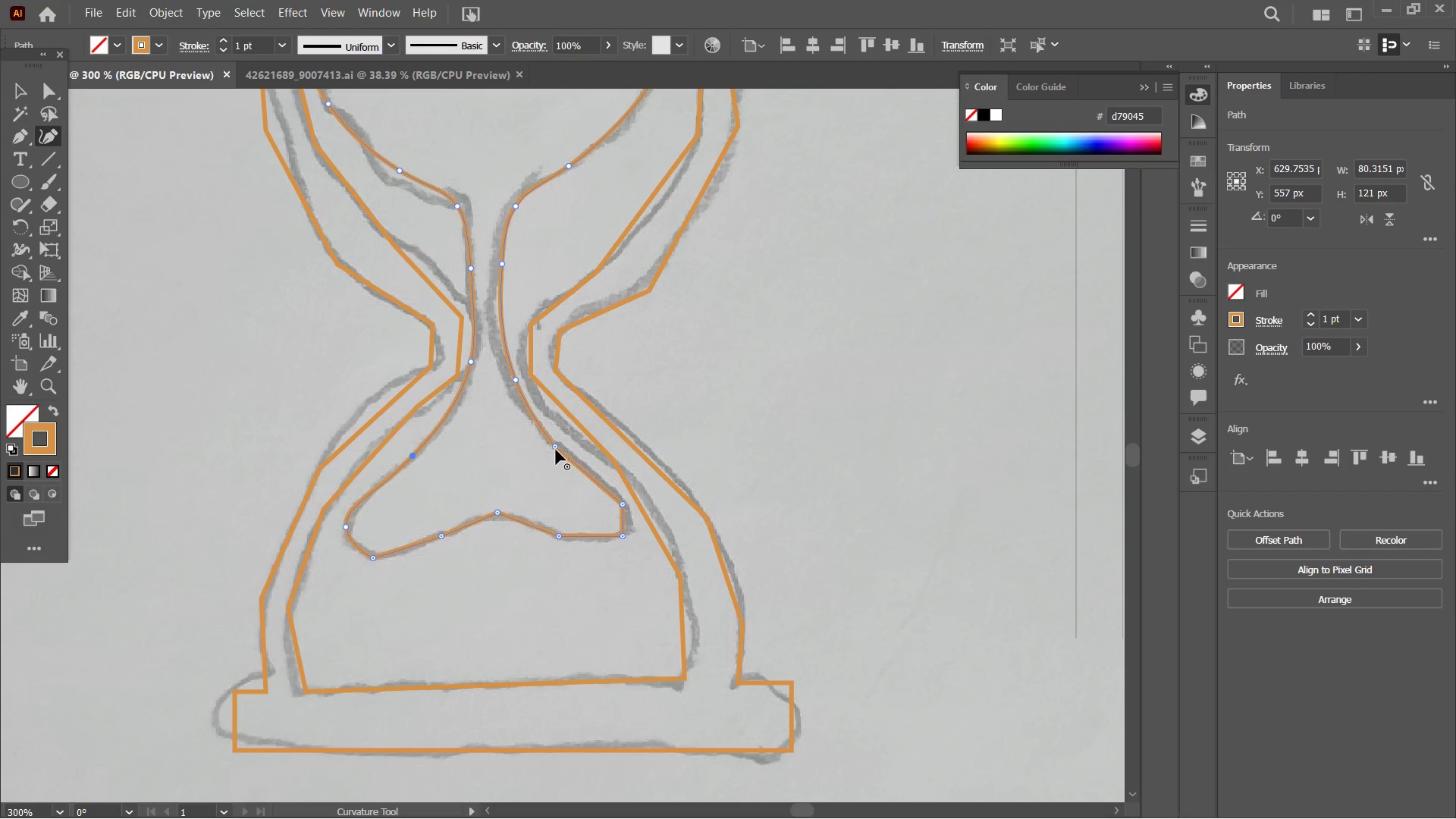 
left_click([556, 450])
 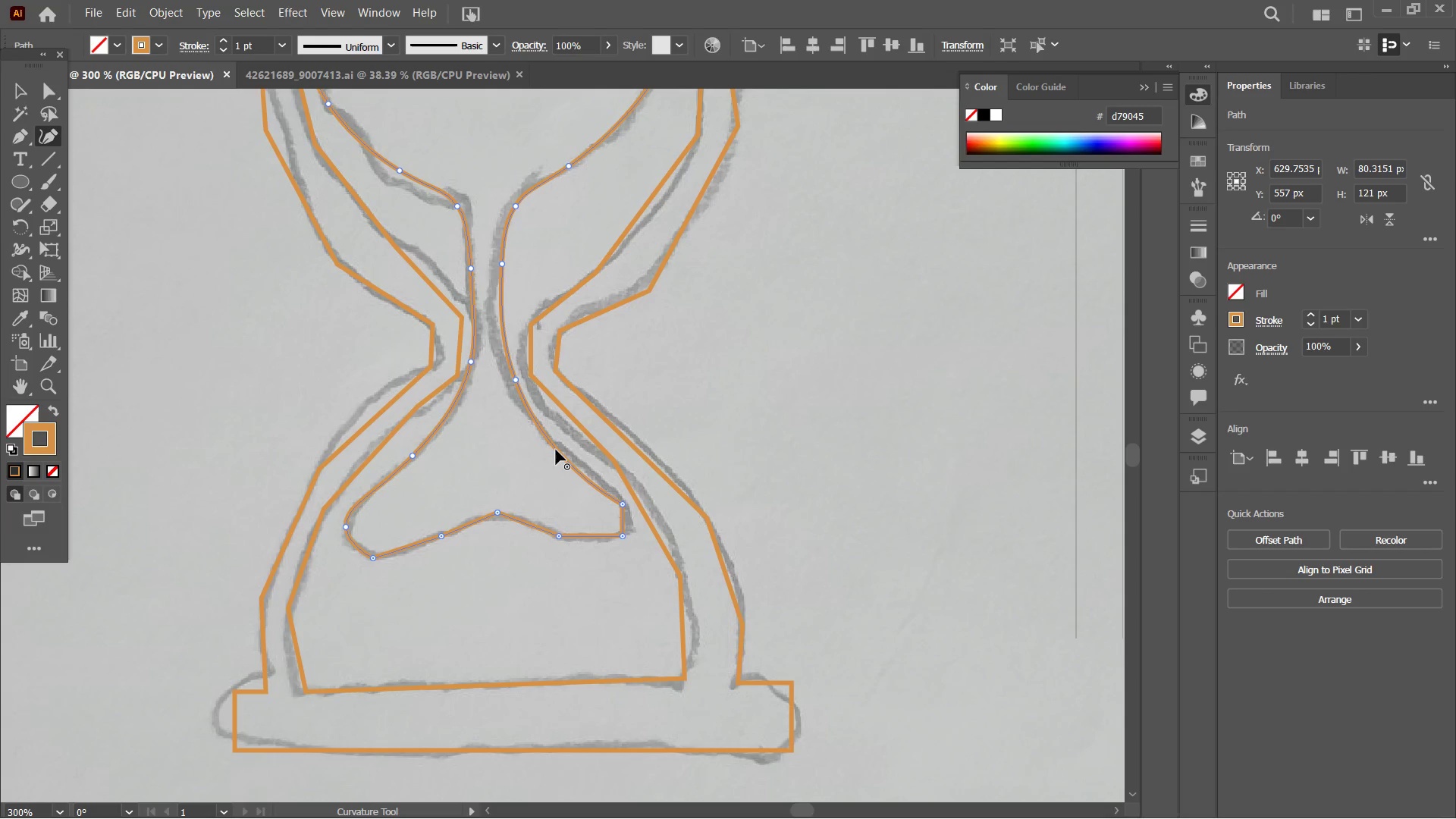 
key(Backspace)
 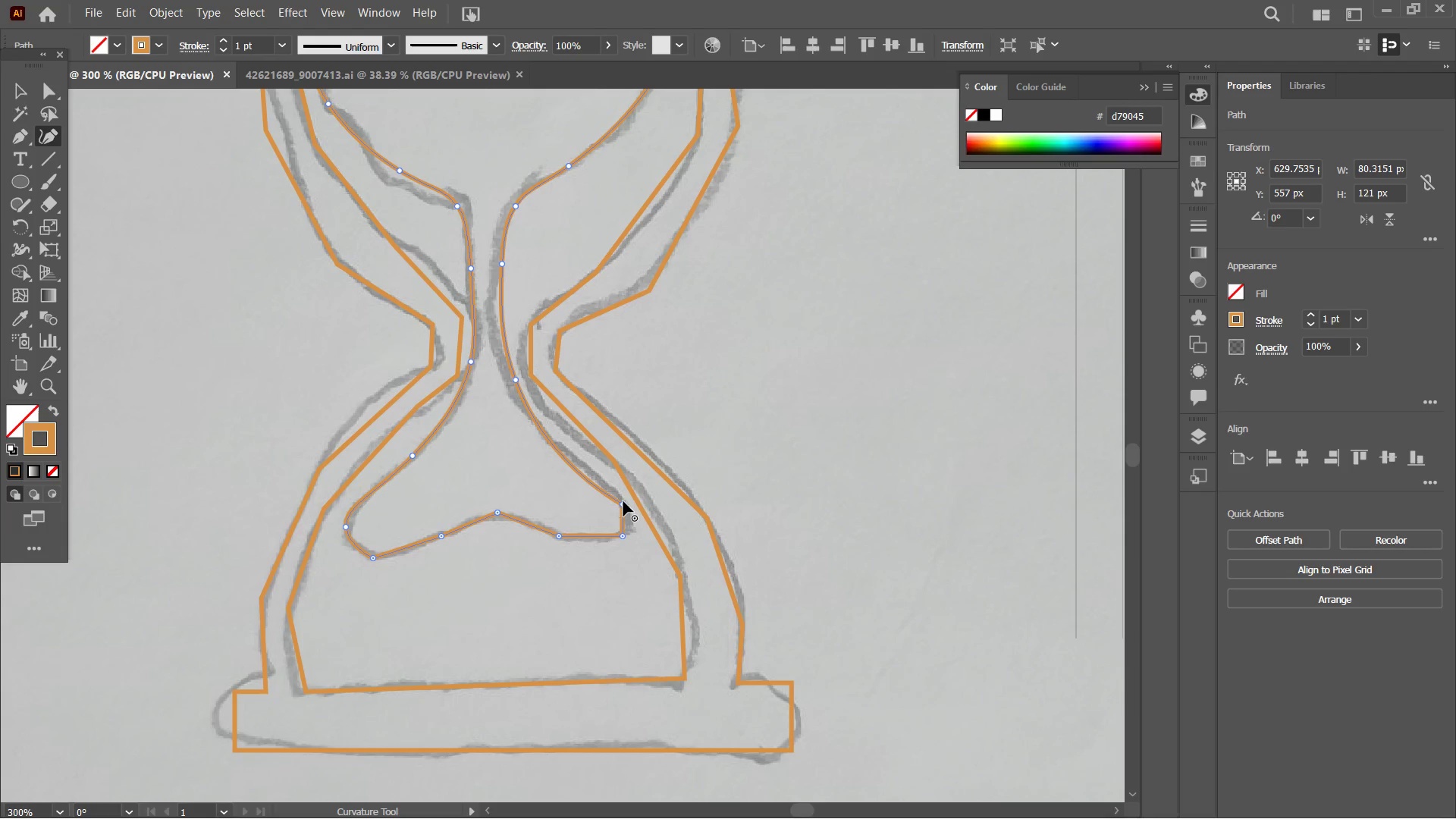 
left_click([623, 500])
 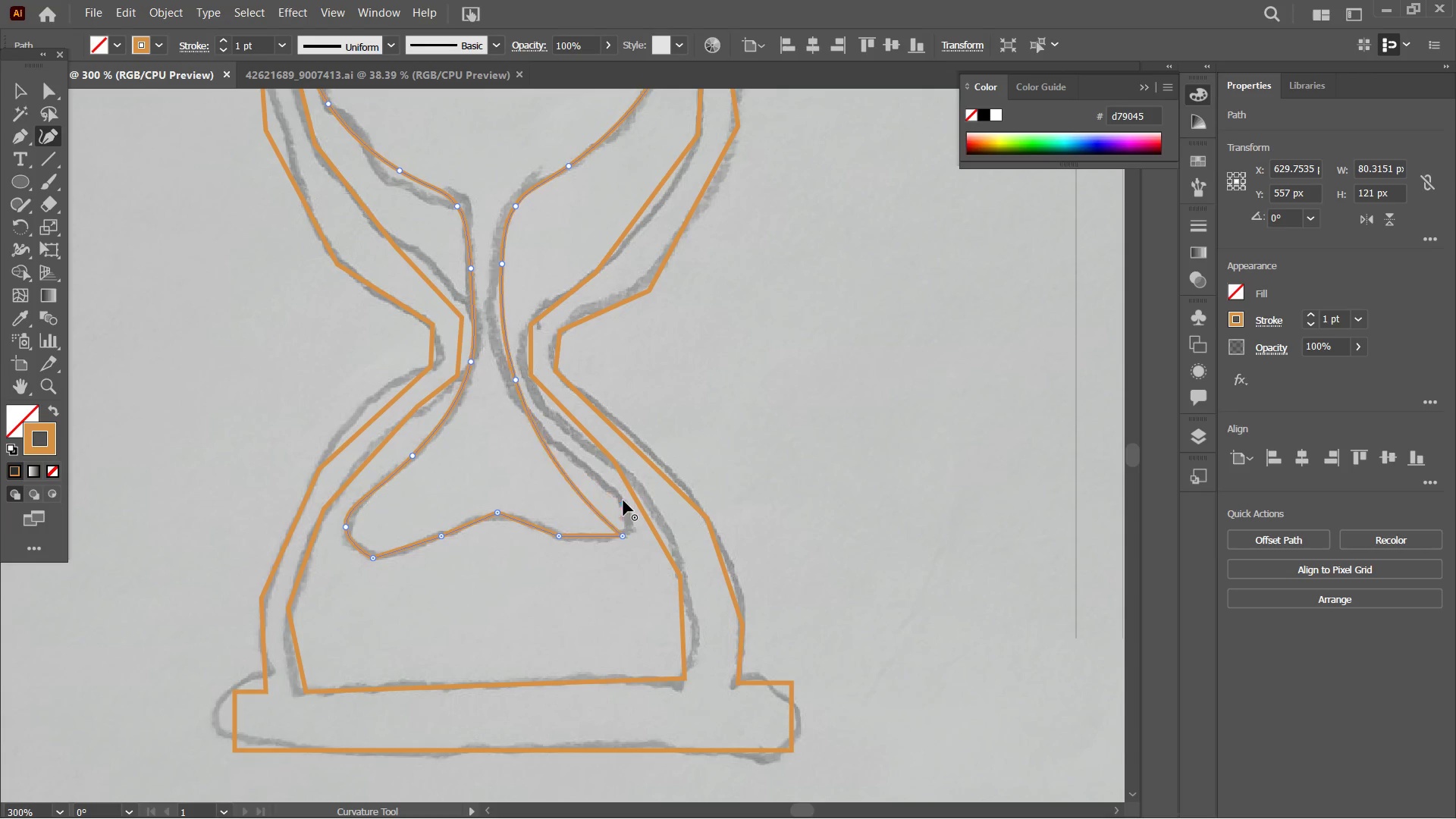 
key(Backspace)
 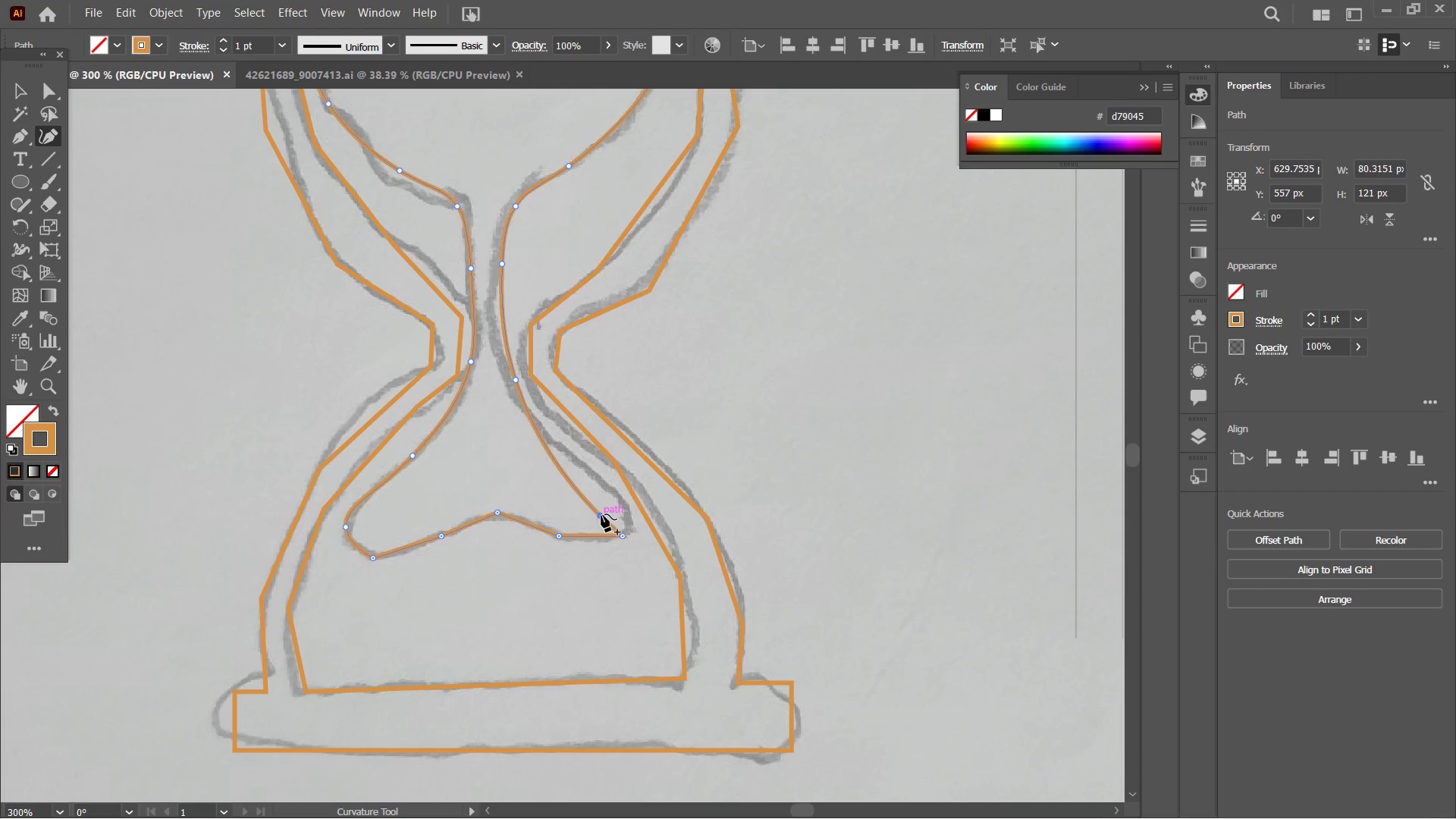 
left_click_drag(start_coordinate=[601, 514], to_coordinate=[625, 507])
 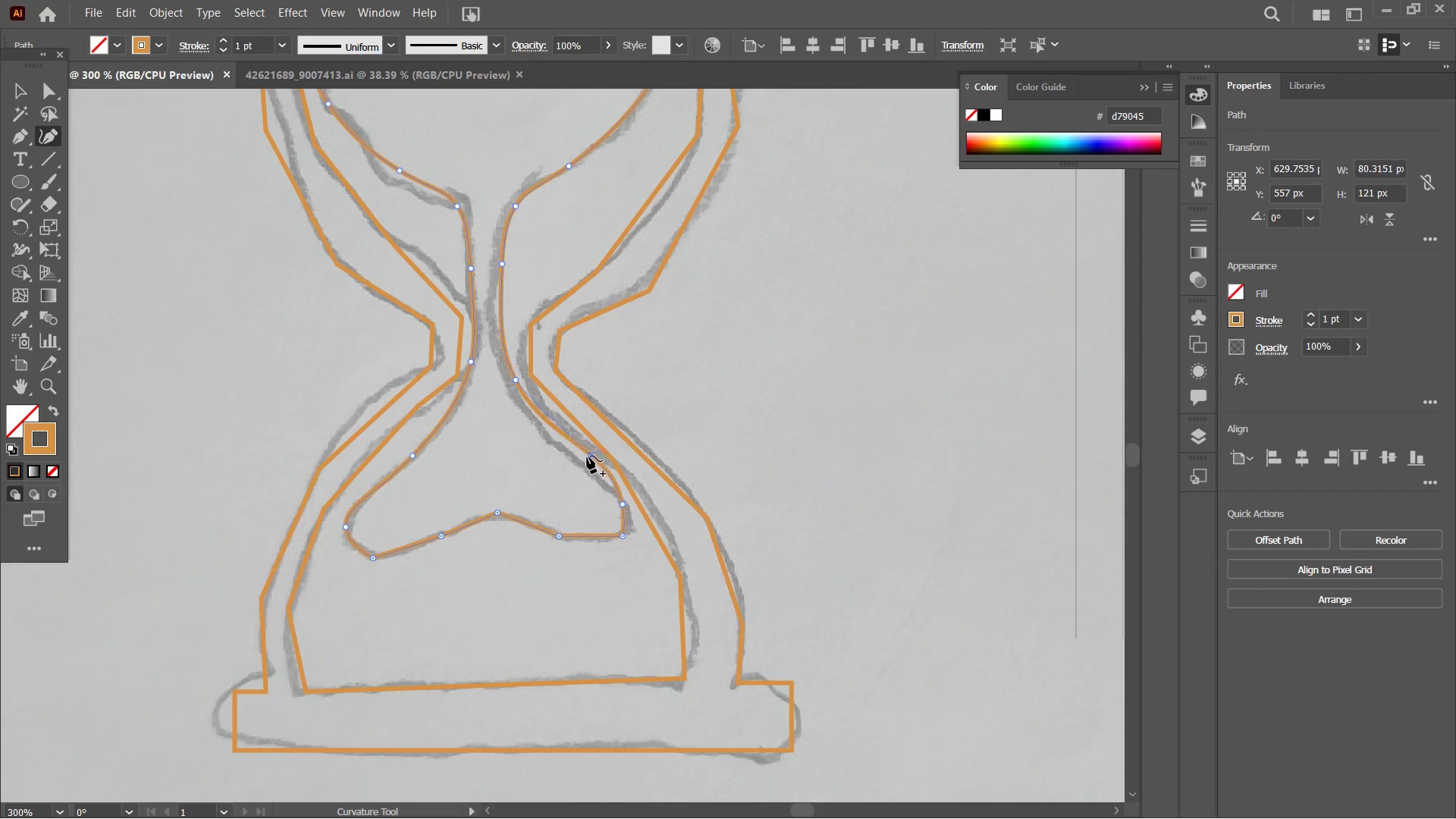 
left_click_drag(start_coordinate=[588, 456], to_coordinate=[579, 462])
 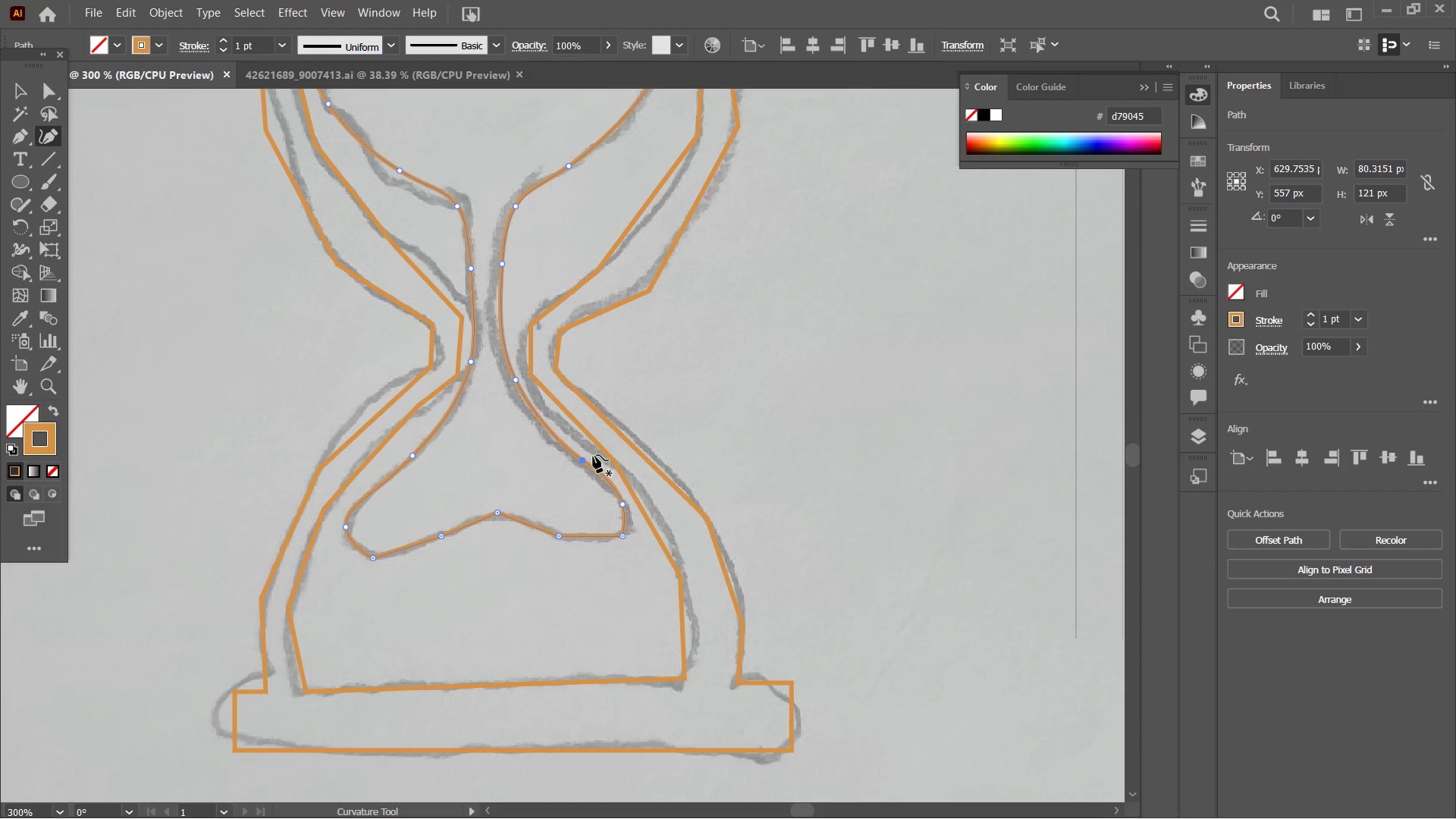 
scroll: coordinate [593, 455], scroll_direction: down, amount: 1.0
 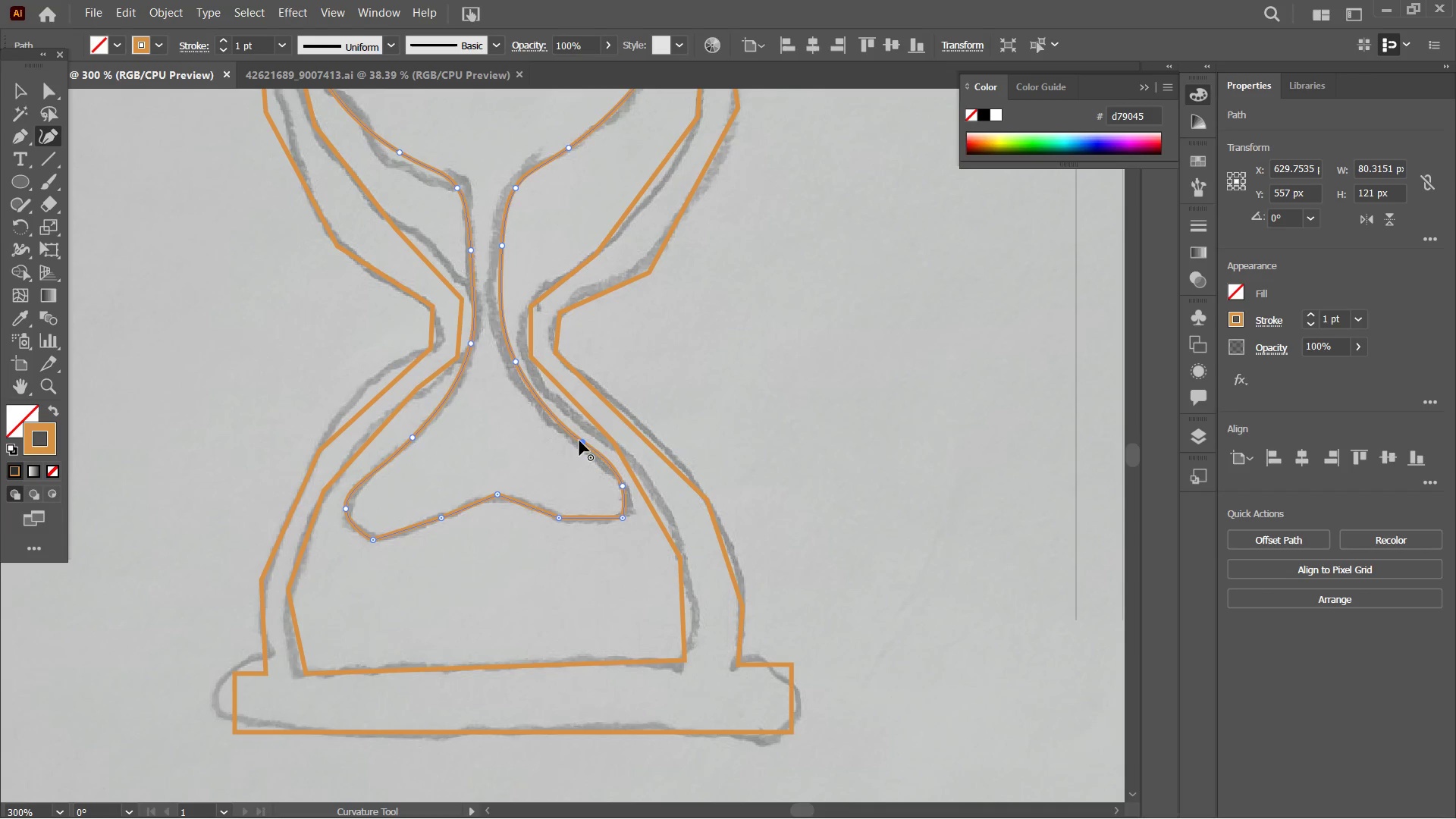 
left_click_drag(start_coordinate=[579, 441], to_coordinate=[574, 442])
 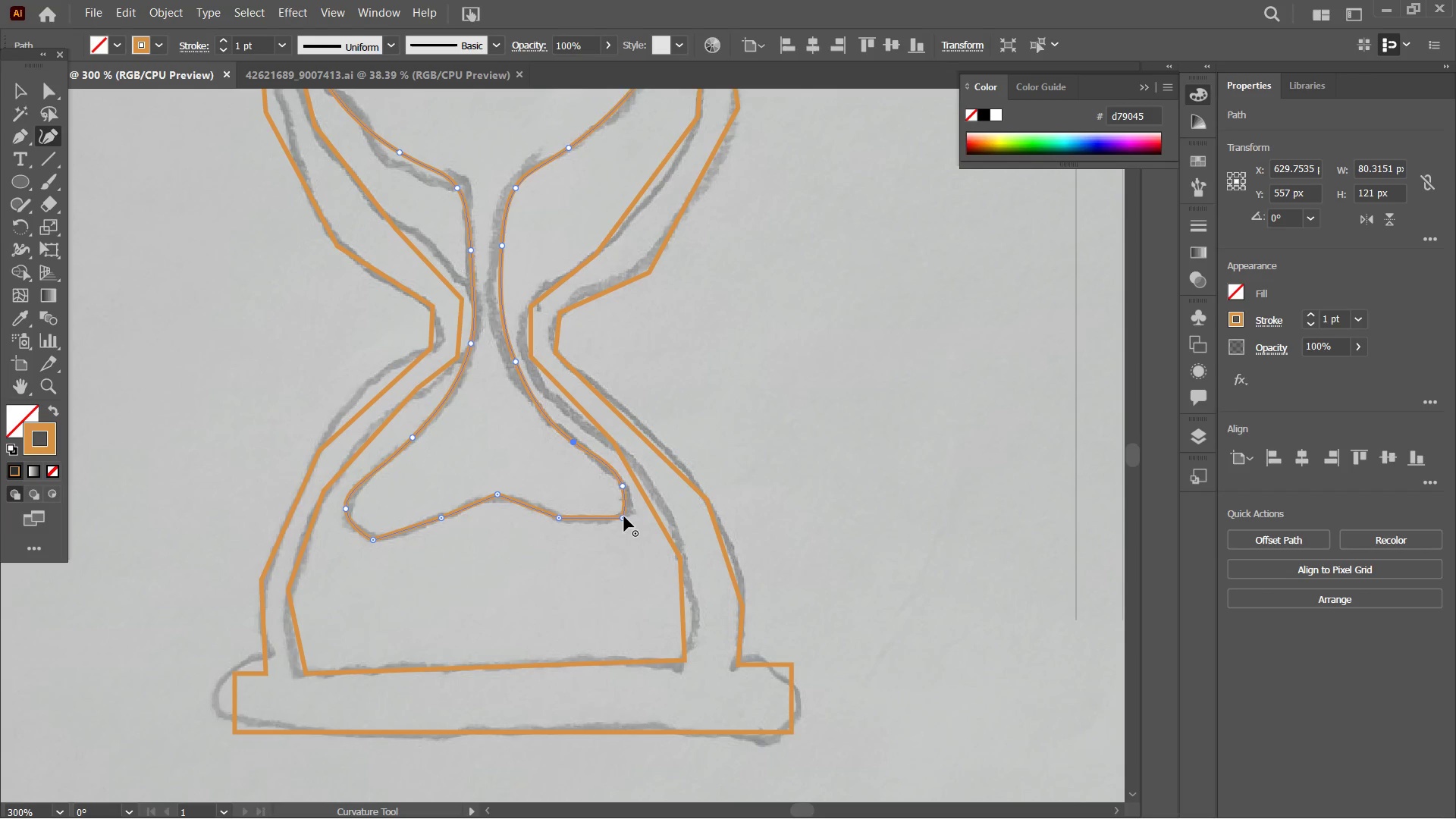 
left_click([624, 516])
 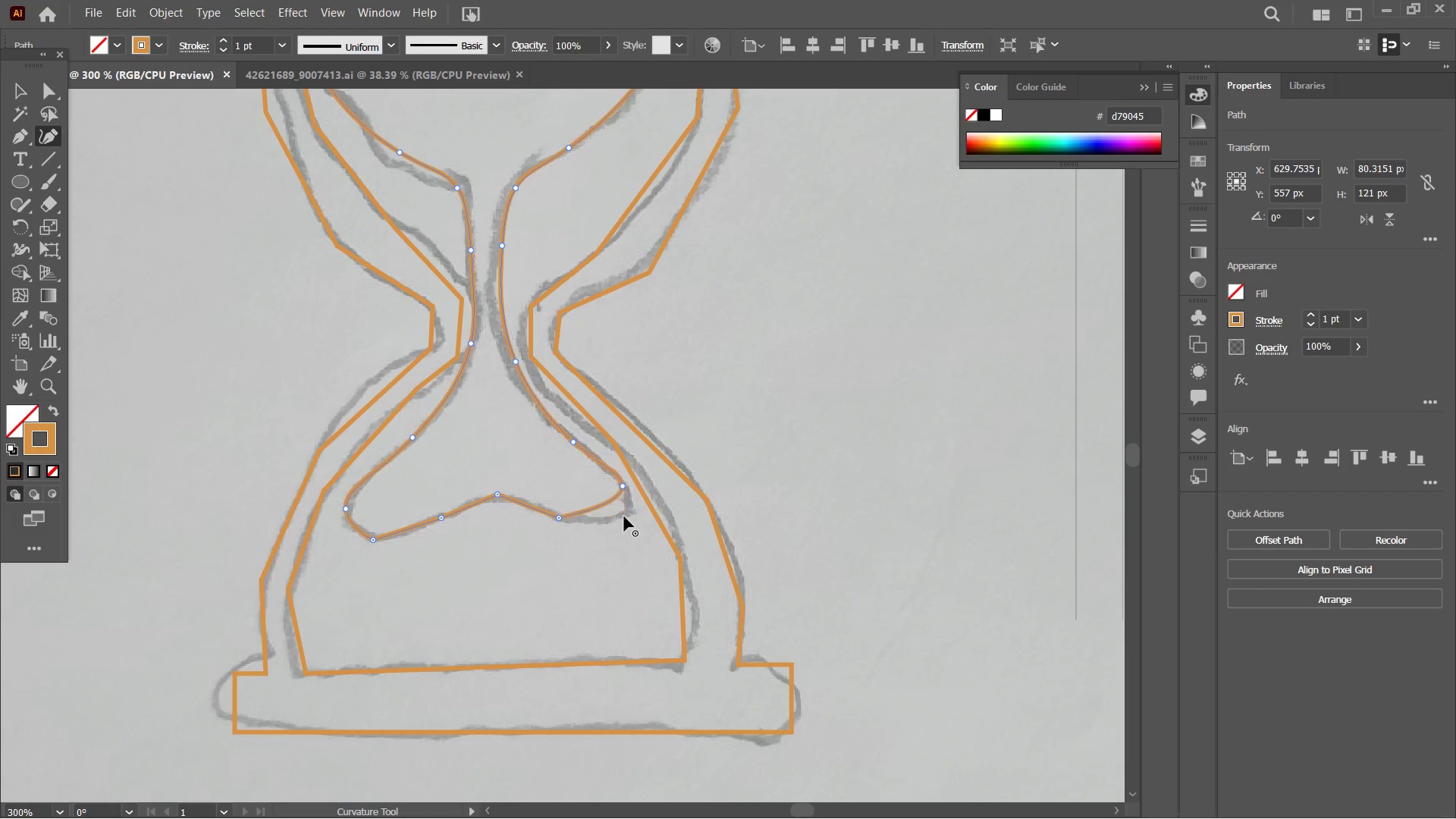 
key(Backspace)
 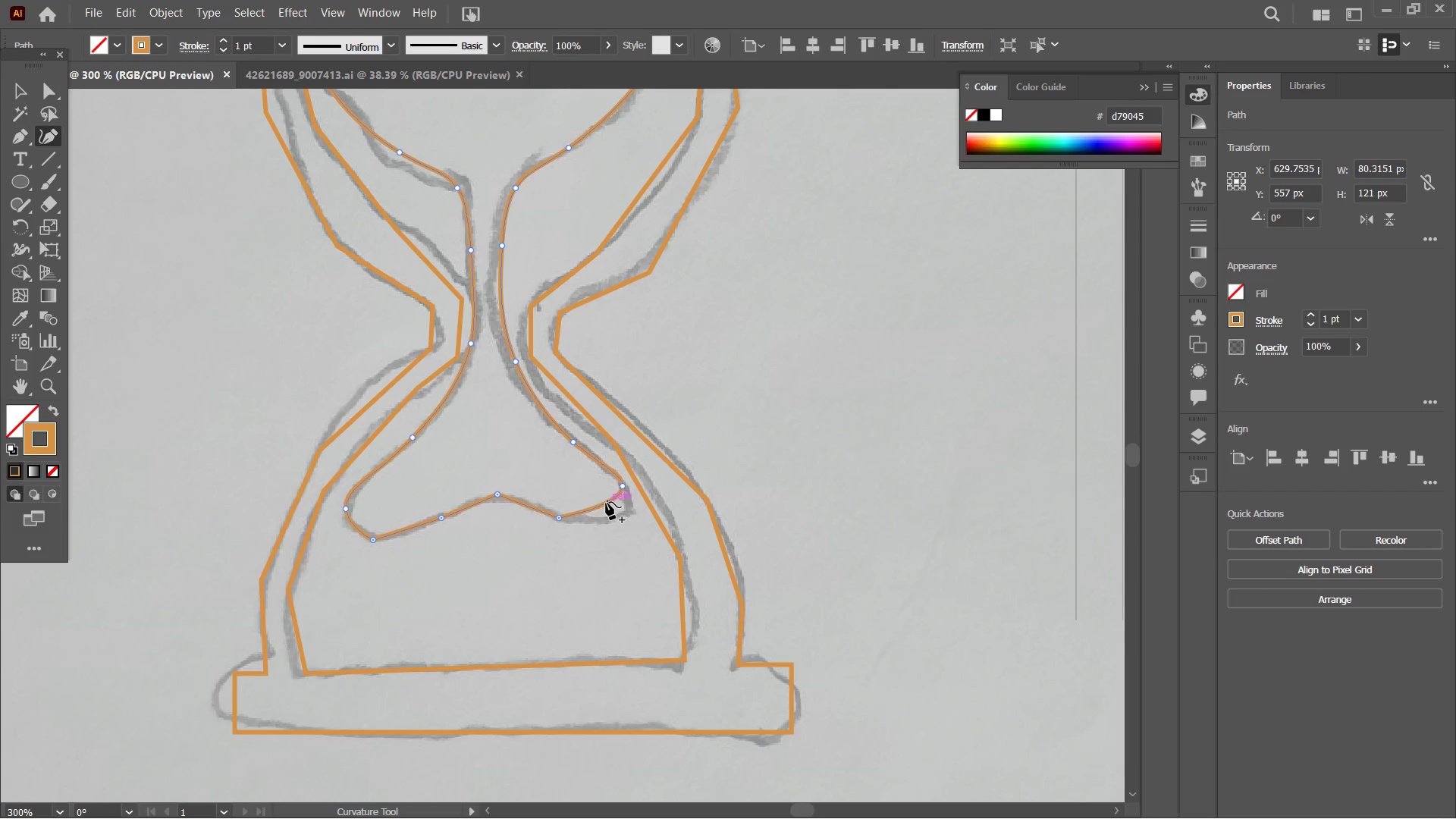 
left_click_drag(start_coordinate=[604, 502], to_coordinate=[629, 511])
 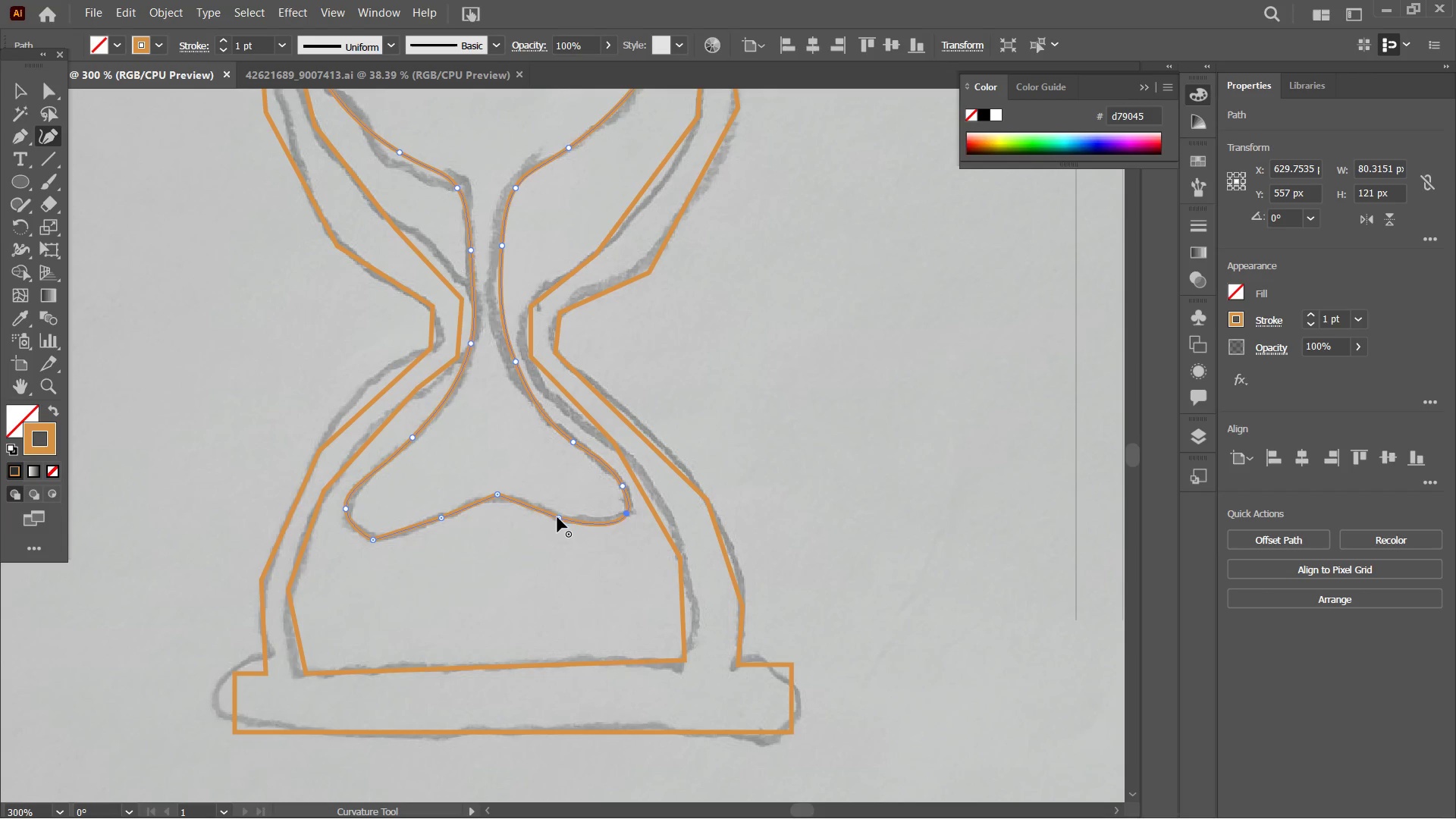 
left_click([557, 517])
 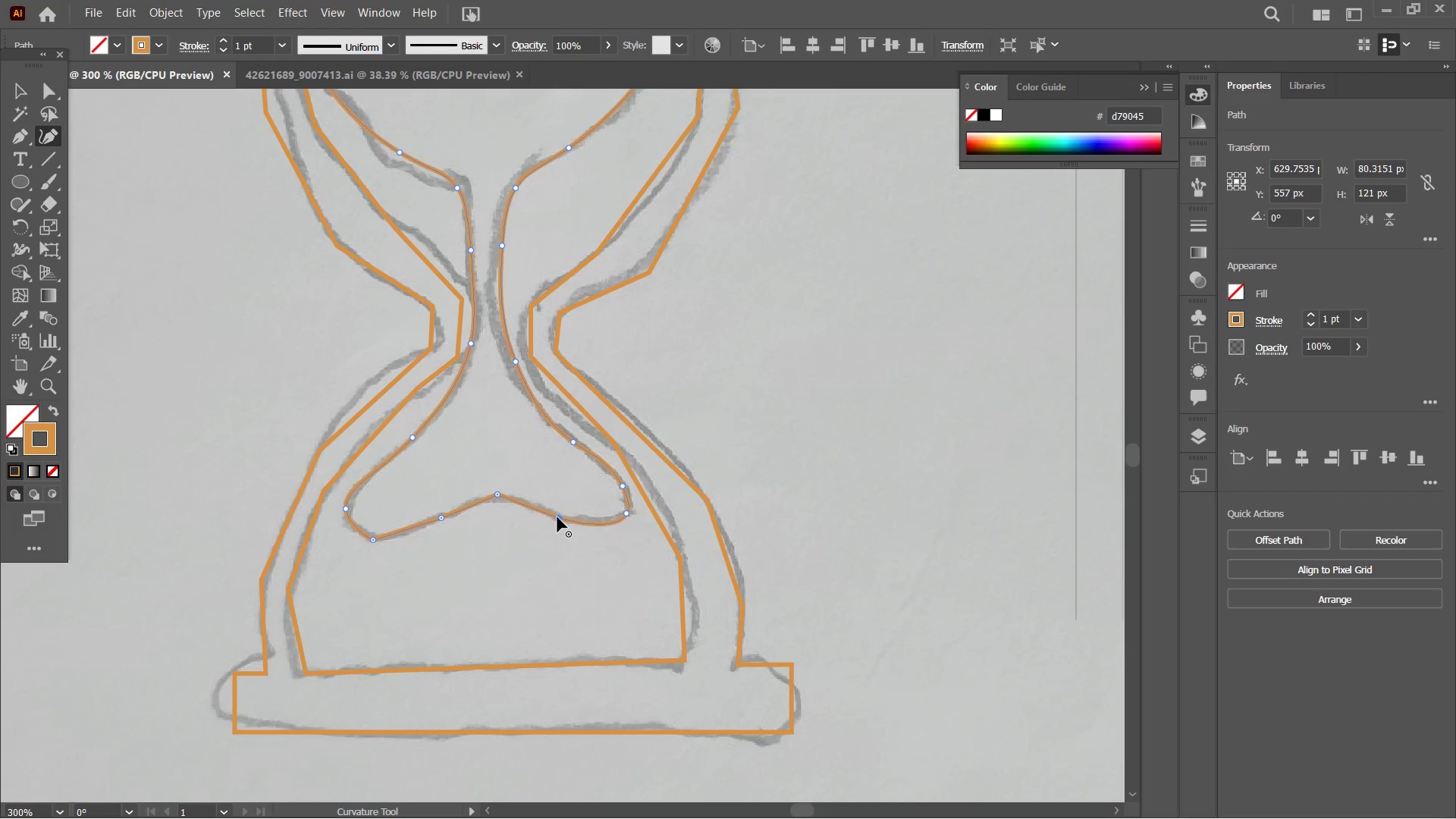 
key(Backspace)
 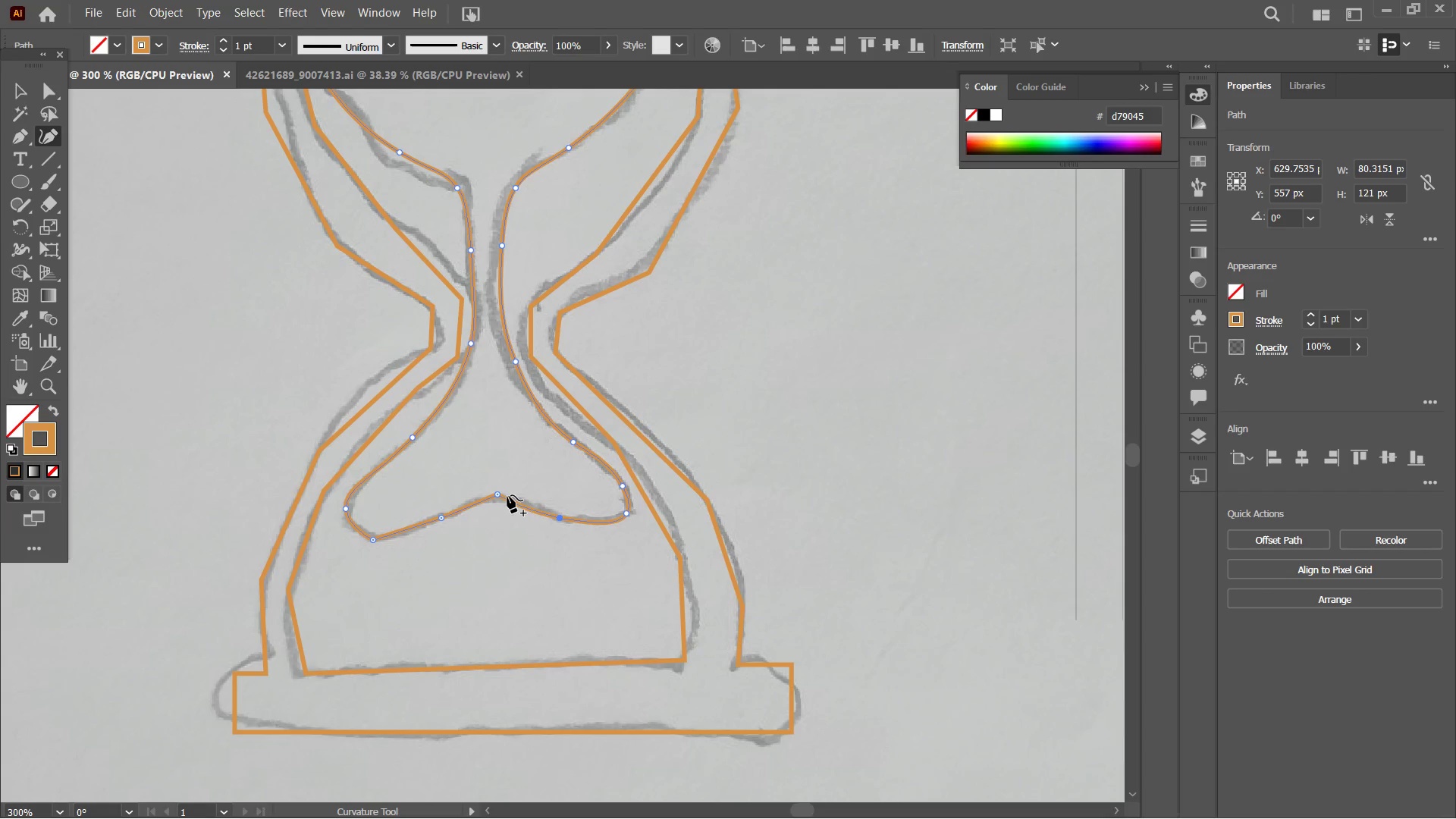 
left_click([498, 492])
 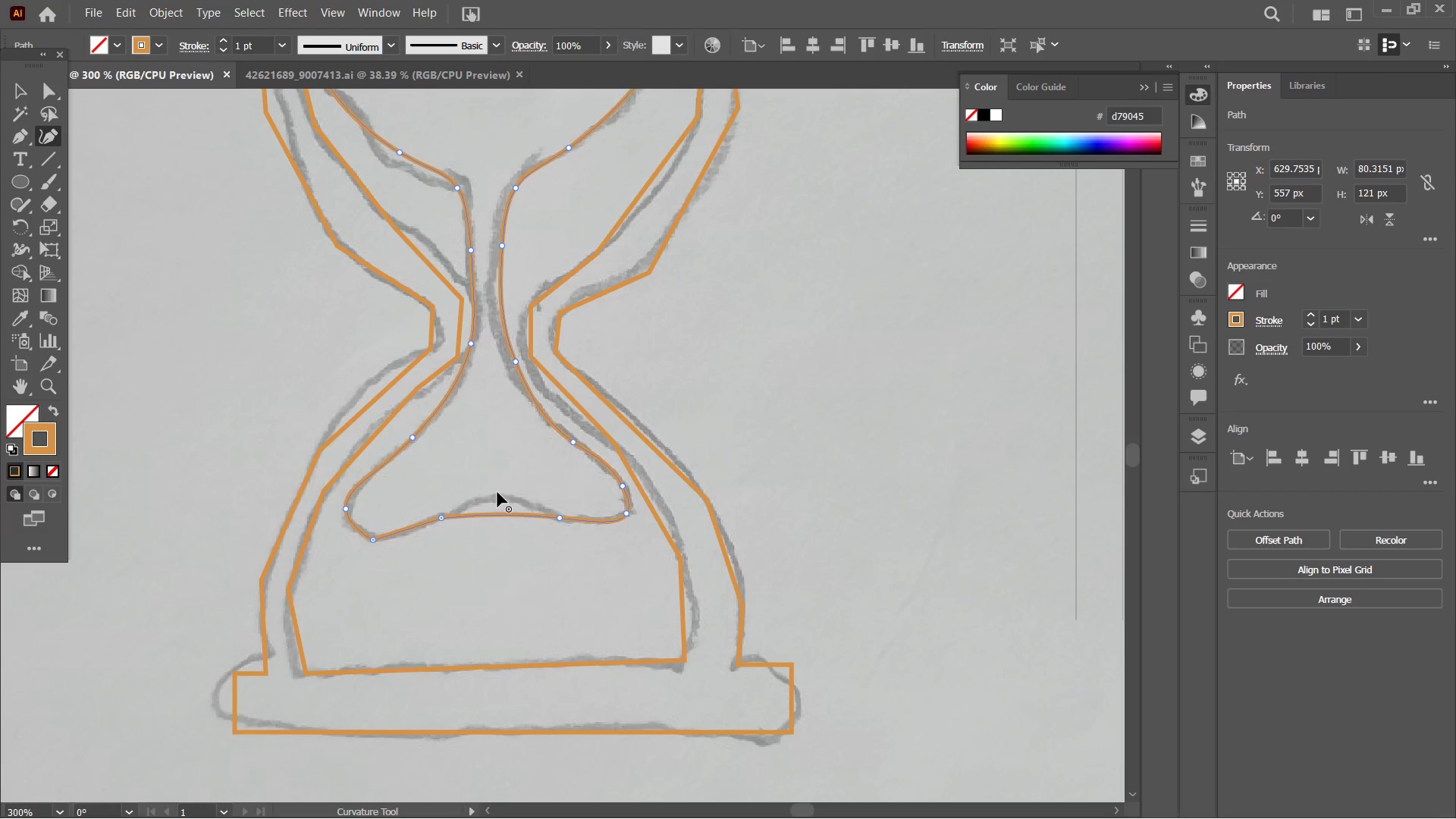 
key(Backspace)
 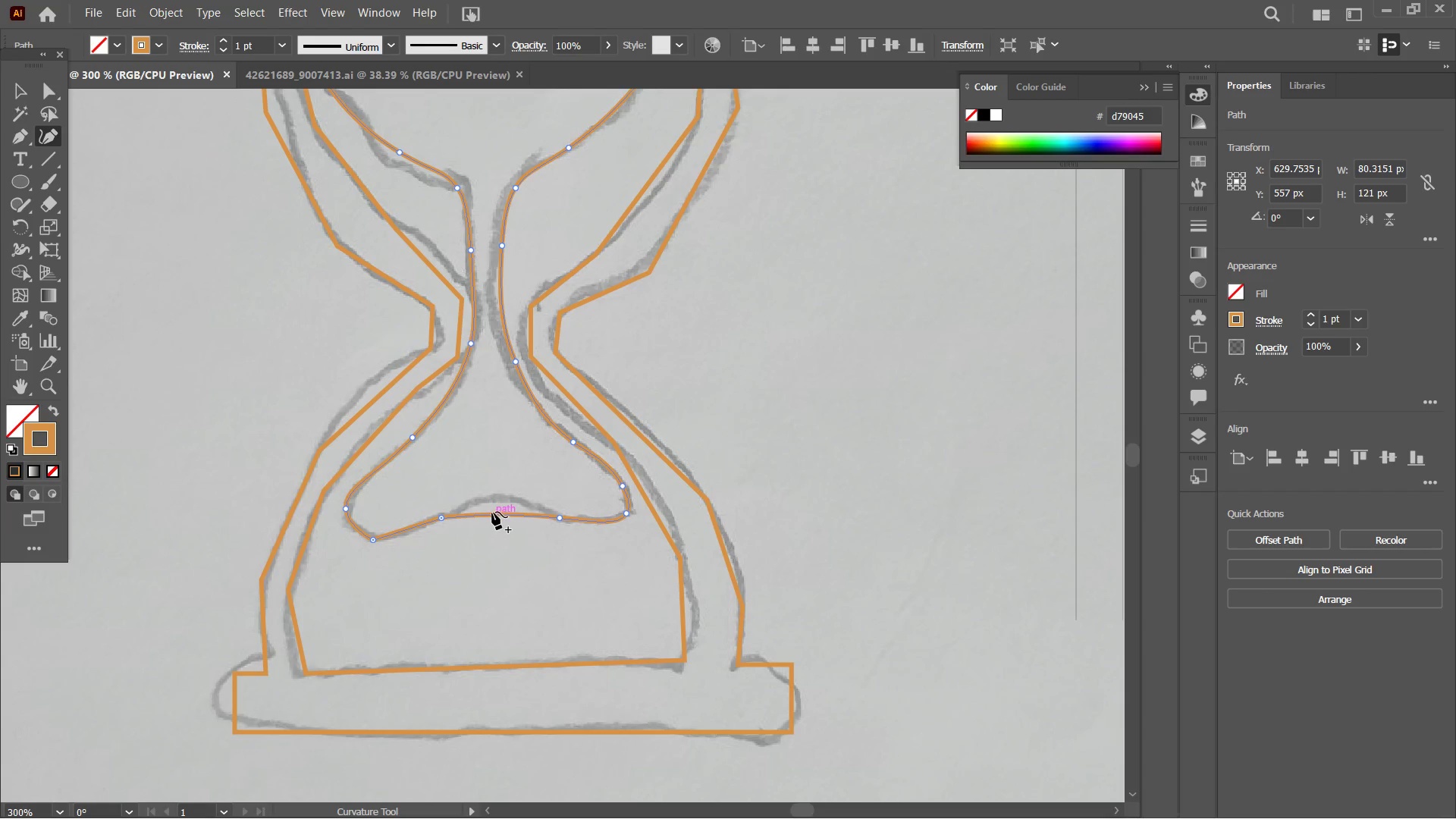 
left_click_drag(start_coordinate=[492, 512], to_coordinate=[494, 495])
 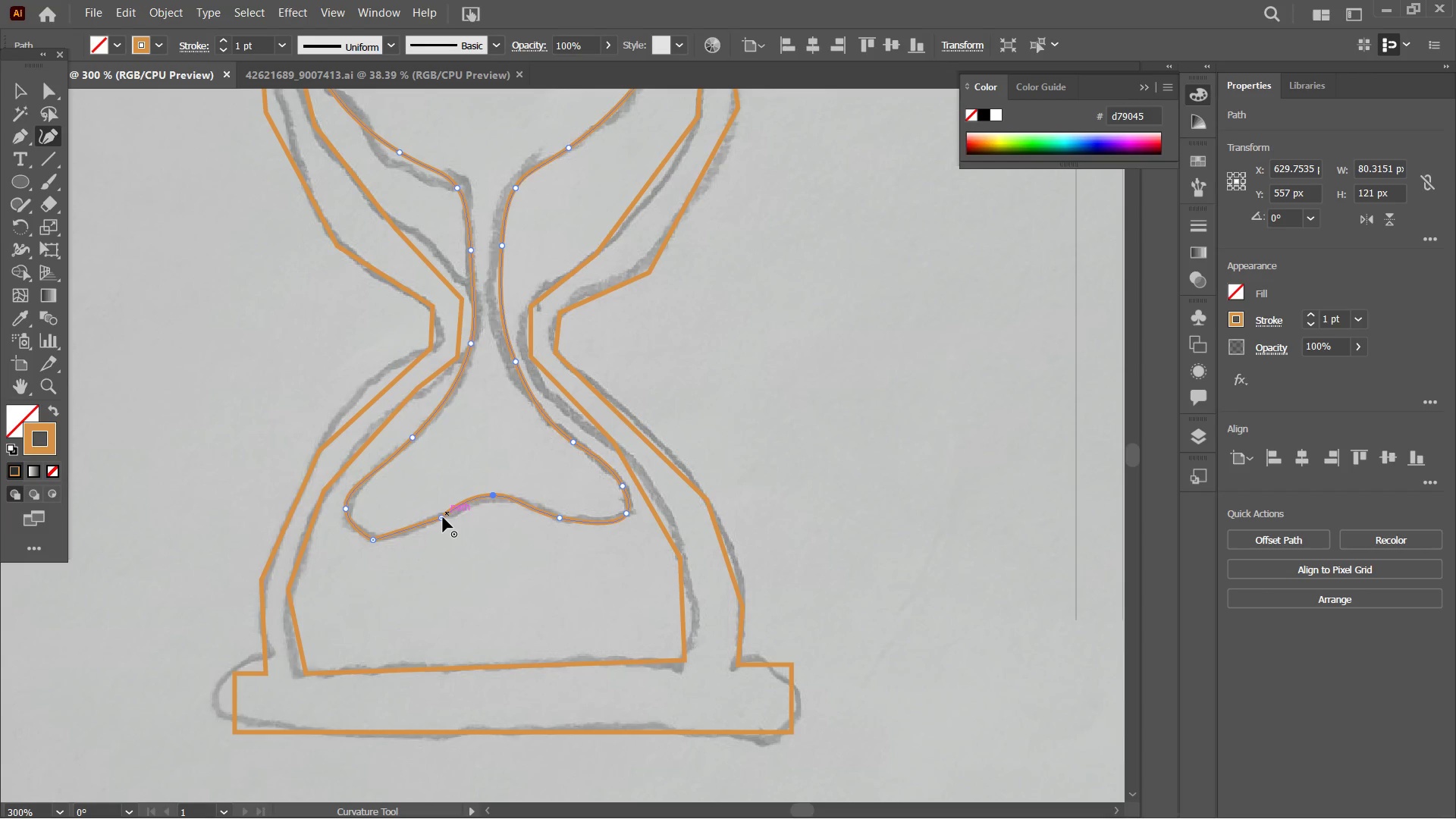 
left_click([443, 517])
 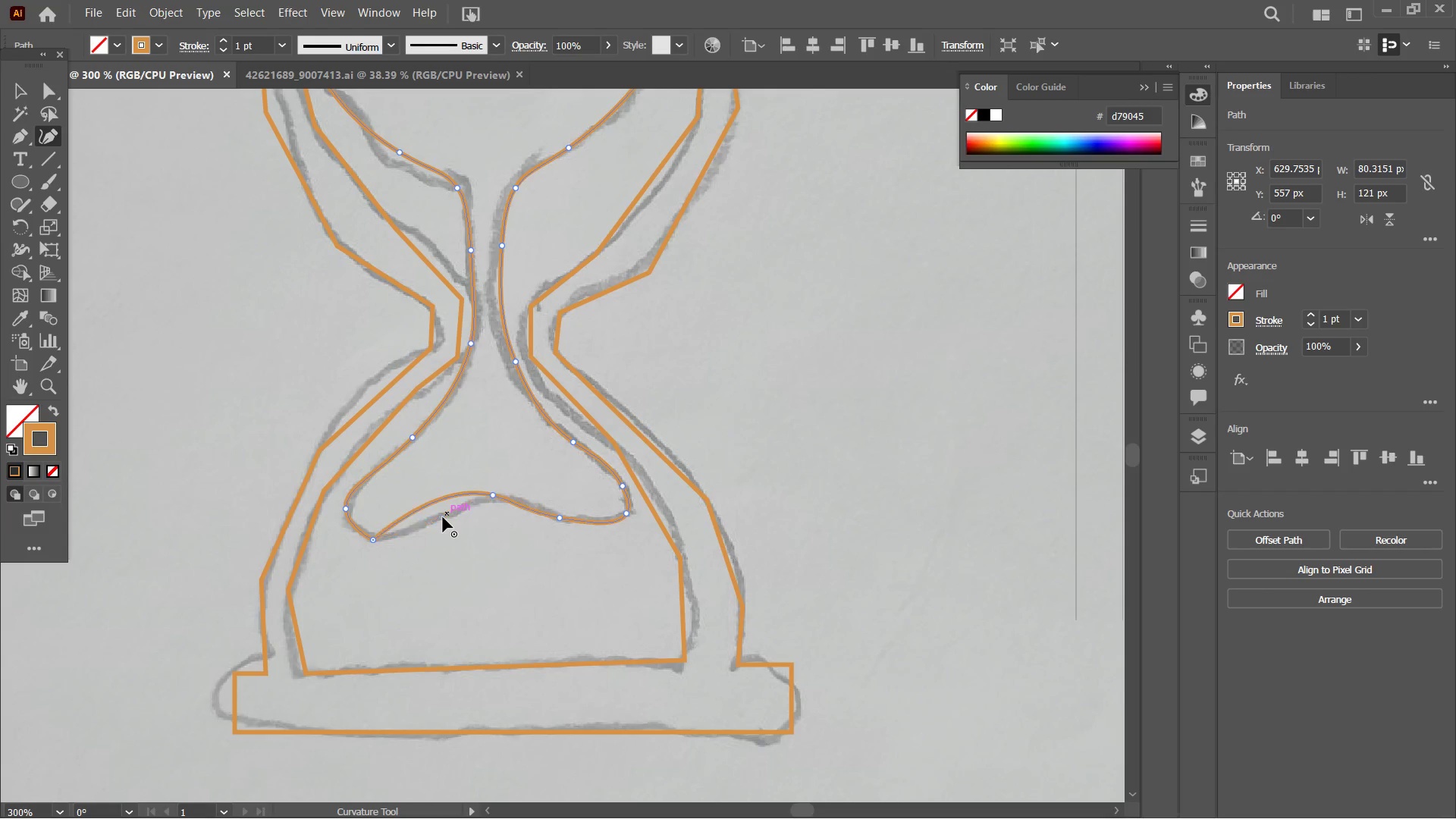 
key(Backspace)
 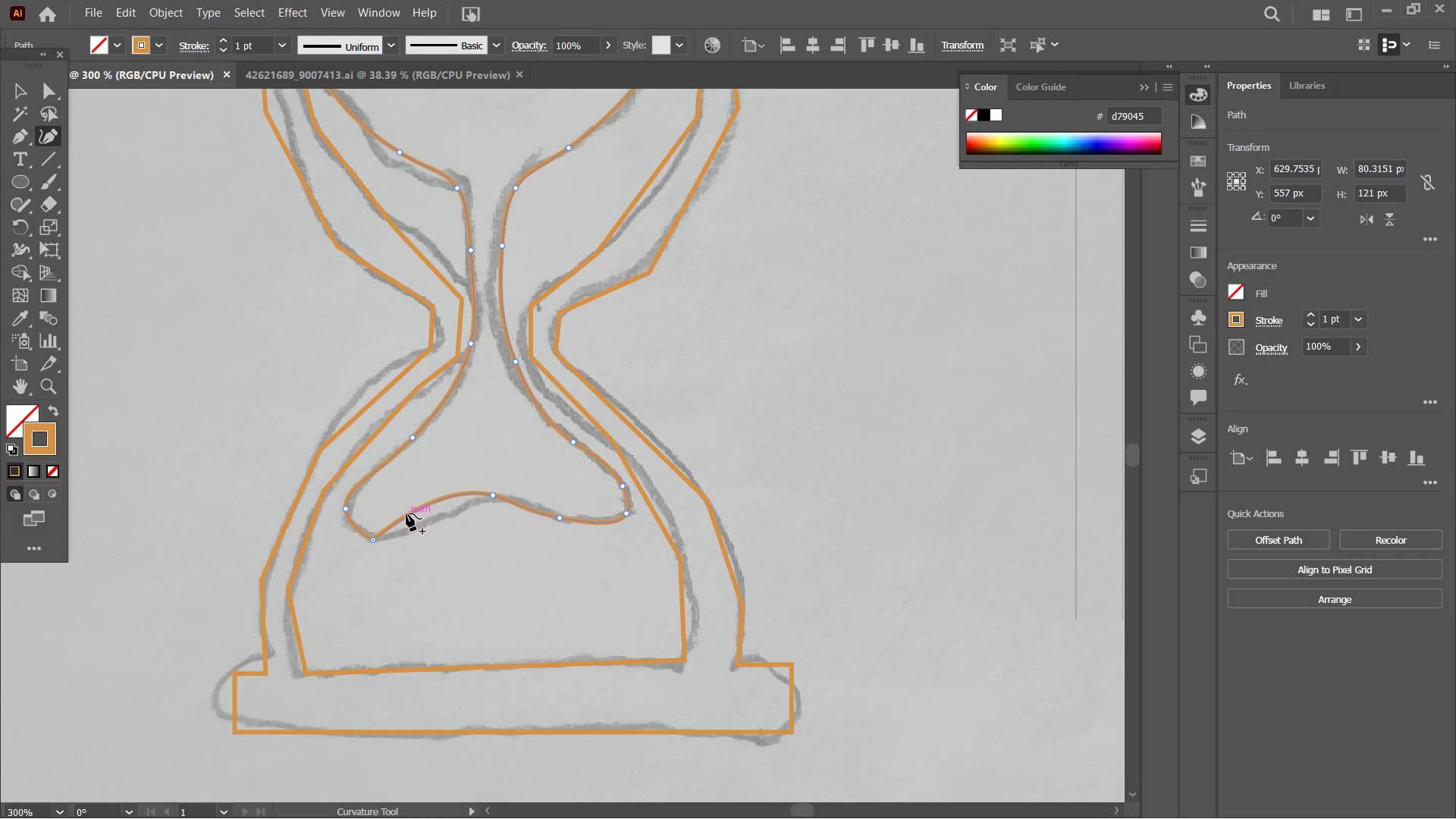 
left_click_drag(start_coordinate=[406, 513], to_coordinate=[425, 525])
 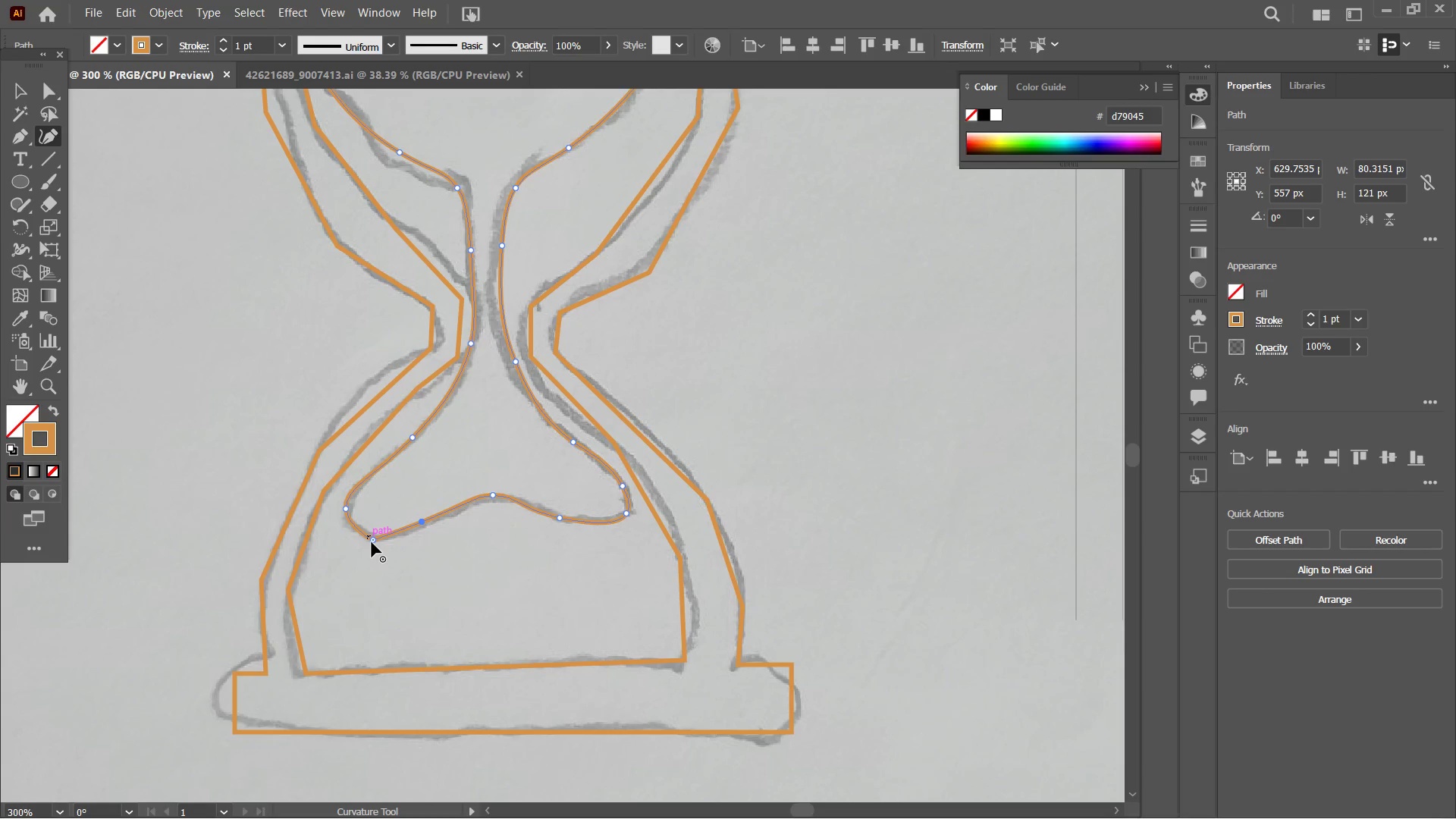 
key(Backspace)
 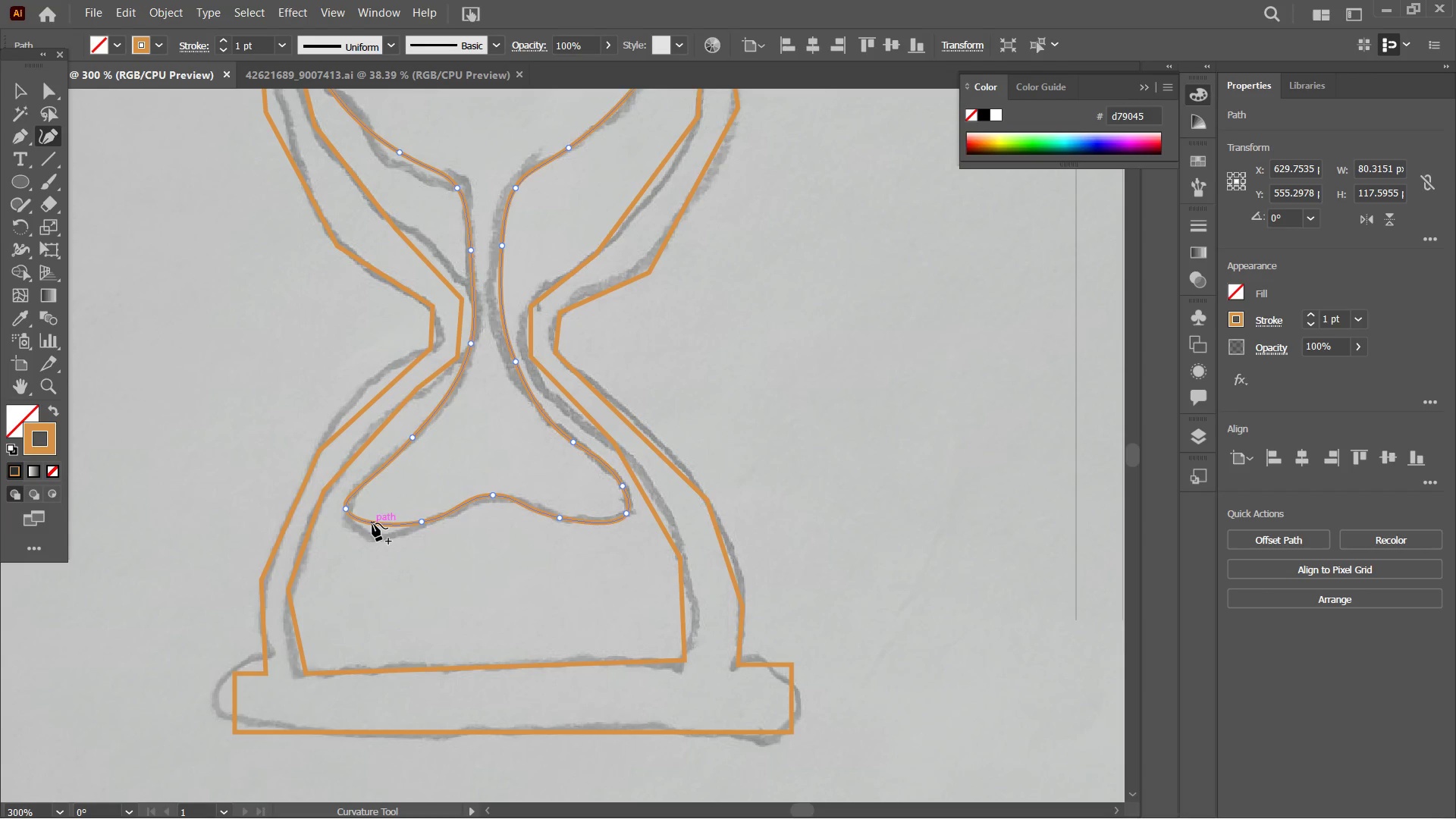 
left_click_drag(start_coordinate=[372, 523], to_coordinate=[372, 536])
 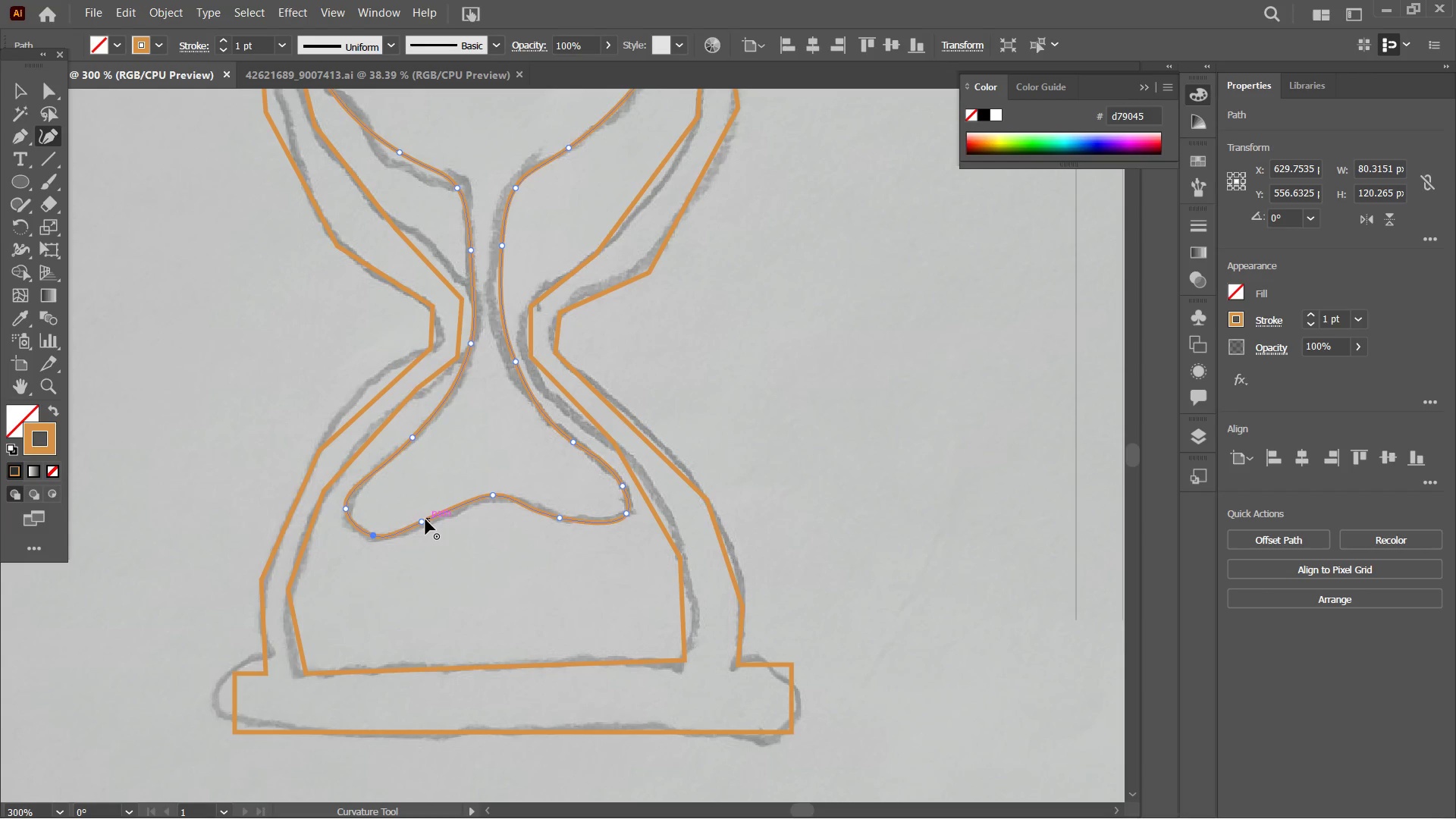 
left_click_drag(start_coordinate=[425, 520], to_coordinate=[430, 522])
 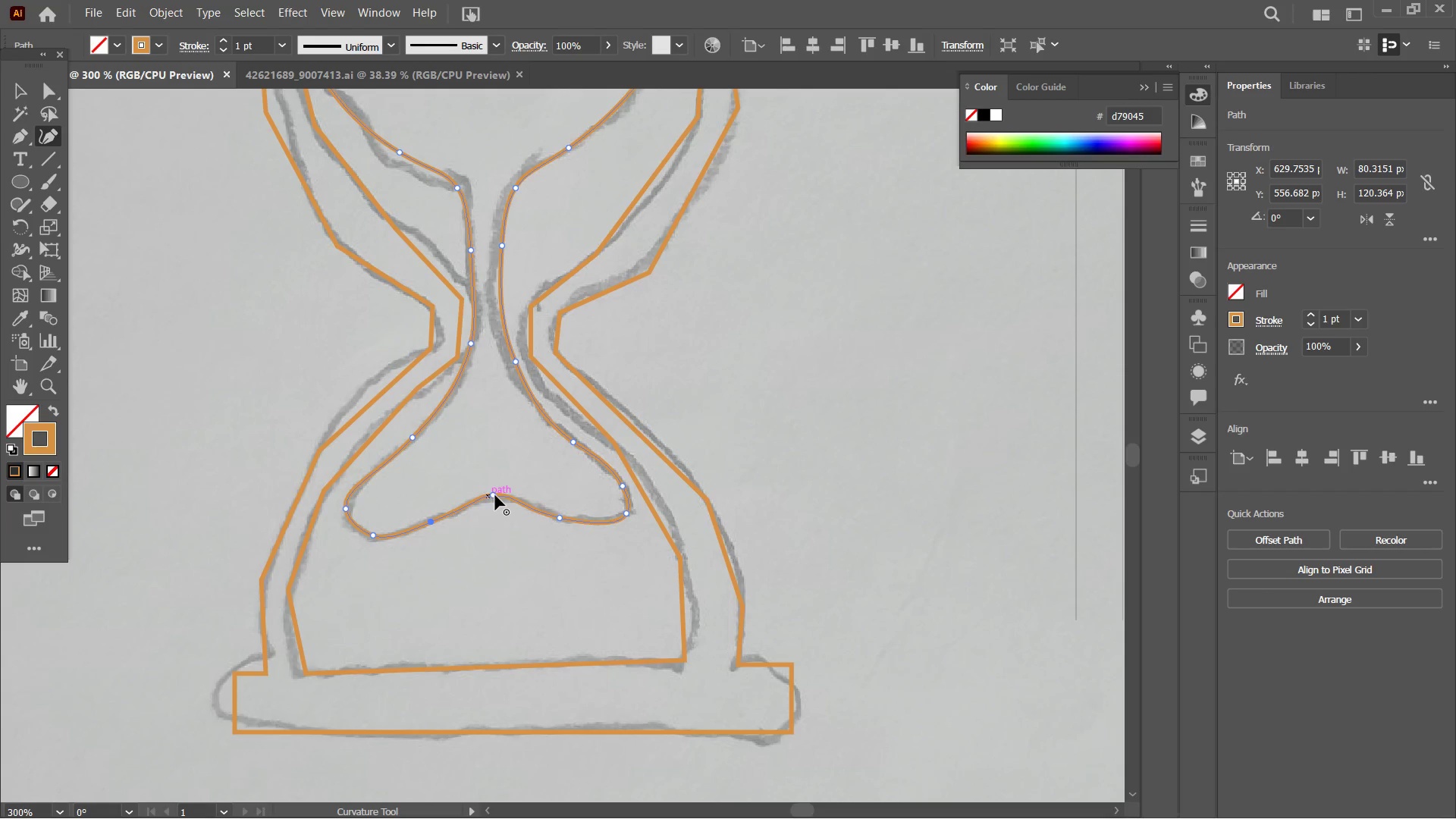 
left_click_drag(start_coordinate=[495, 495], to_coordinate=[495, 501])
 